 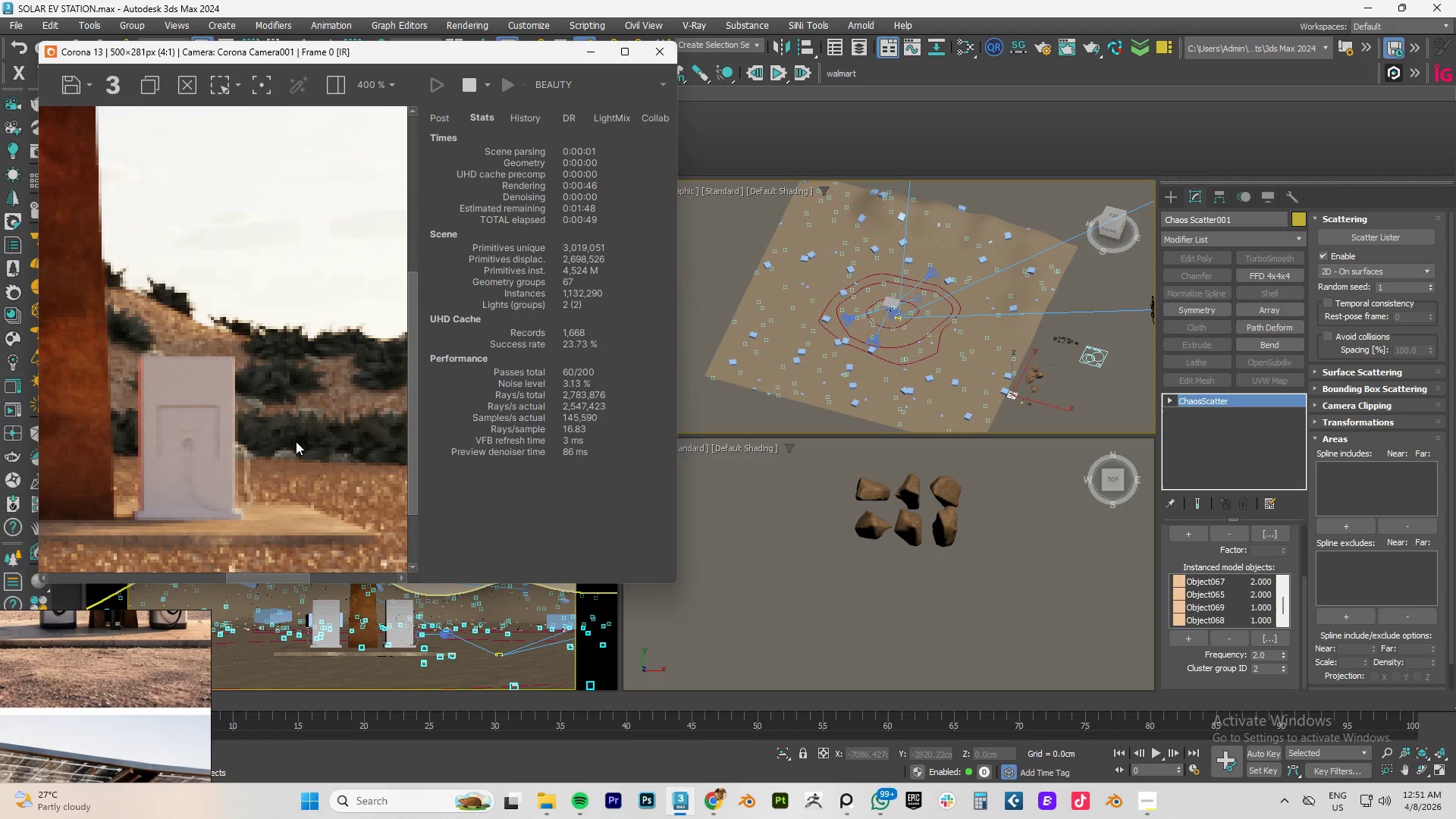 
scroll: coordinate [296, 441], scroll_direction: down, amount: 1.0
 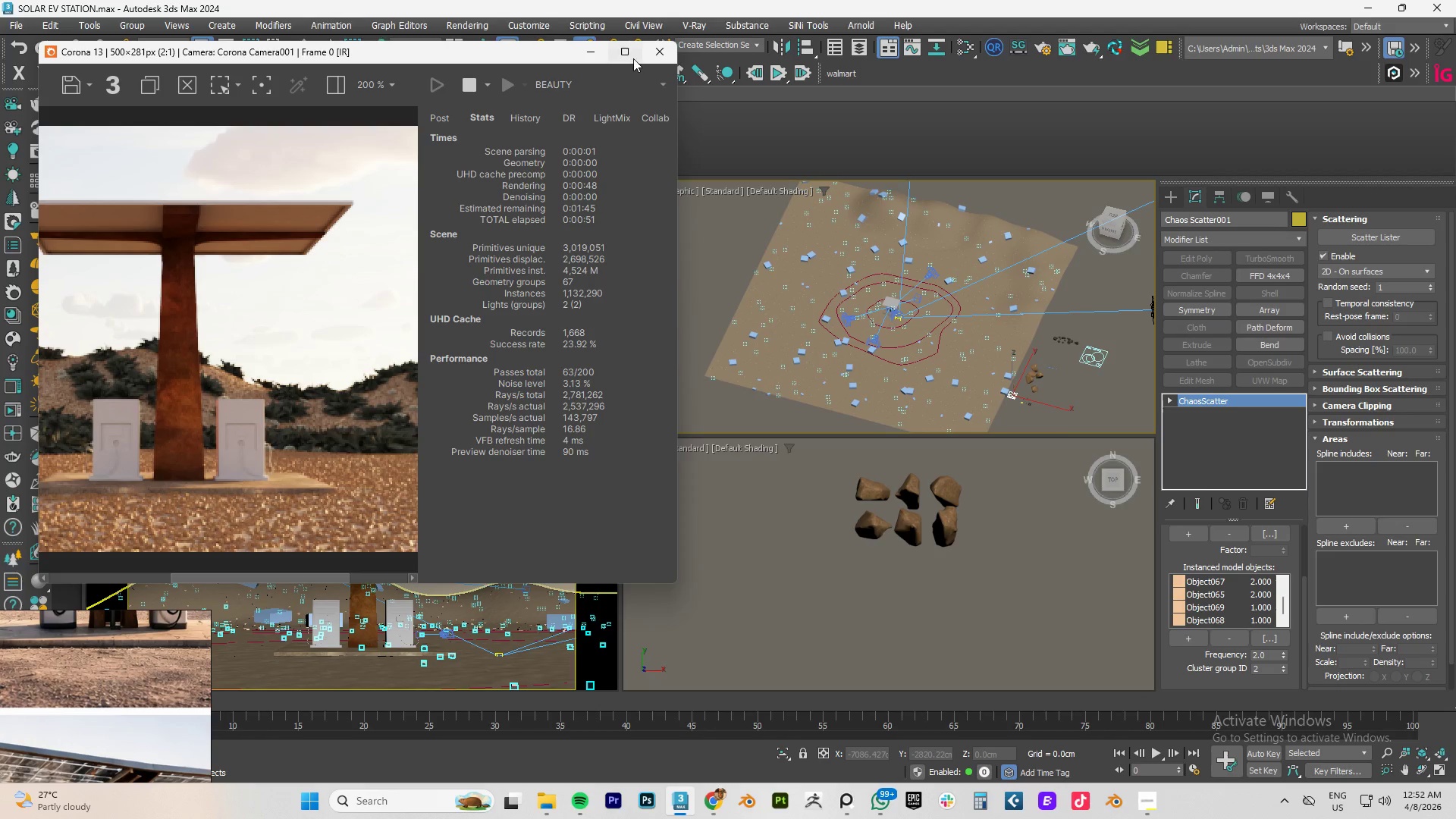 
left_click([623, 47])
 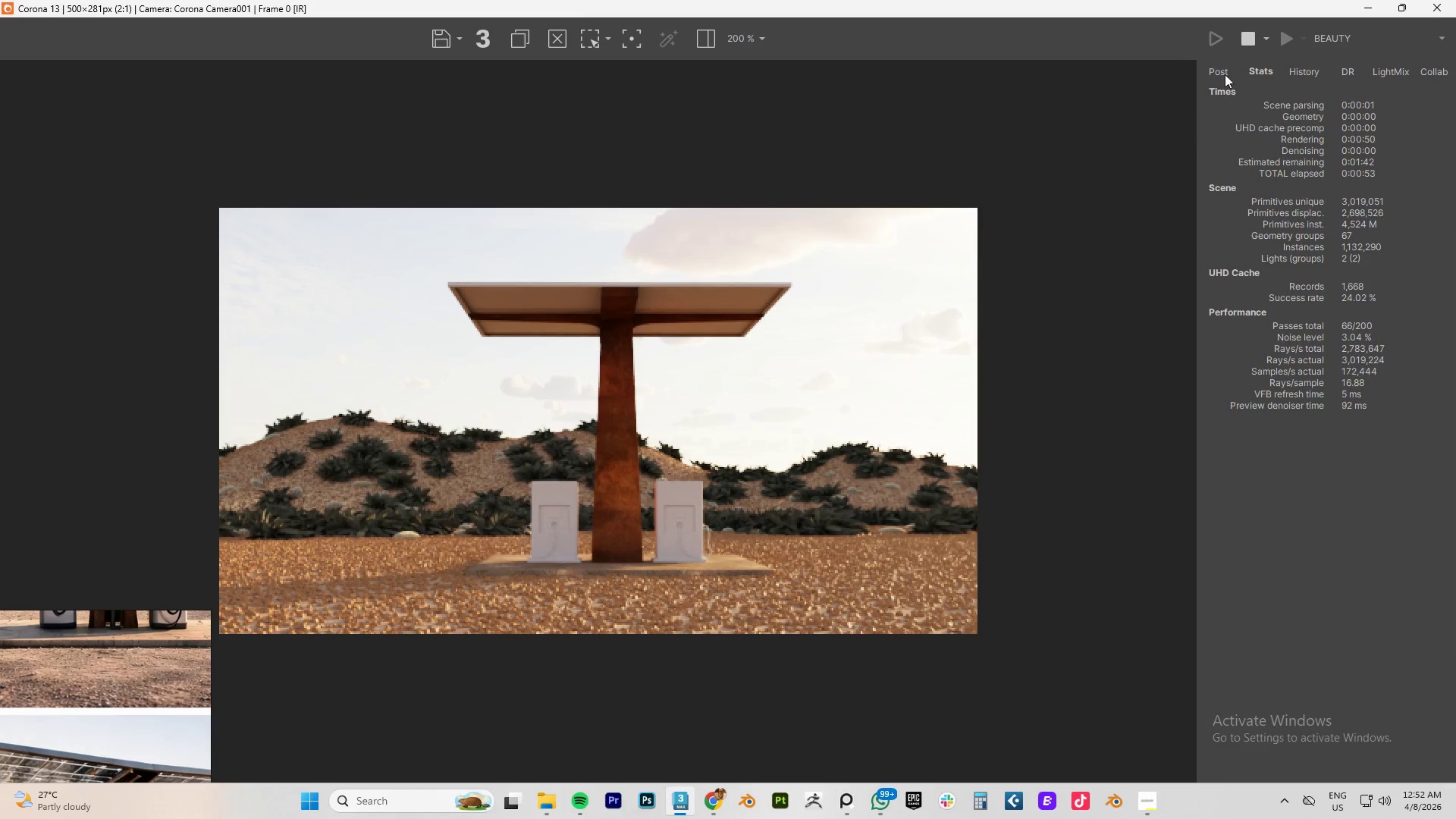 
left_click([1241, 42])
 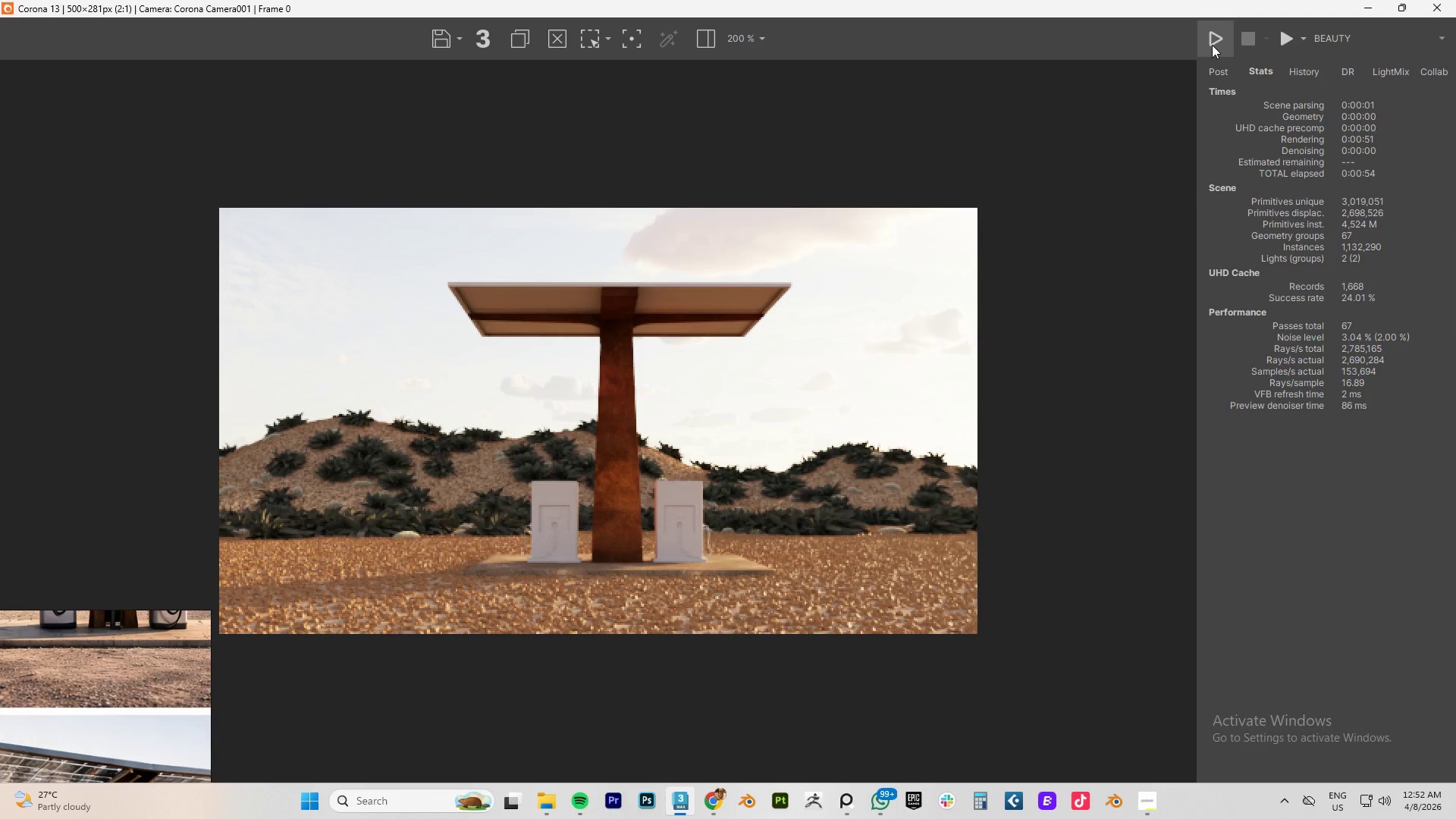 
left_click([1212, 45])
 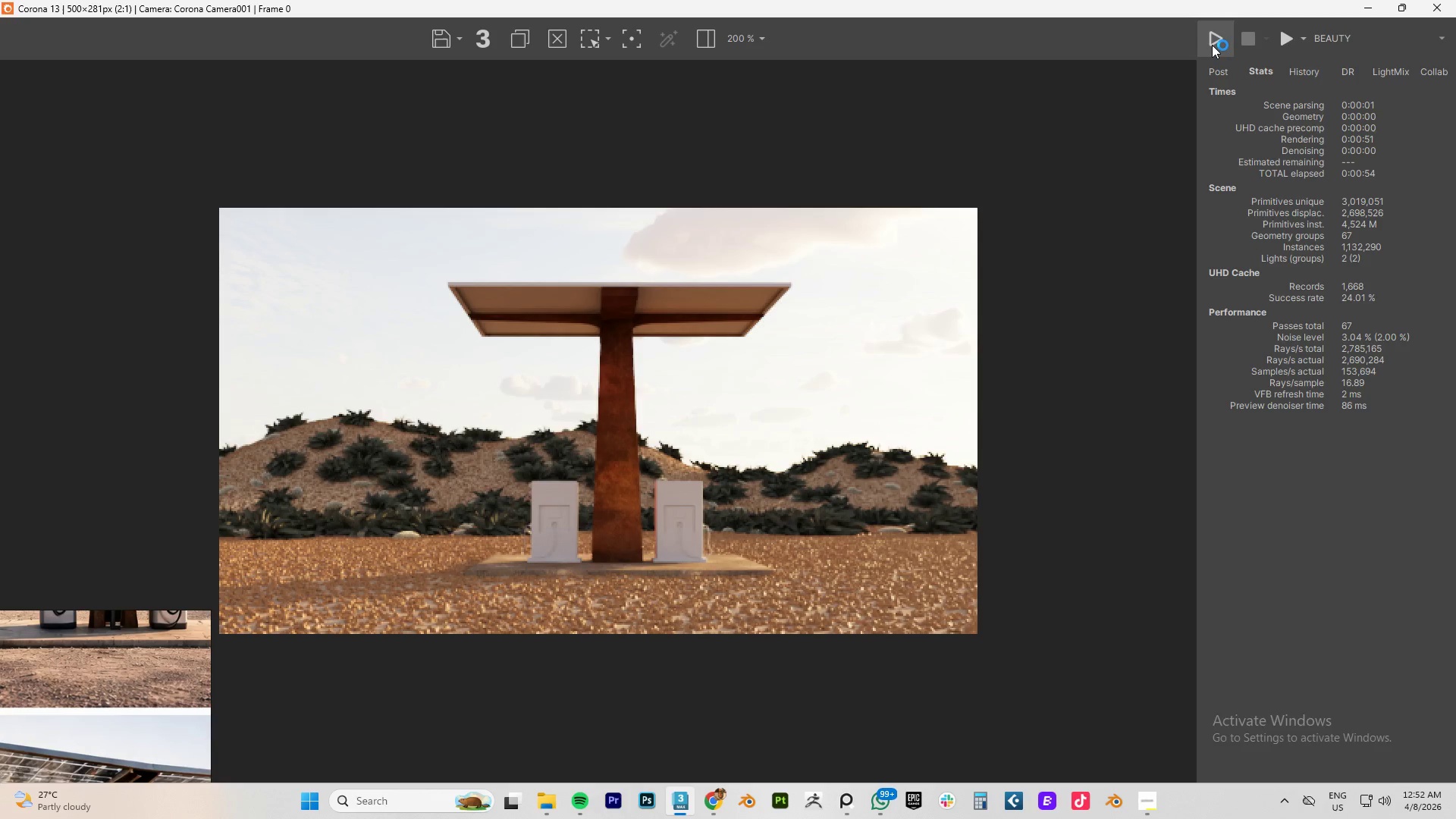 
wait(10.05)
 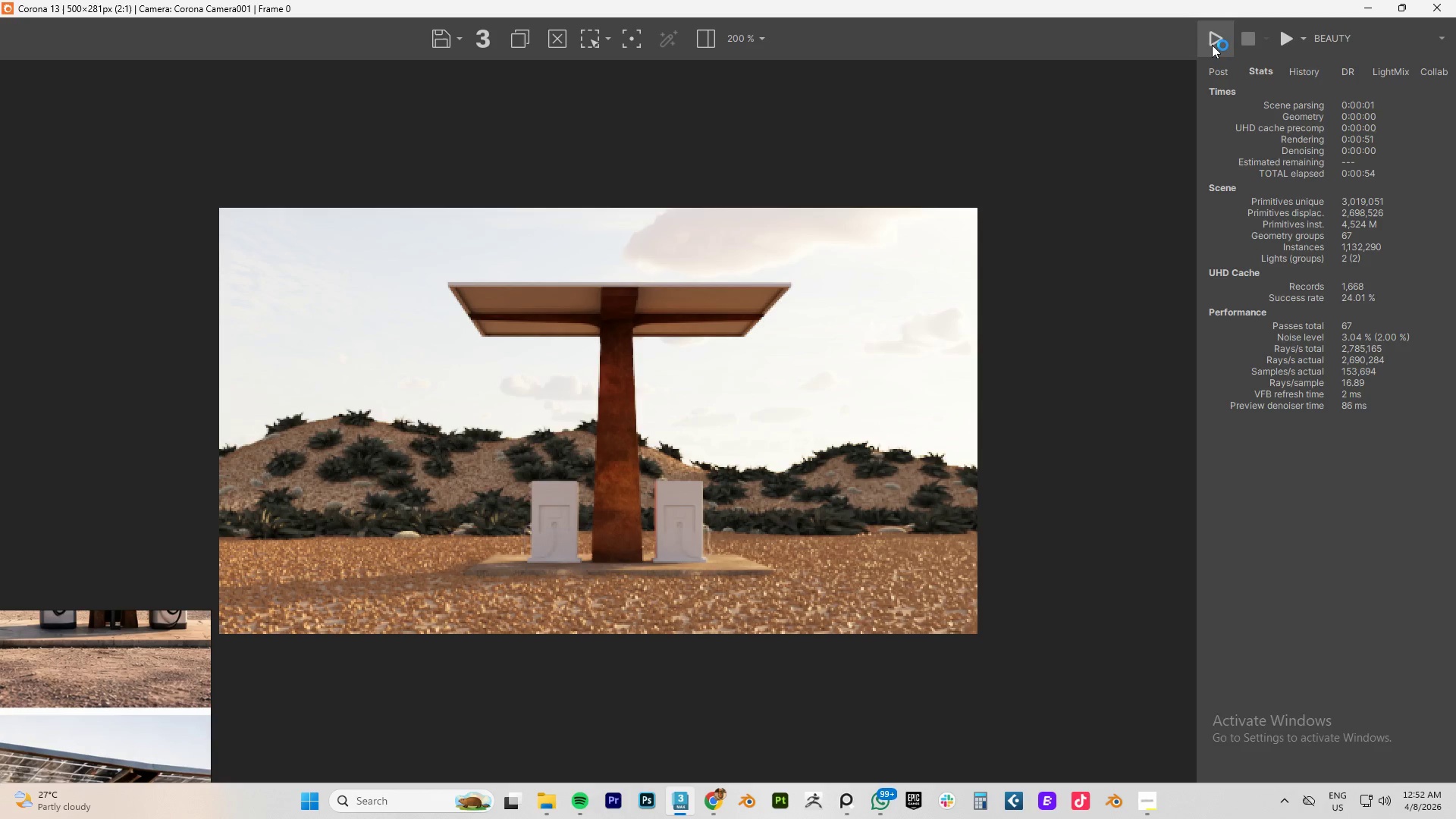 
left_click([959, 210])
 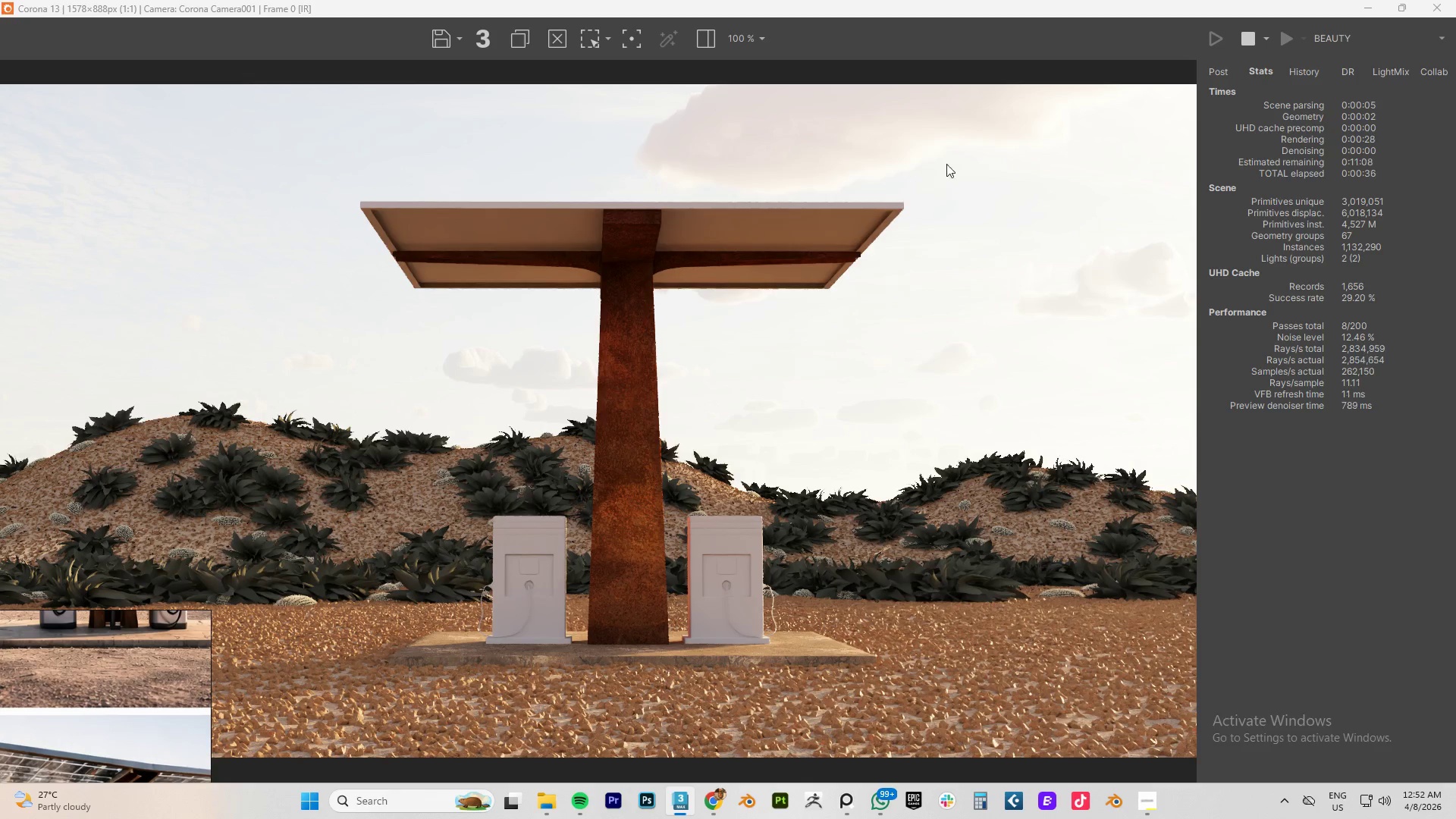 
wait(33.34)
 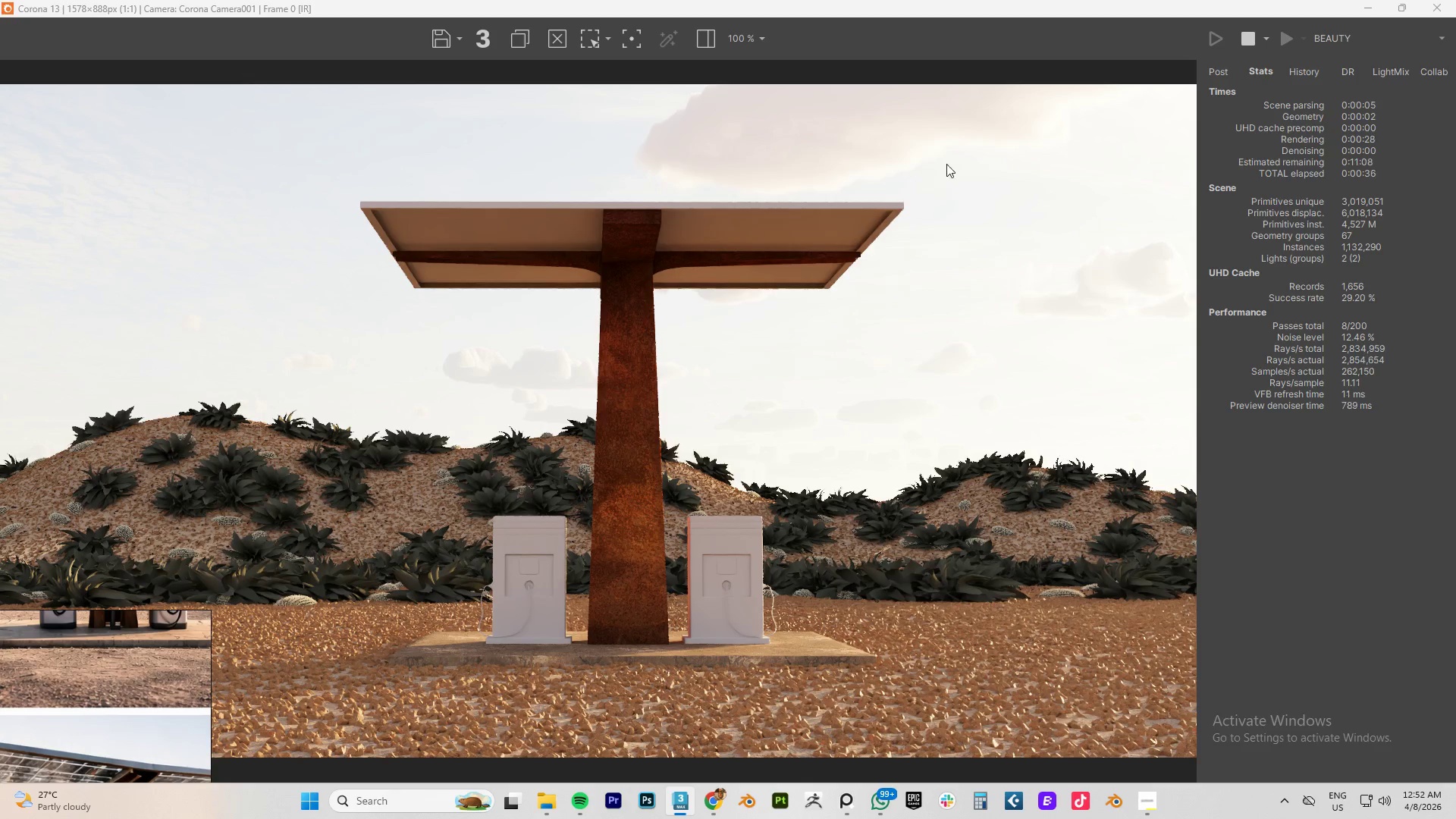 
left_click([1398, 5])
 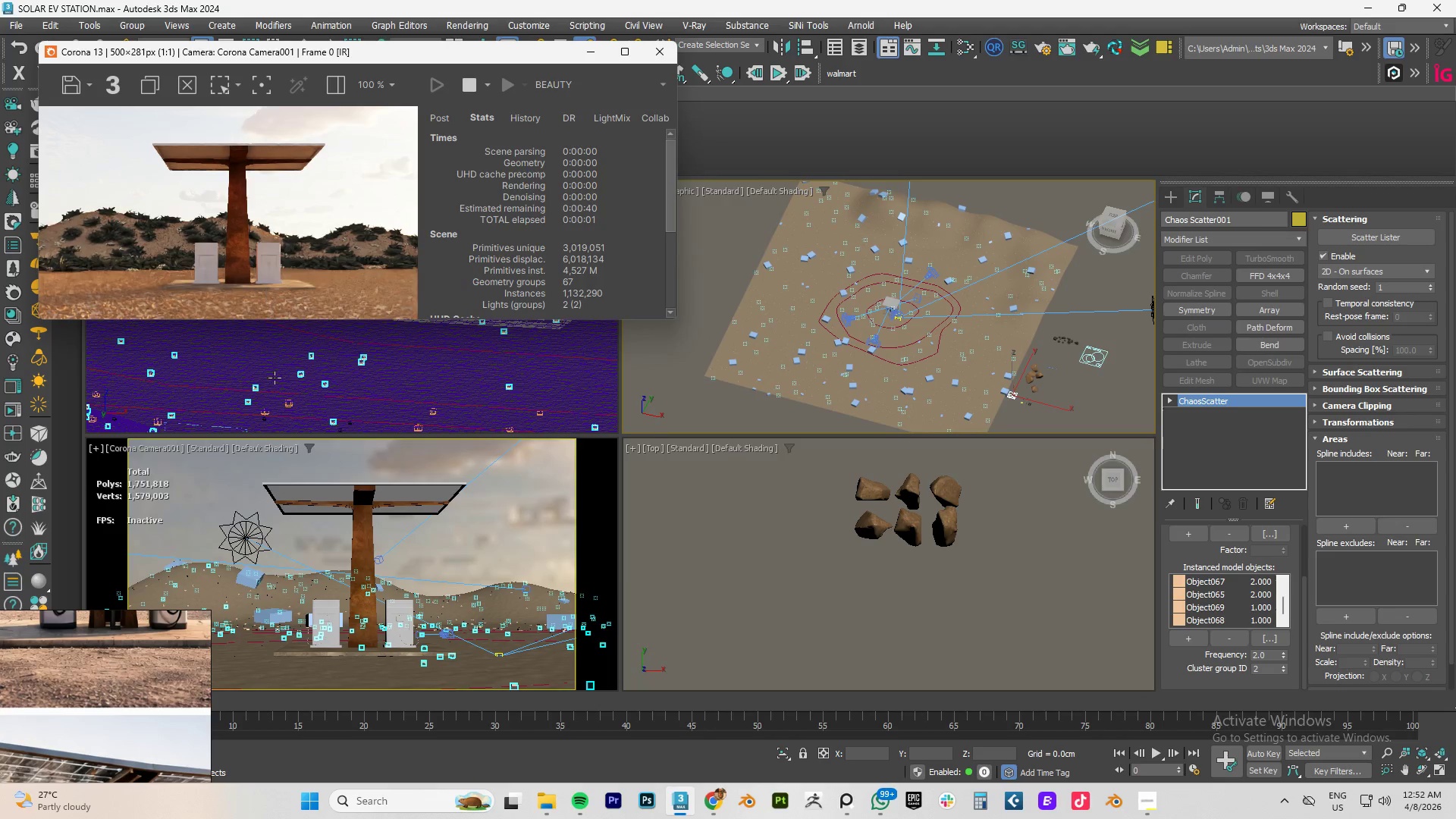 
mouse_move([349, 535])
 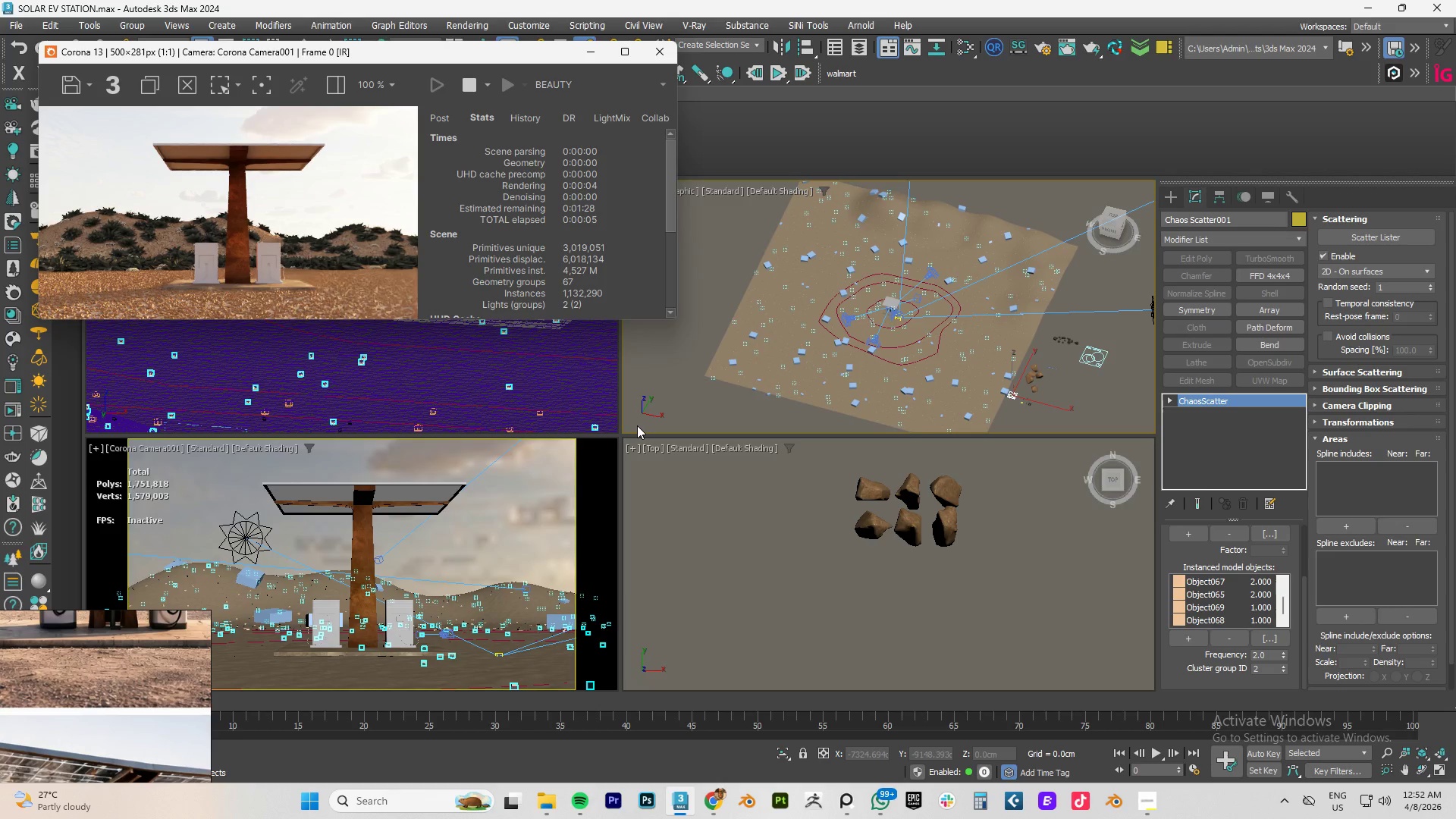 
key(M)
 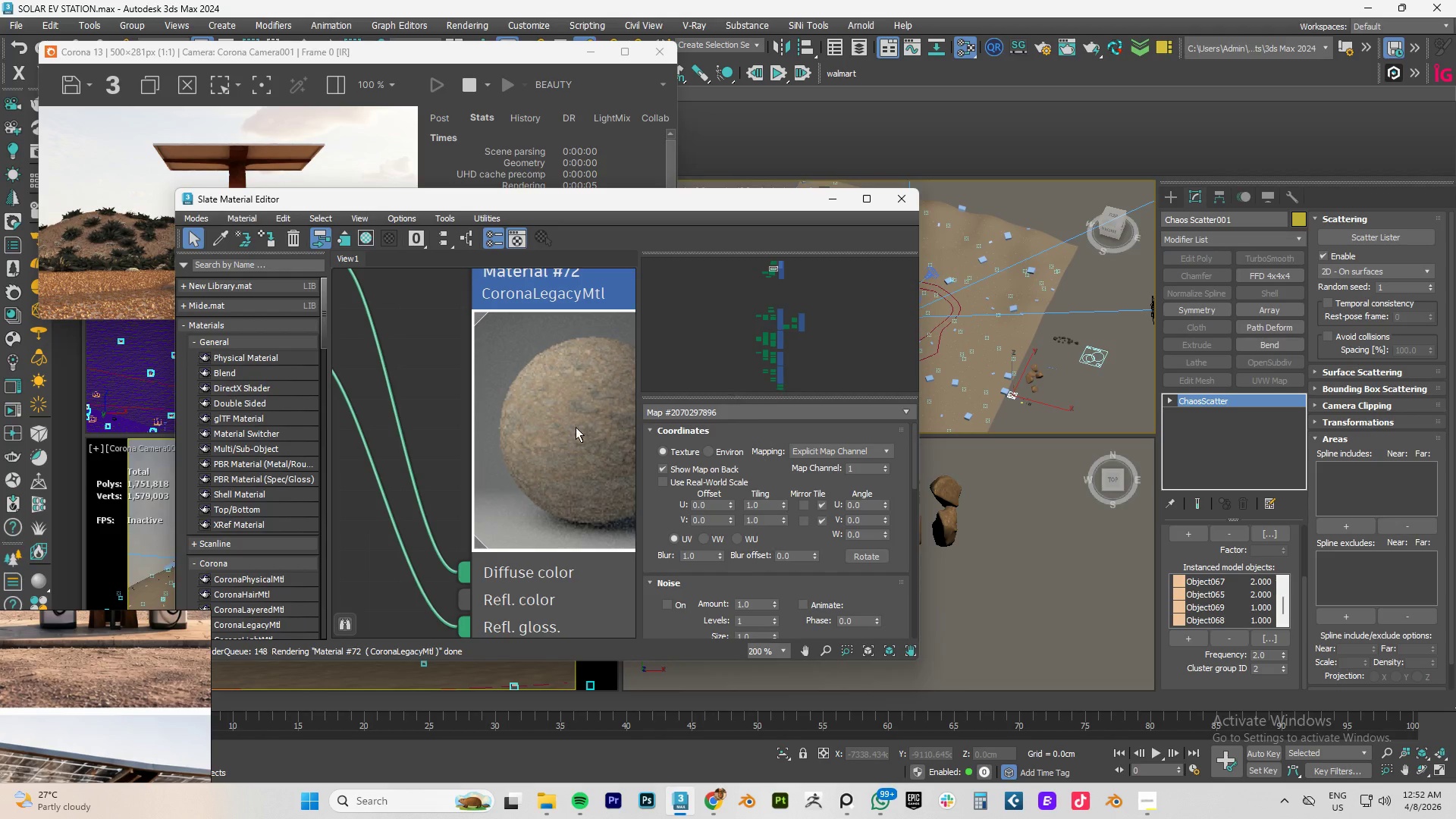 
scroll: coordinate [523, 435], scroll_direction: down, amount: 19.0
 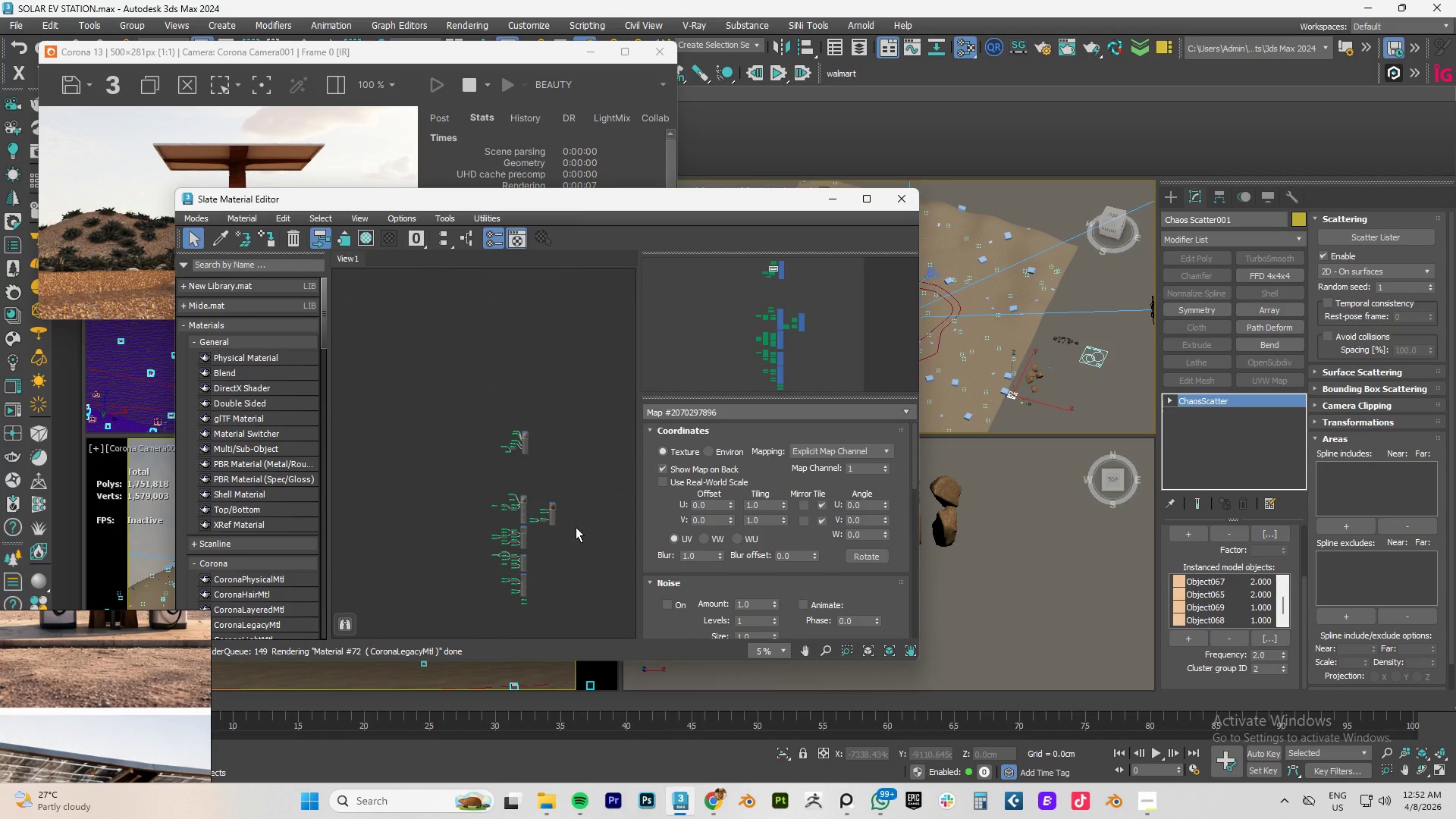 
scroll: coordinate [540, 452], scroll_direction: up, amount: 9.0
 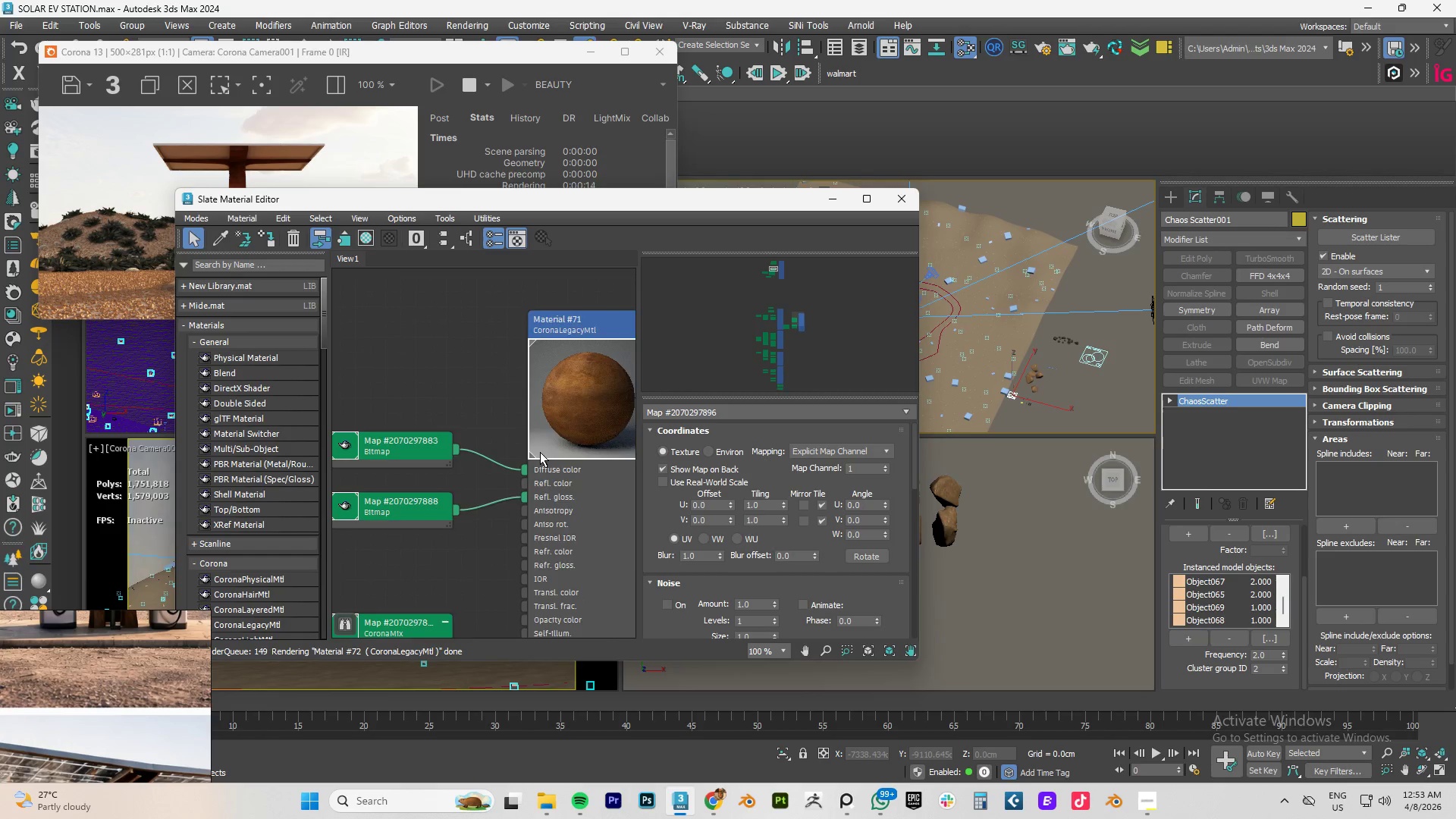 
scroll: coordinate [540, 452], scroll_direction: down, amount: 6.0
 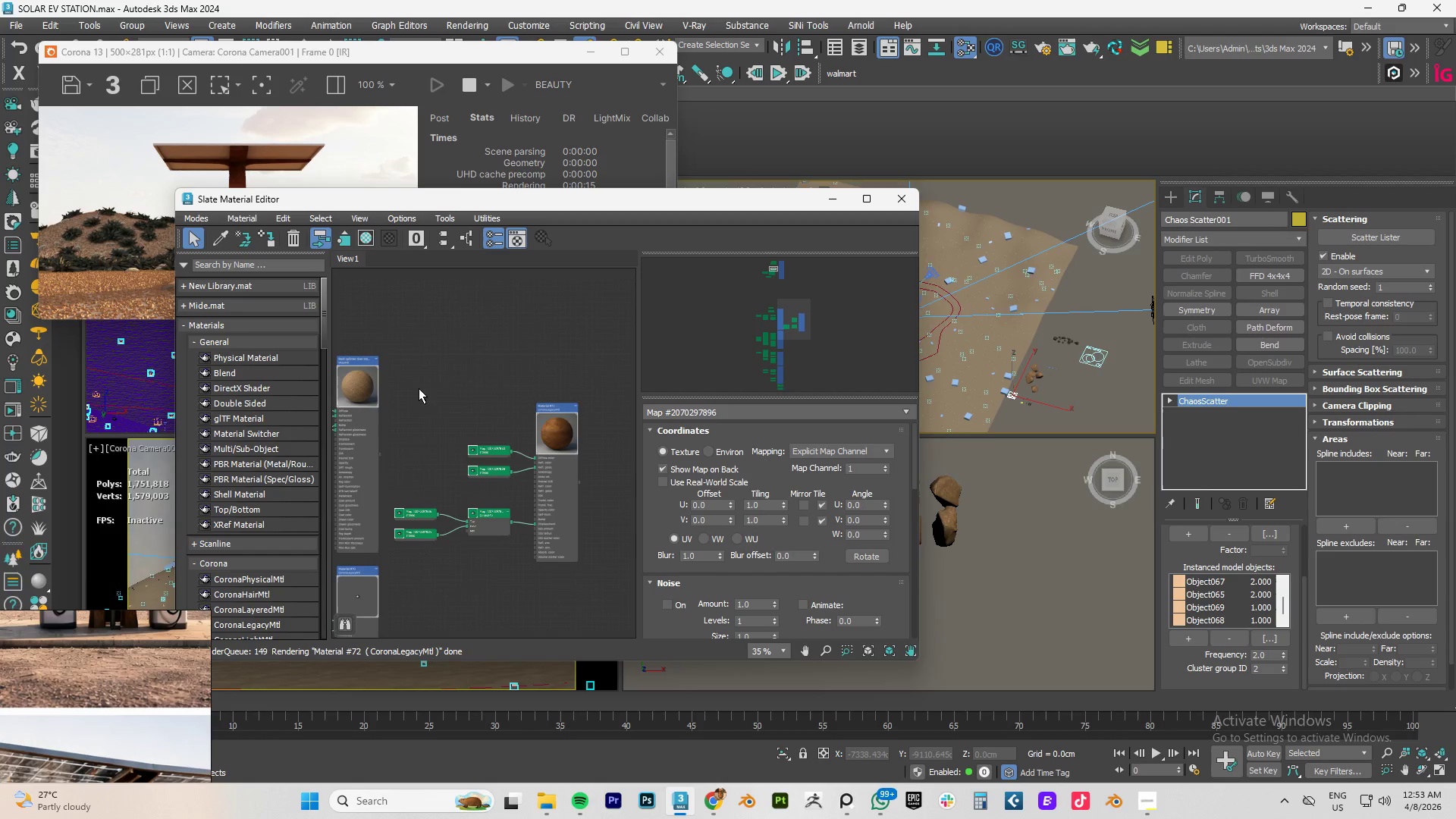 
left_click_drag(start_coordinate=[419, 388], to_coordinate=[513, 557])
 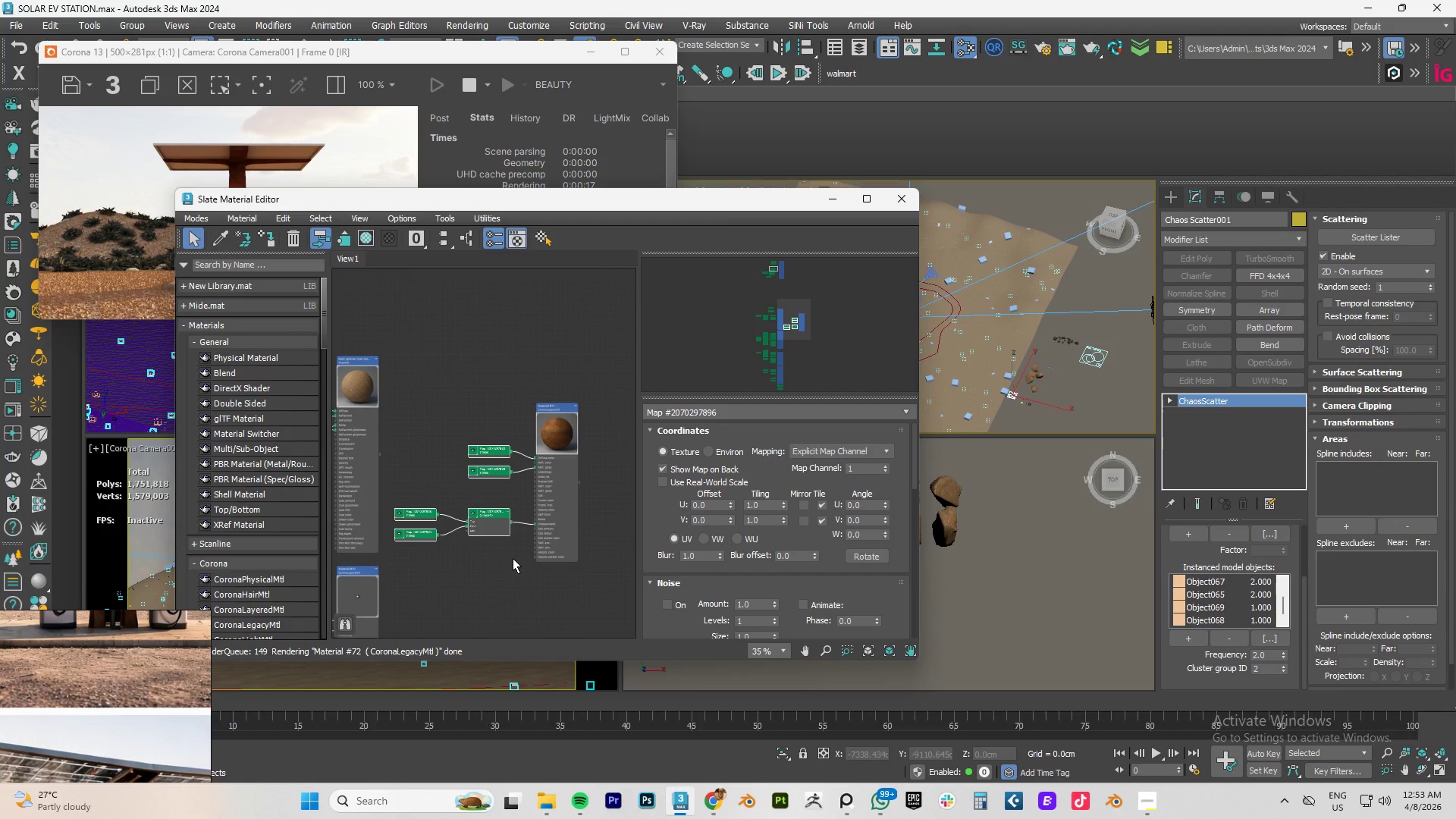 
key(Delete)
 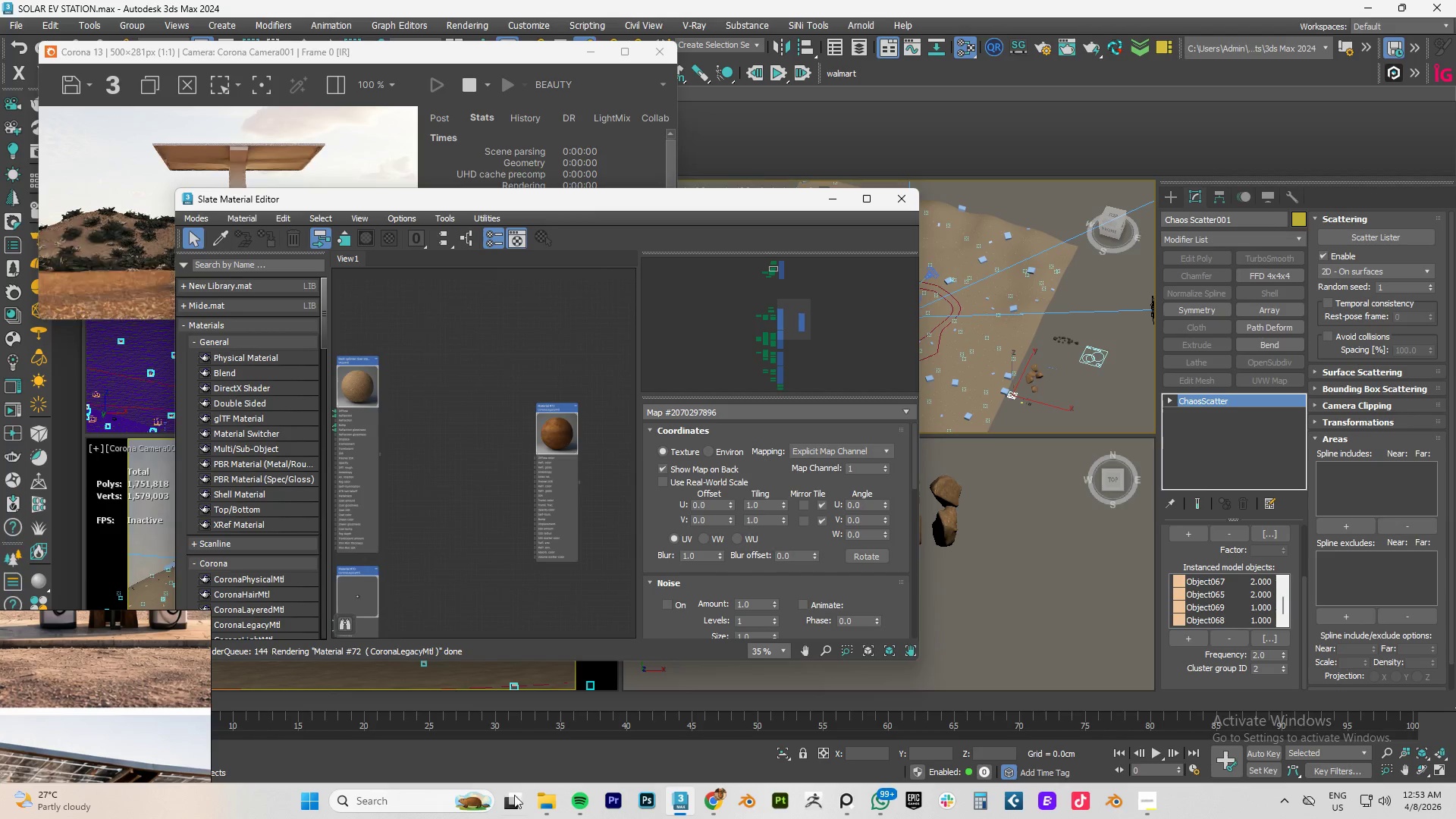 
left_click([546, 792])
 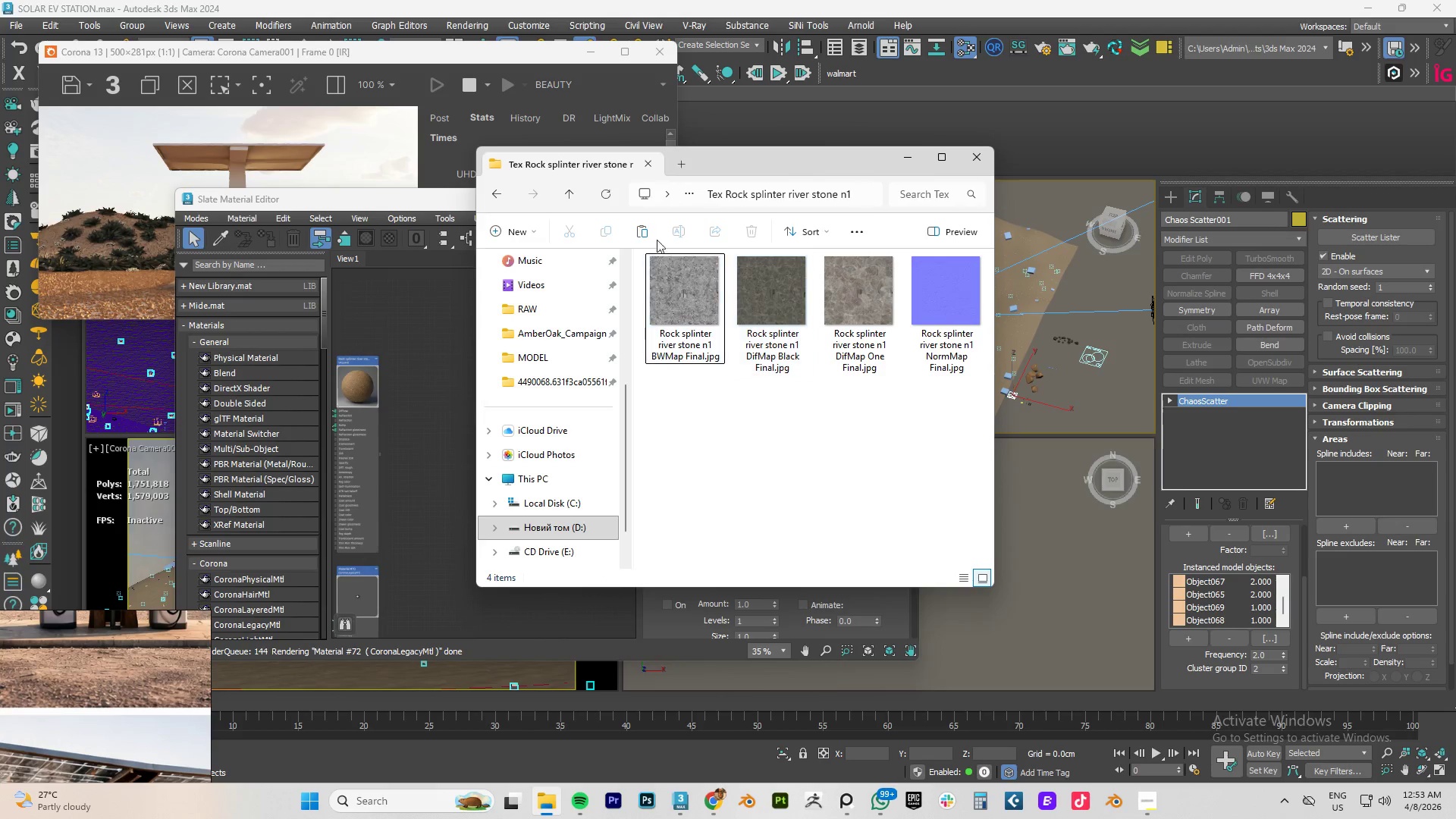 
left_click([567, 191])
 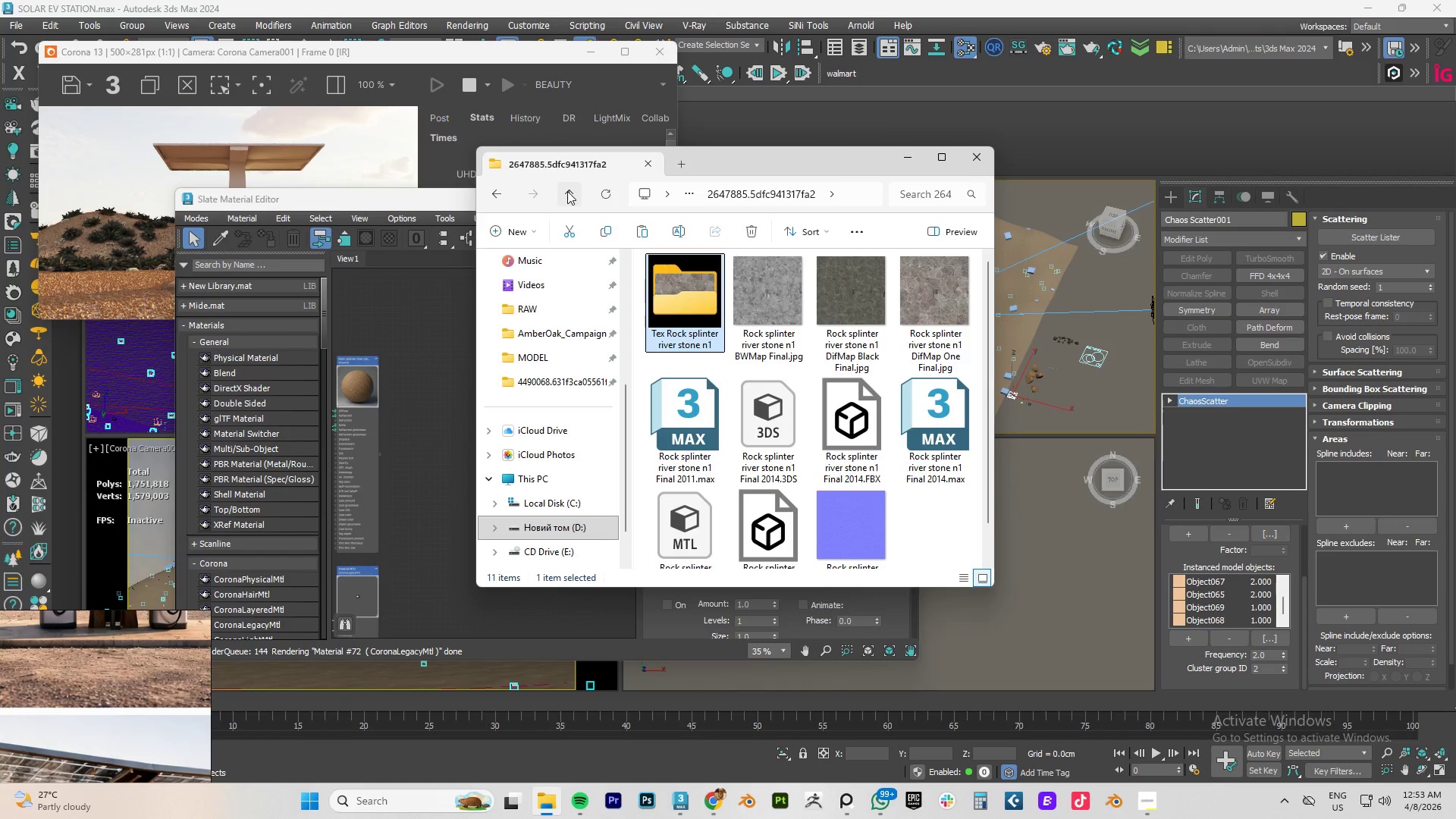 
left_click([567, 191])
 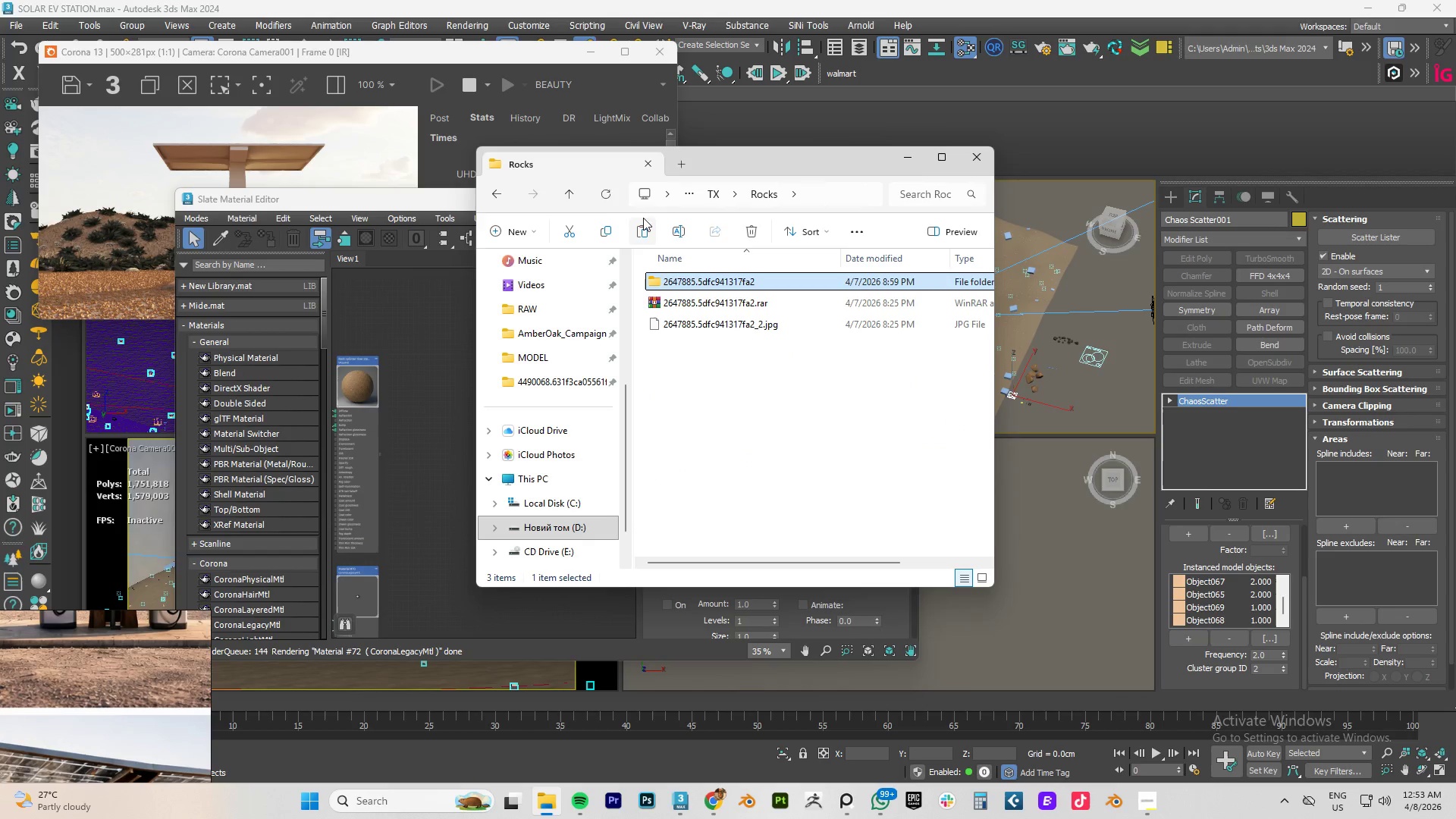 
left_click([564, 196])
 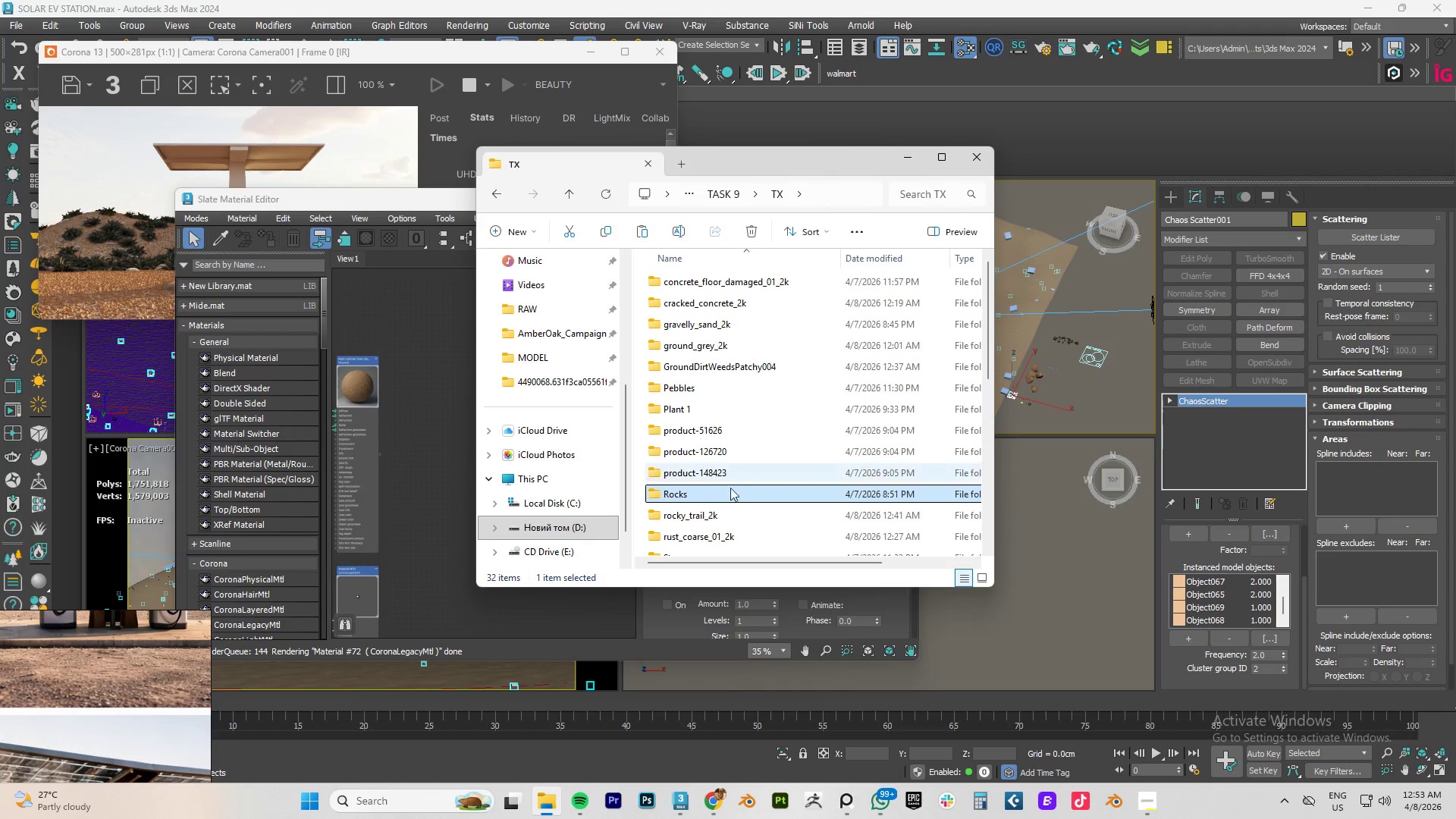 
scroll: coordinate [706, 507], scroll_direction: down, amount: 11.0
 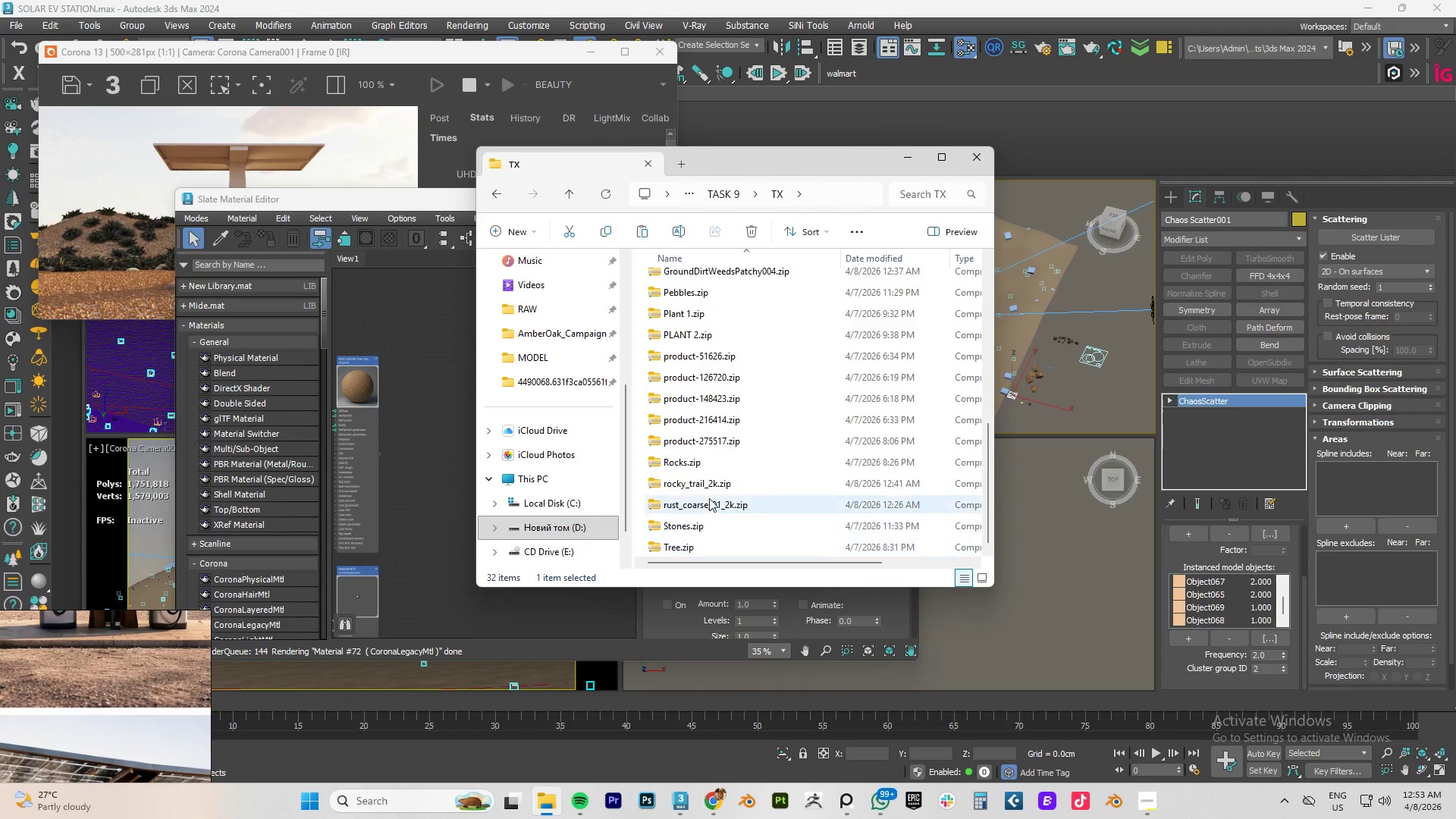 
scroll: coordinate [711, 485], scroll_direction: up, amount: 4.0
 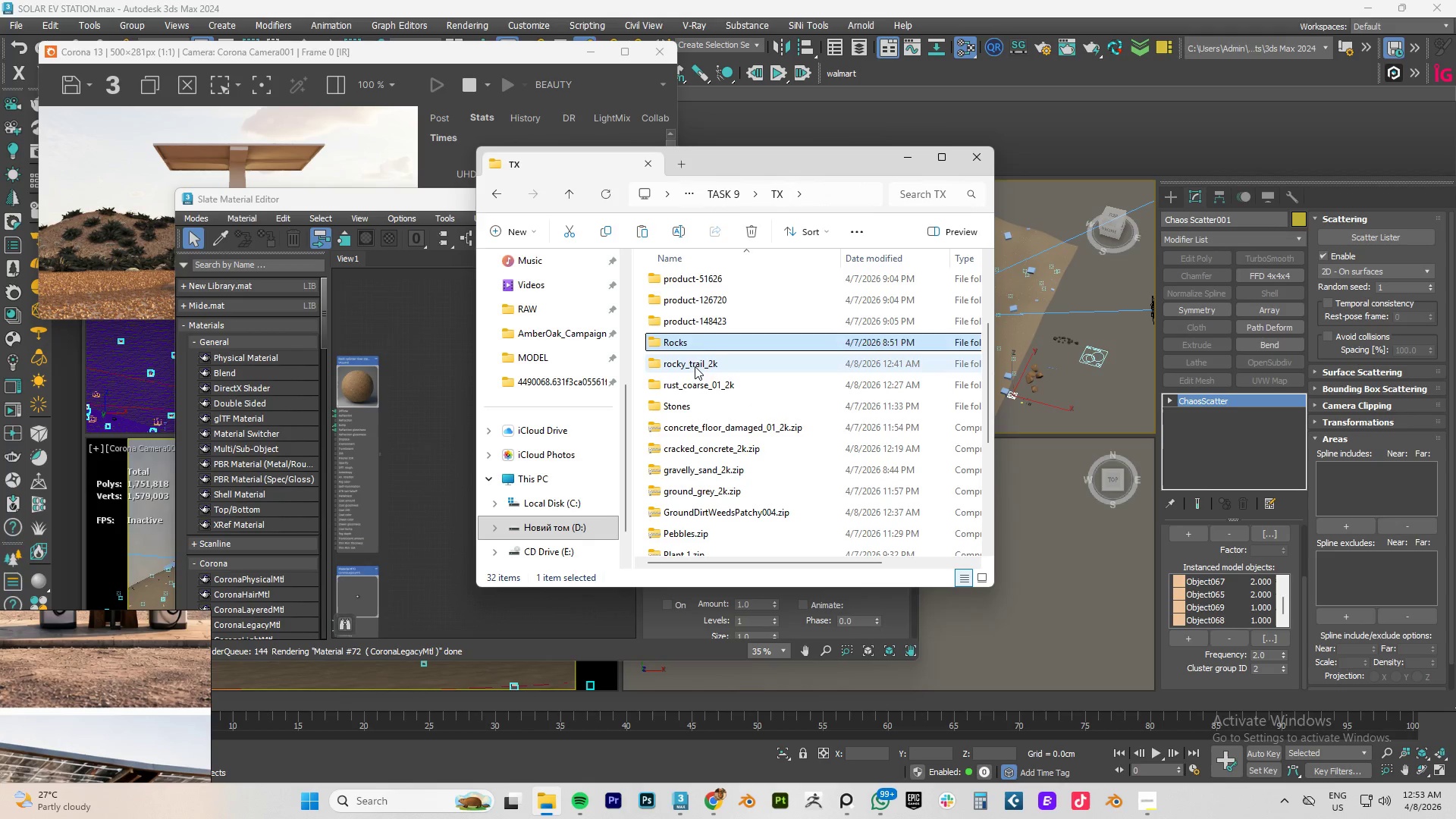 
double_click([695, 366])
 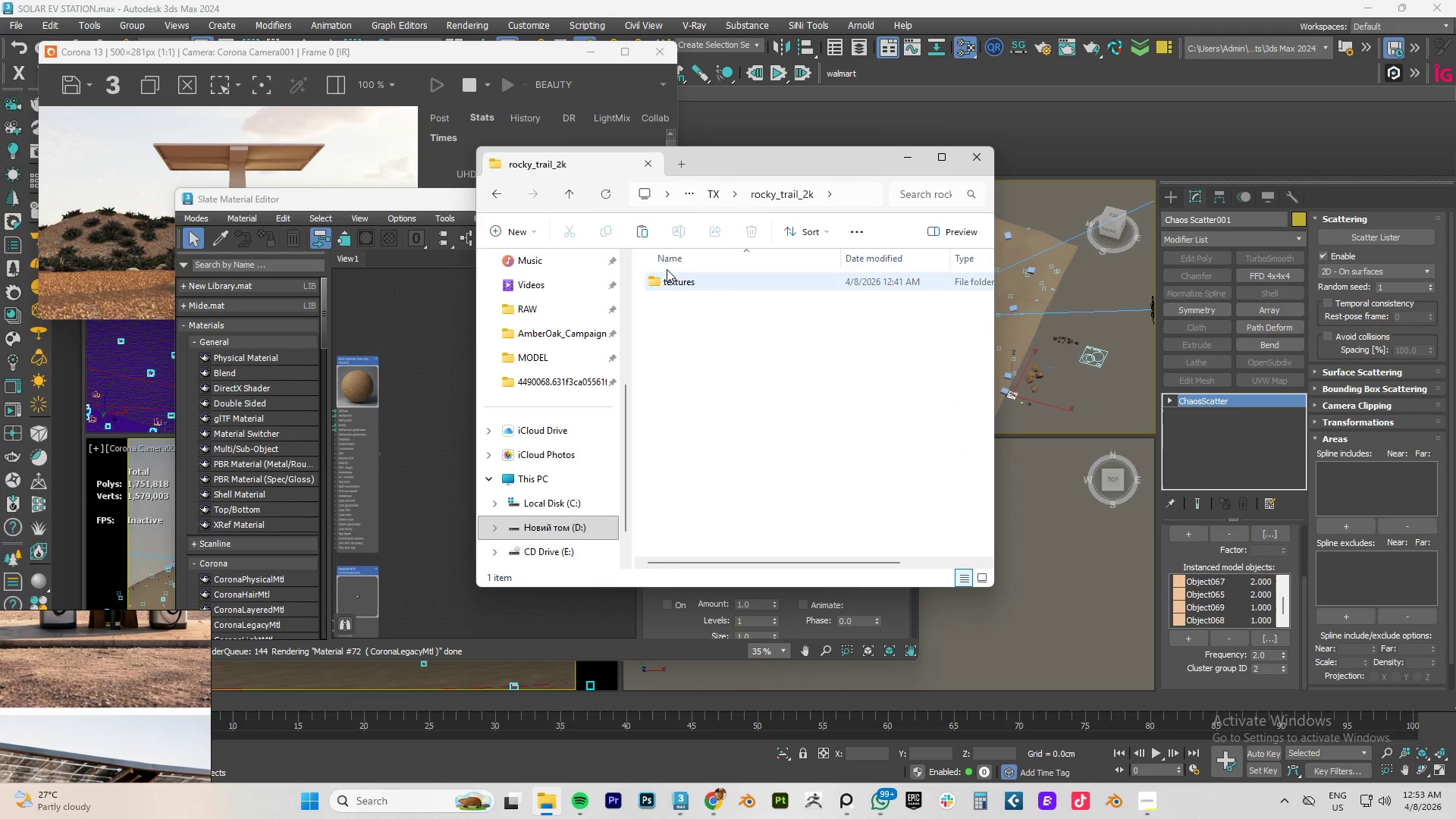 
left_click([566, 189])
 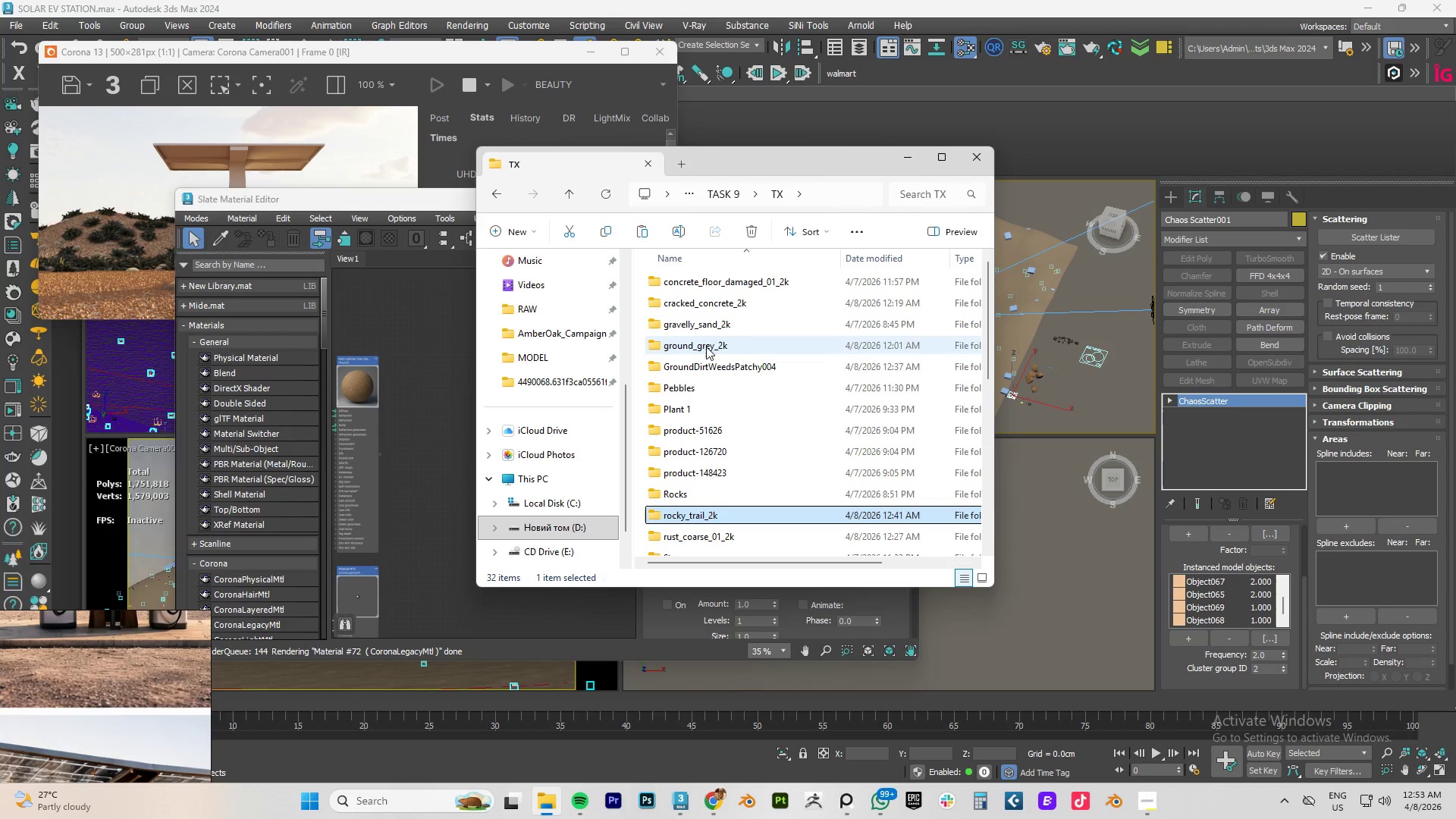 
scroll: coordinate [723, 302], scroll_direction: up, amount: 3.0
 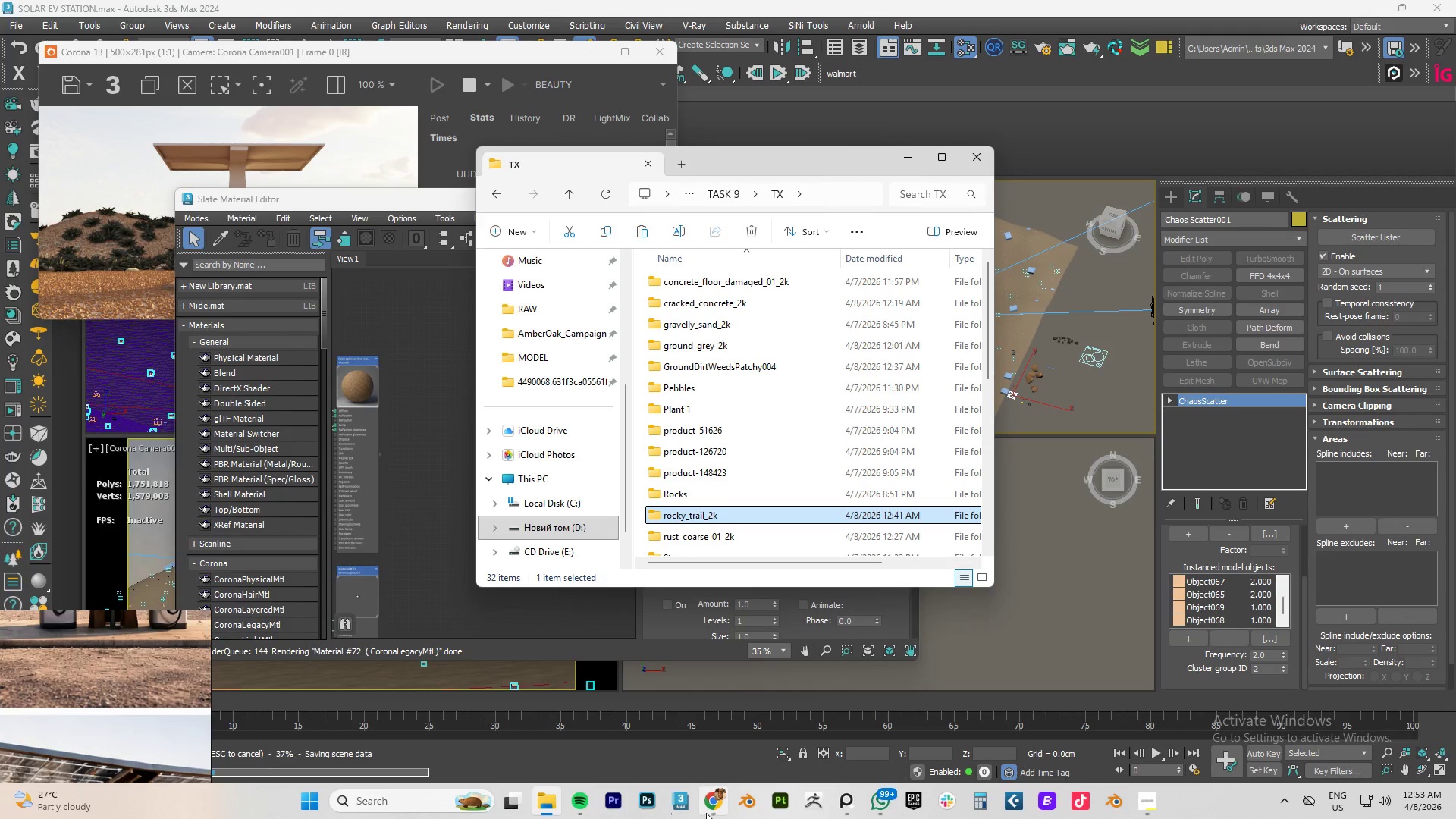 
left_click([714, 808])
 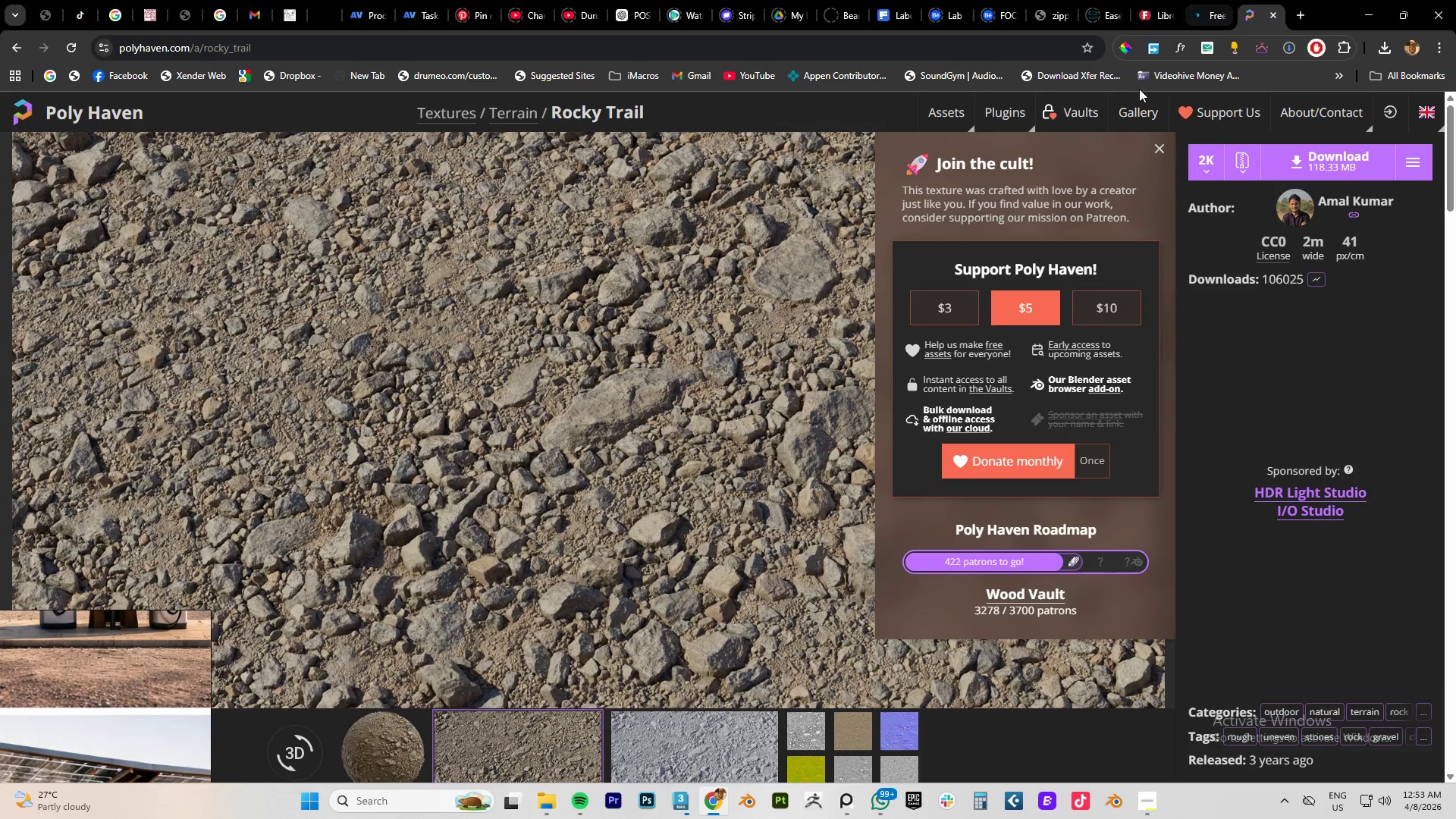 
left_click([1211, 25])
 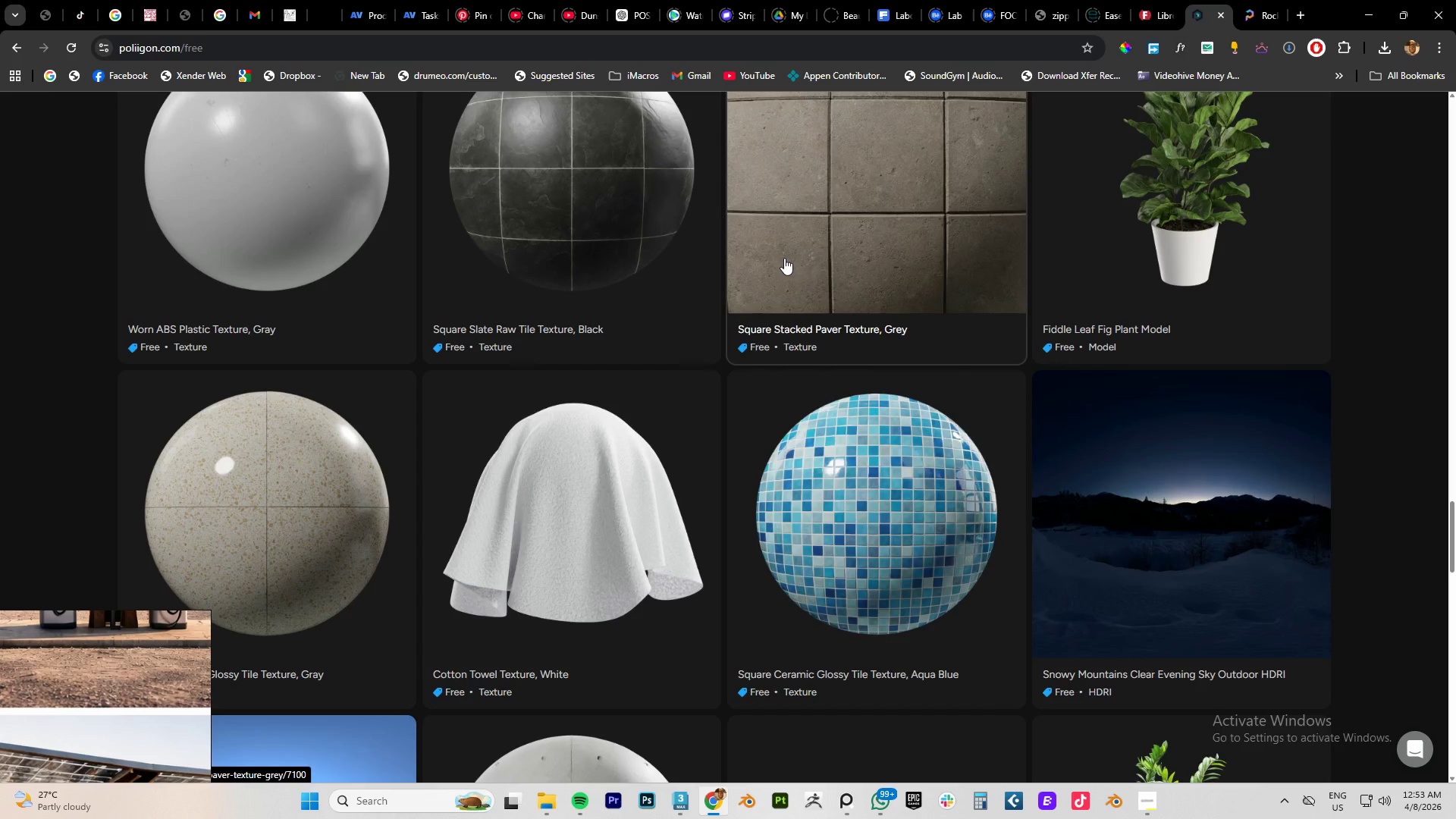 
wait(5.91)
 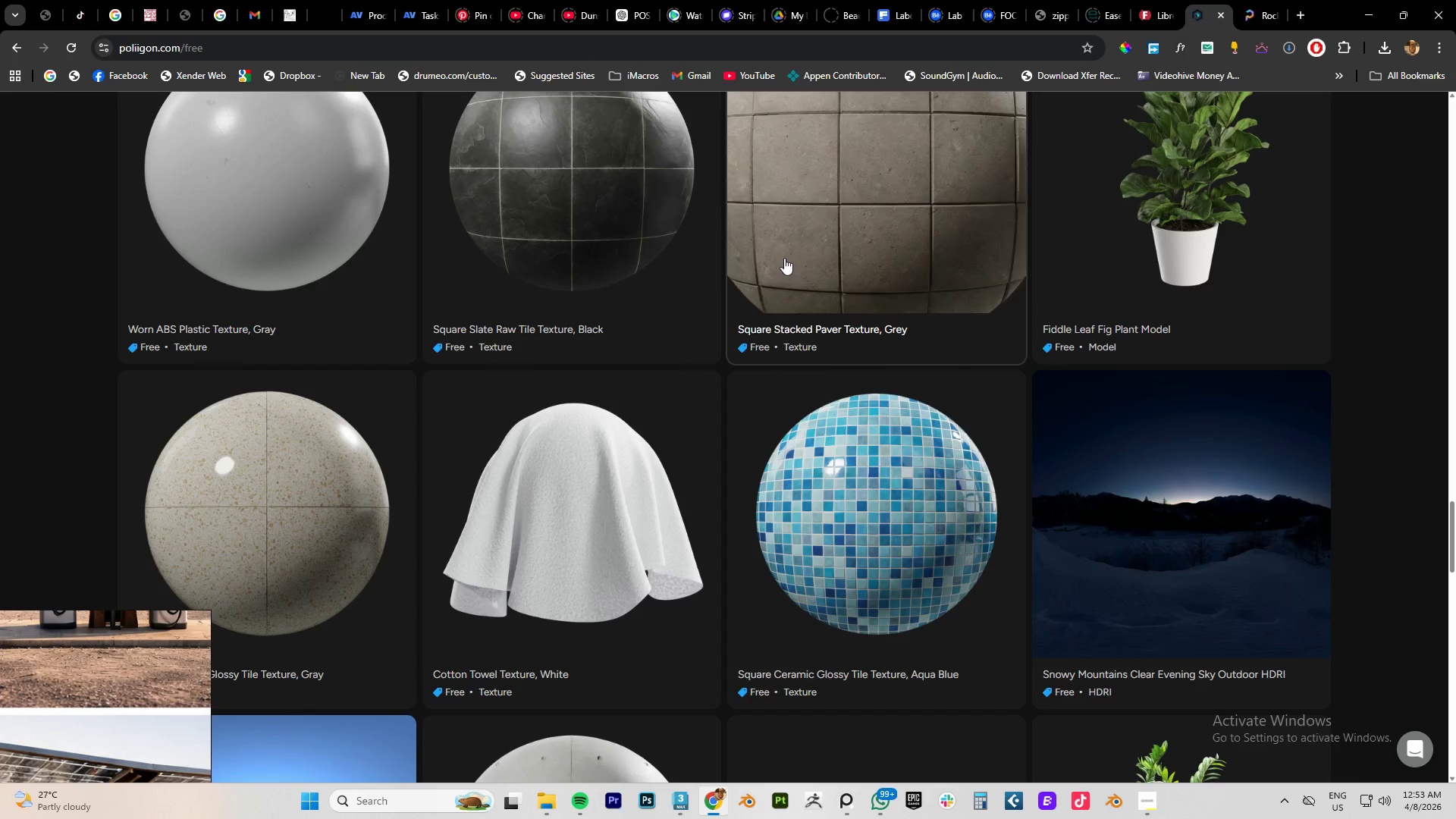 
scroll: coordinate [771, 409], scroll_direction: up, amount: 49.0
 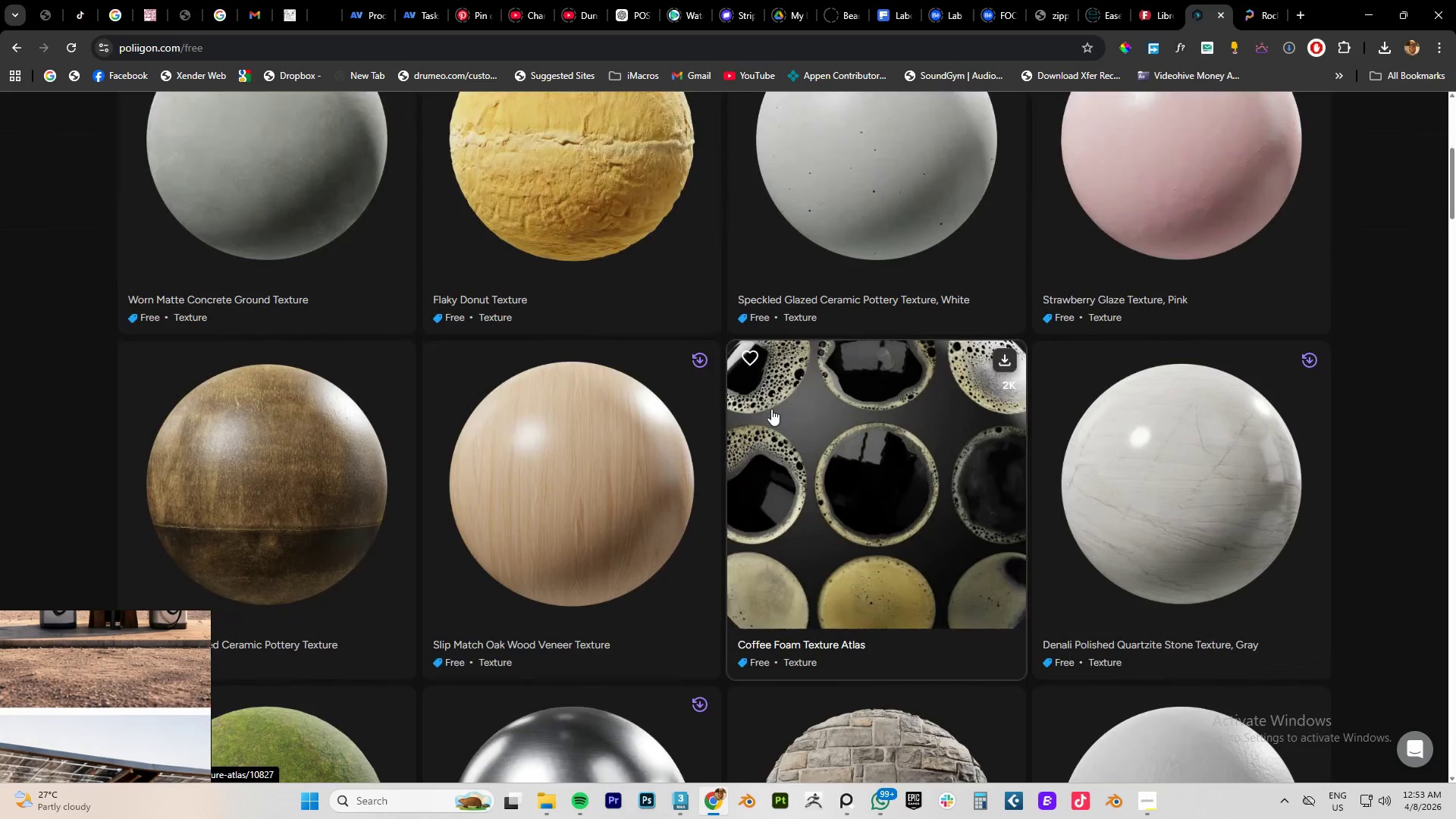 
scroll: coordinate [775, 386], scroll_direction: down, amount: 58.0
 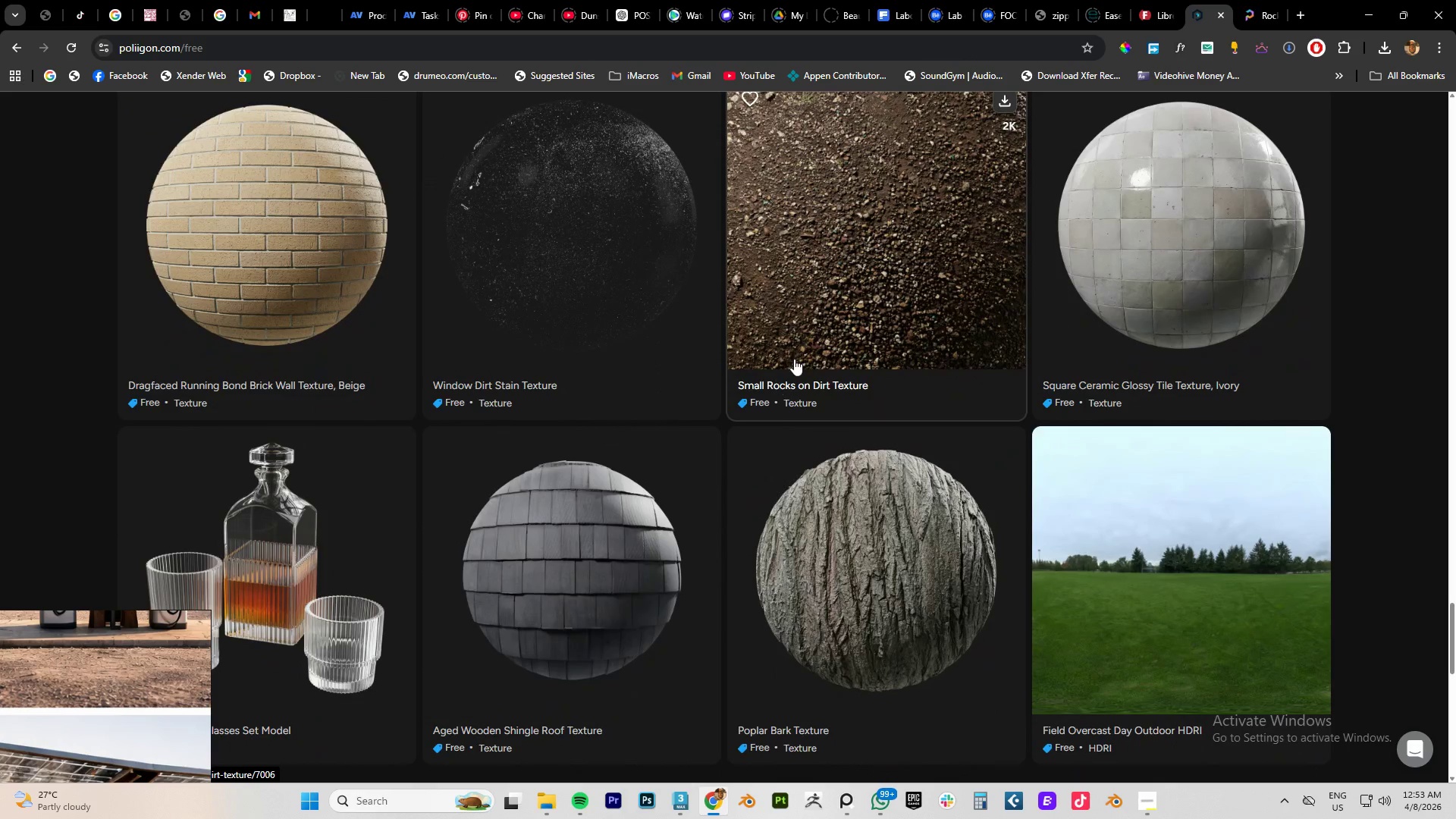 
scroll: coordinate [910, 325], scroll_direction: up, amount: 7.0
 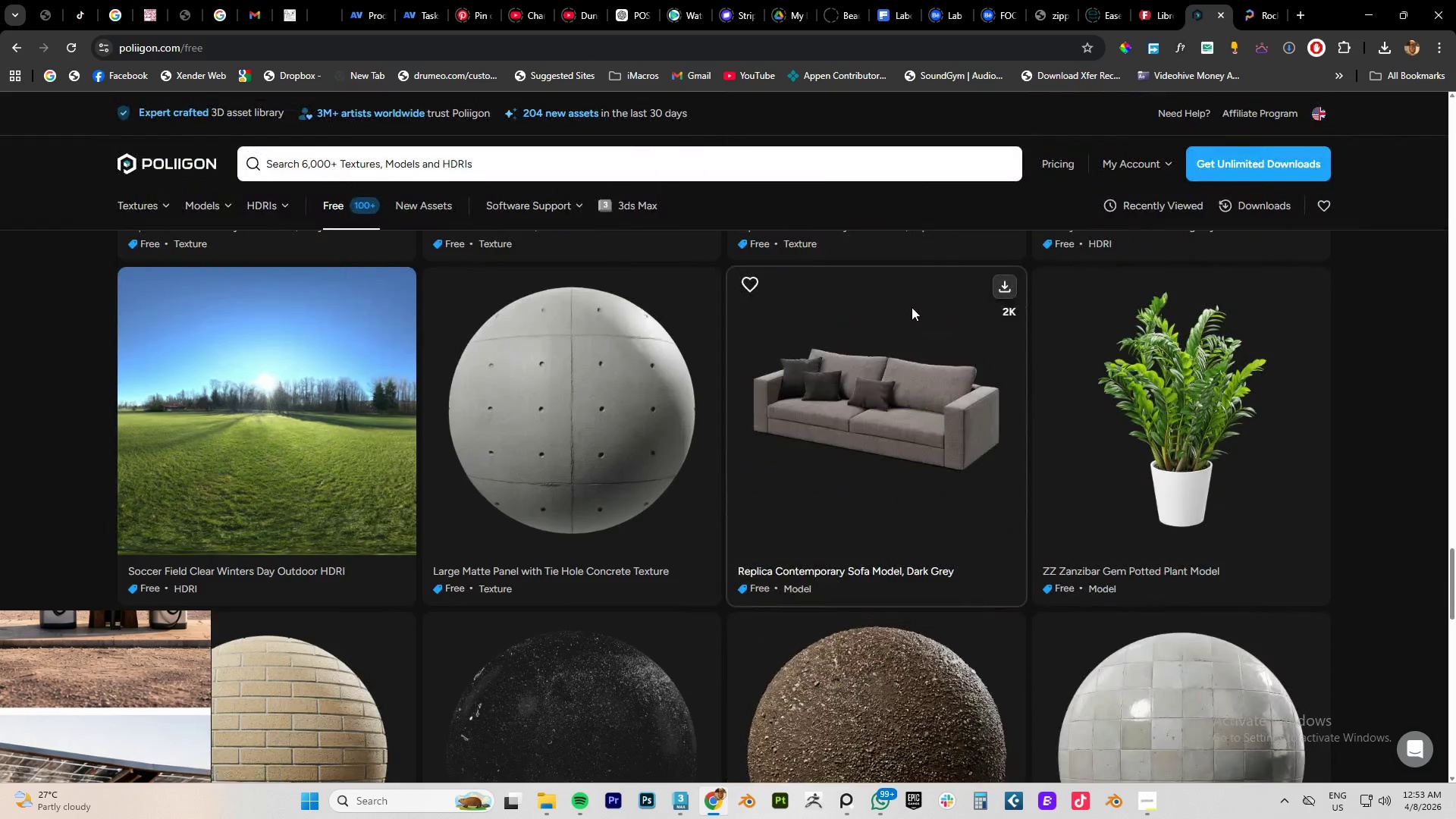 
scroll: coordinate [912, 320], scroll_direction: down, amount: 19.0
 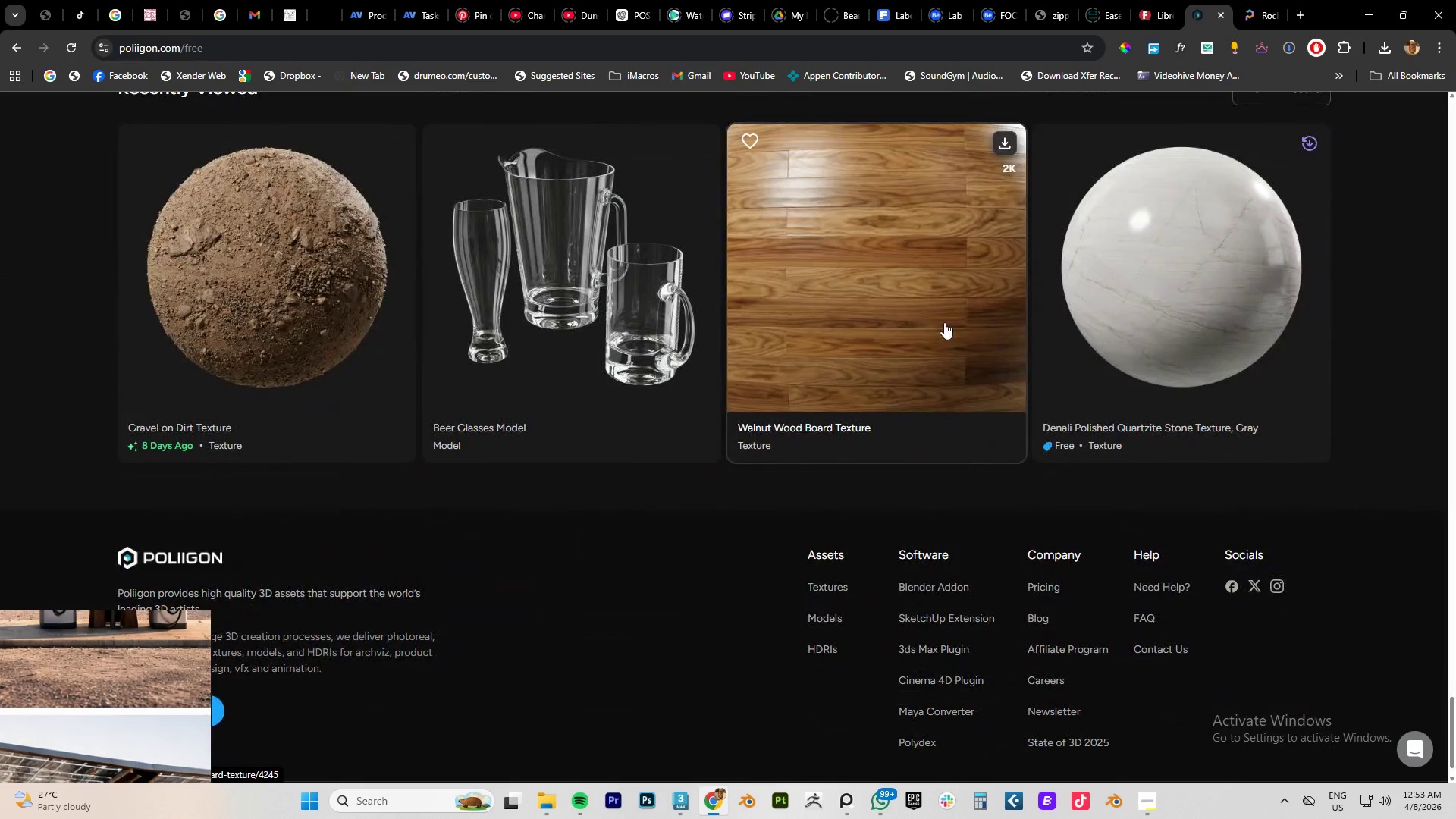 
scroll: coordinate [1016, 402], scroll_direction: up, amount: 41.0
 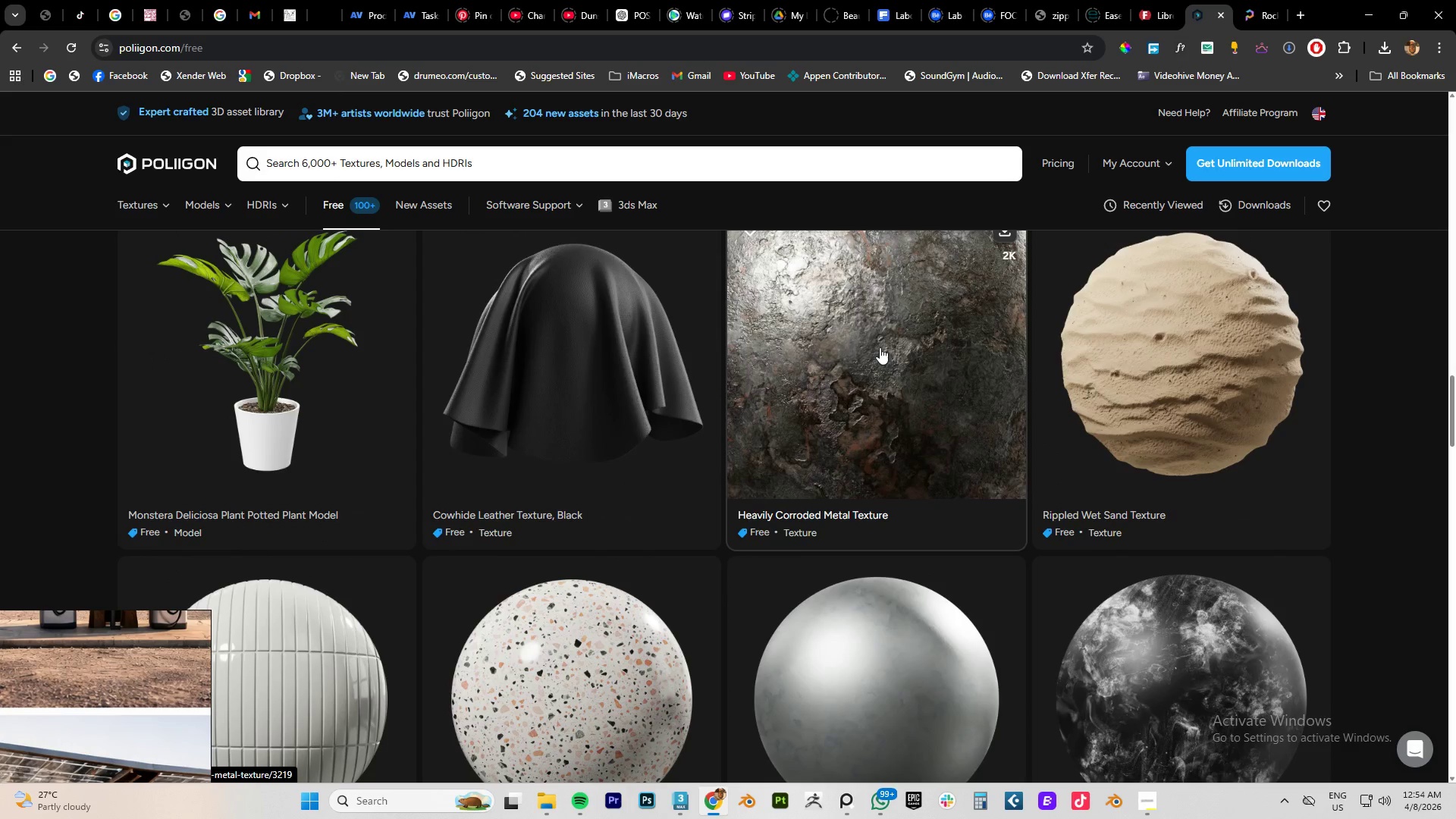 
left_click([880, 347])
 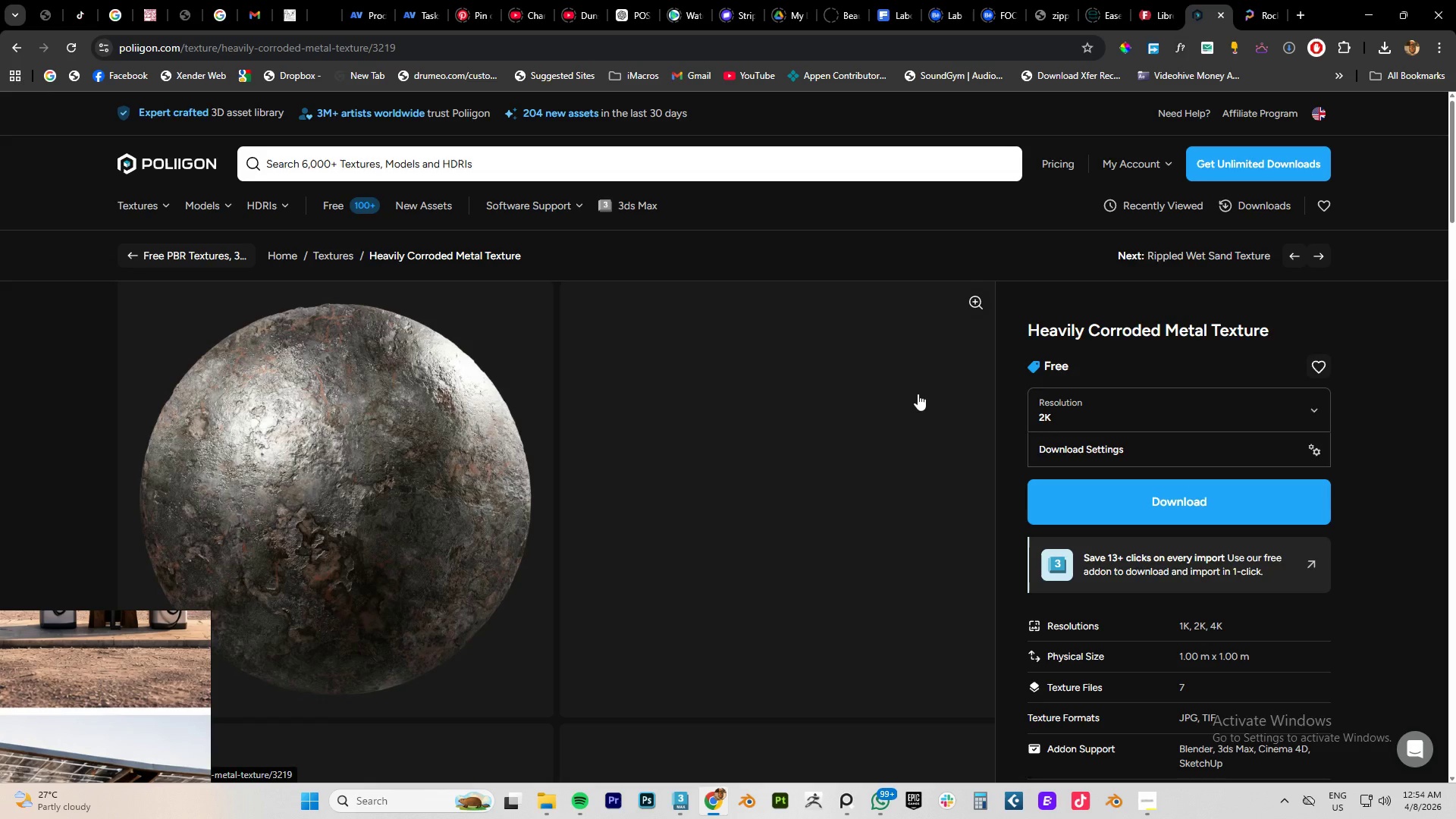 
scroll: coordinate [560, 566], scroll_direction: down, amount: 9.0
 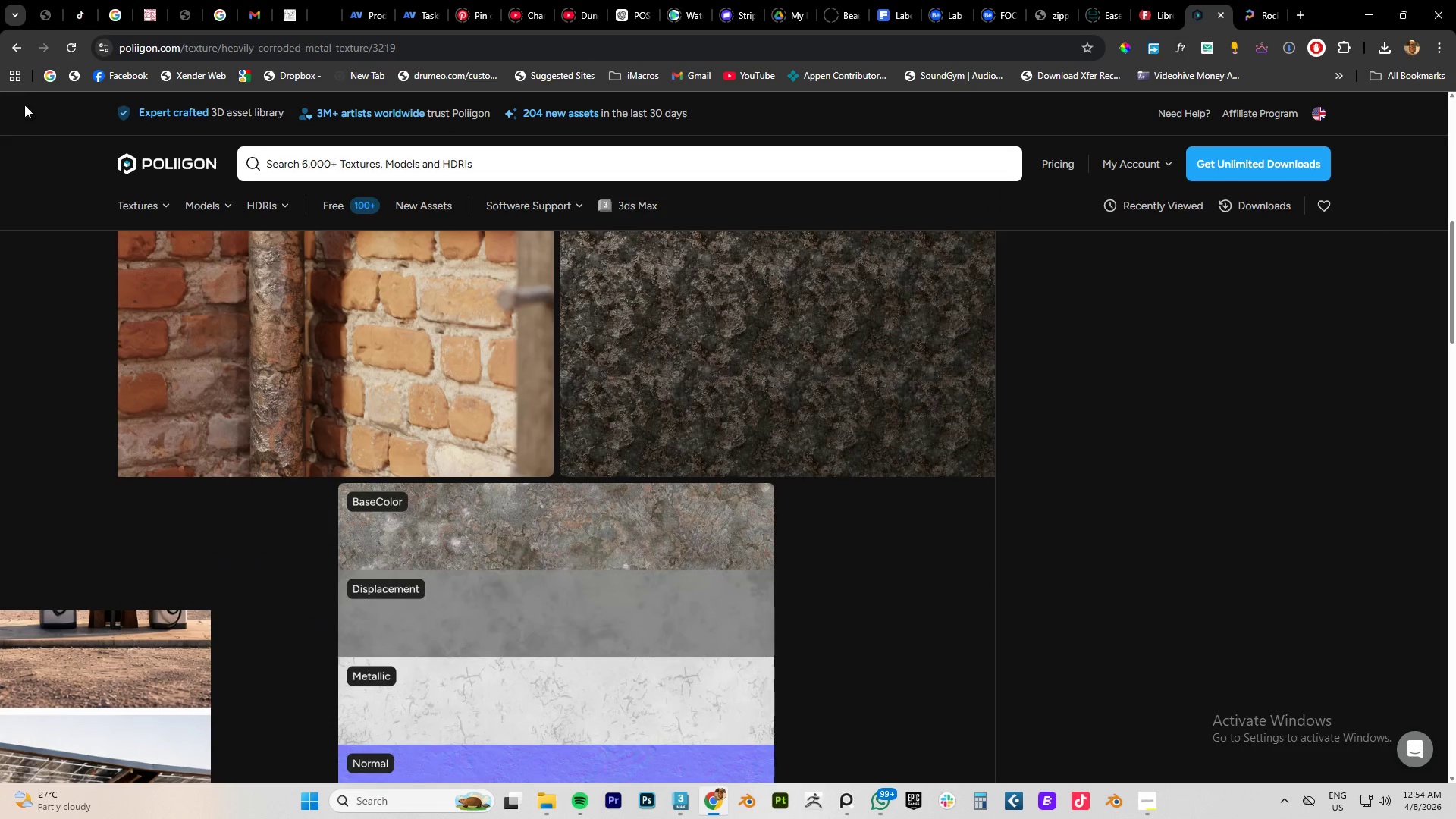 
left_click([14, 46])
 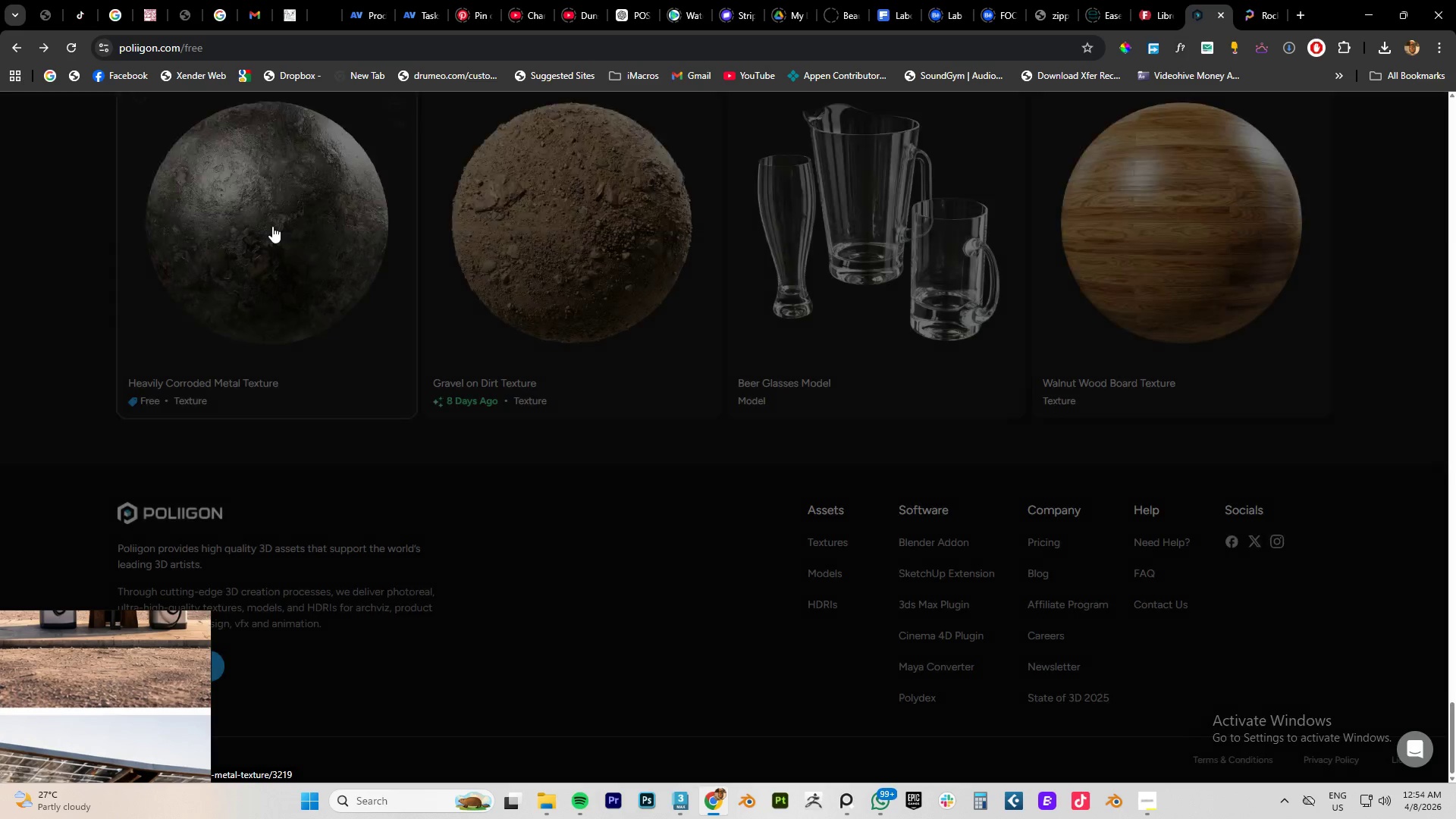 
scroll: coordinate [886, 548], scroll_direction: up, amount: 24.0
 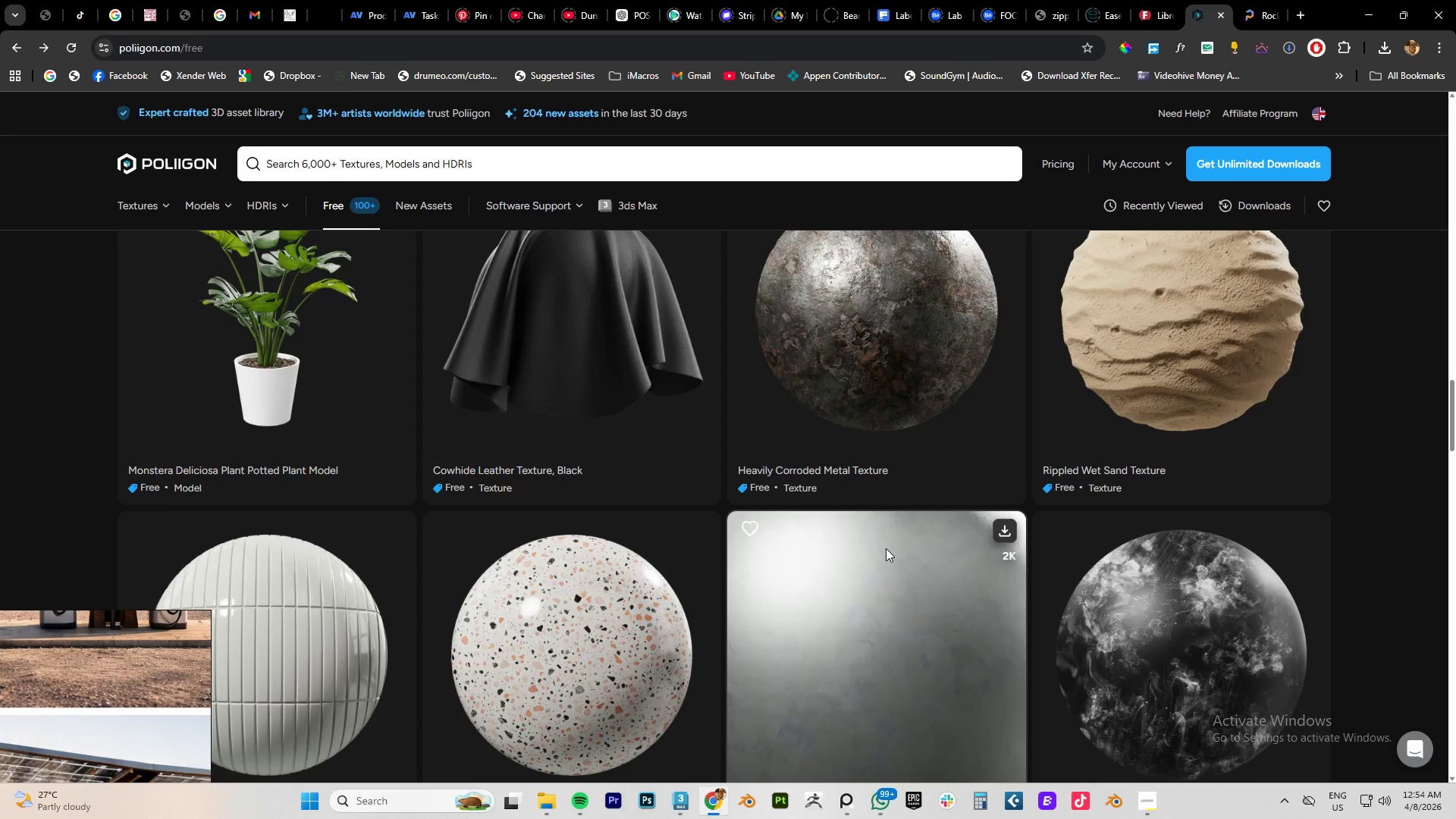 
scroll: coordinate [886, 548], scroll_direction: down, amount: 3.0
 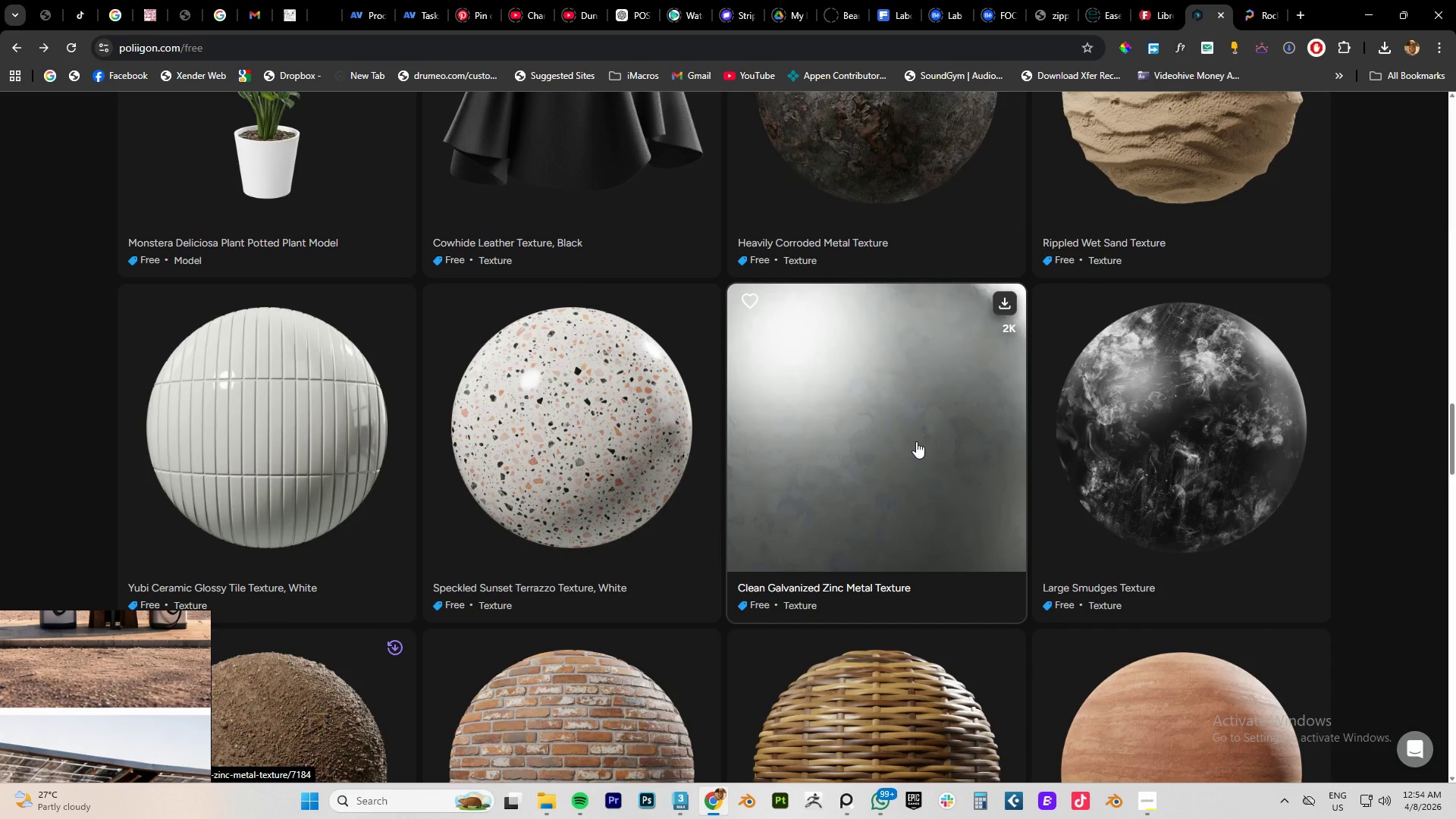 
wait(6.23)
 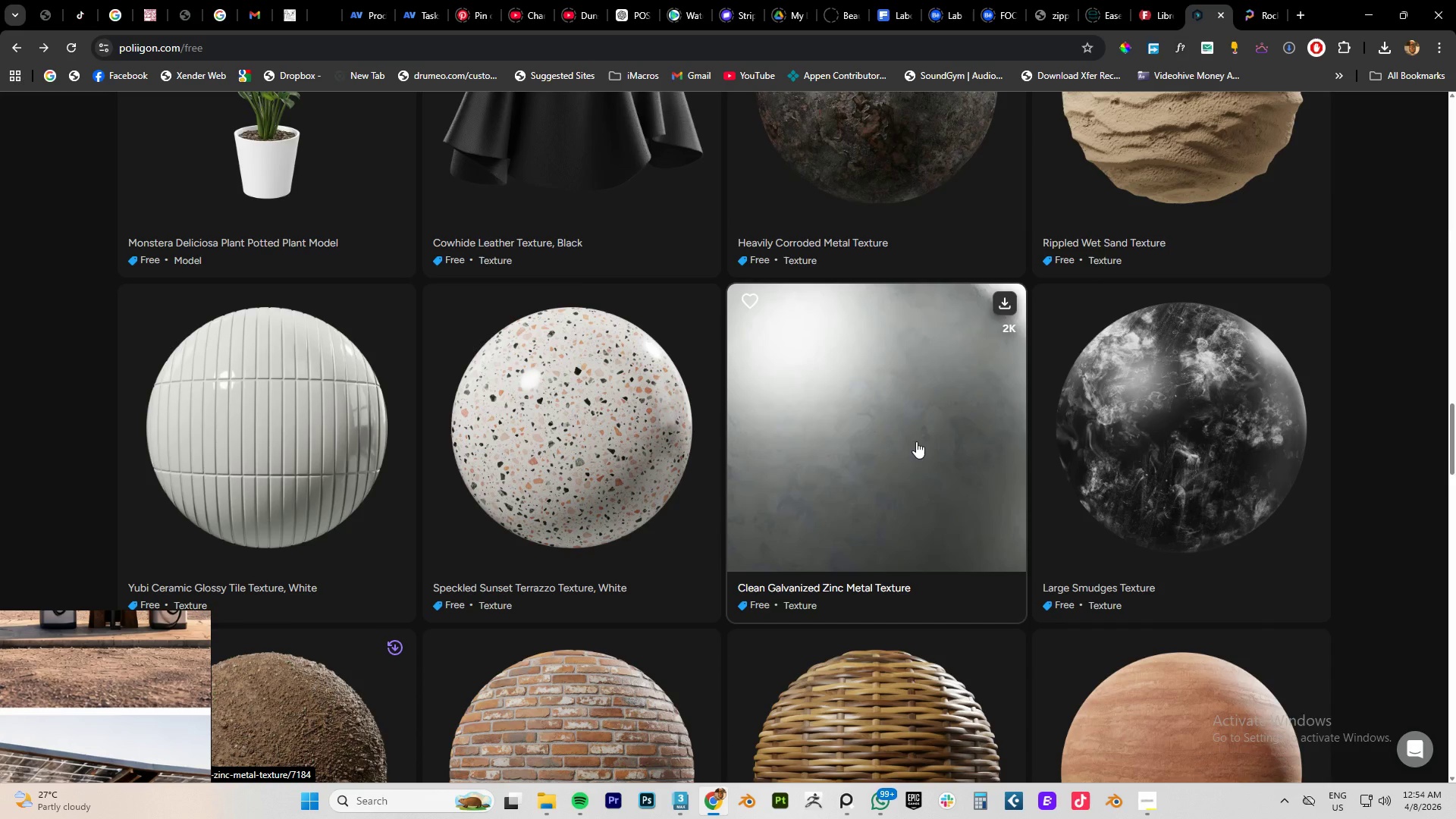 
scroll: coordinate [767, 398], scroll_direction: up, amount: 8.0
 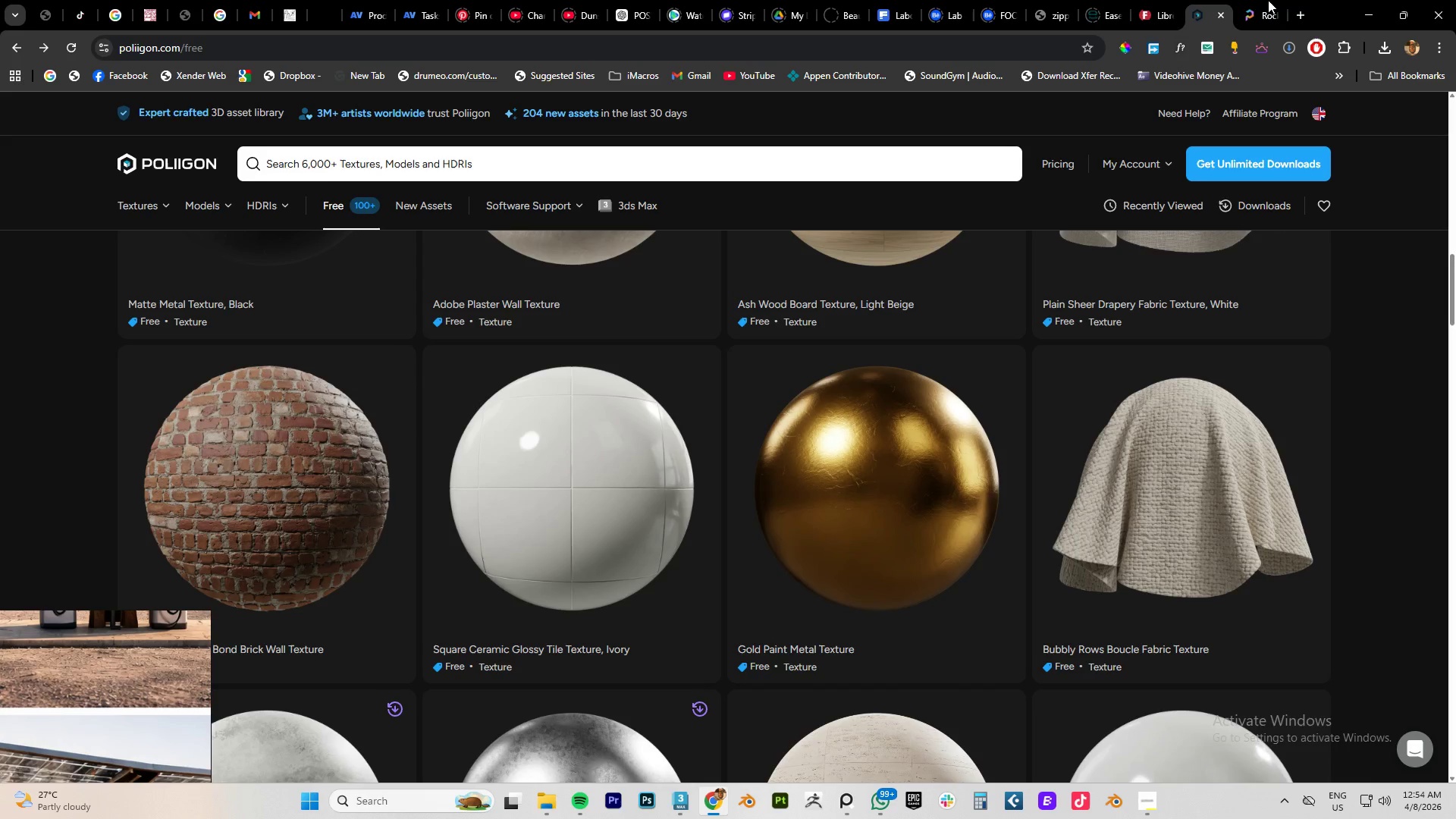 
left_click([1261, 13])
 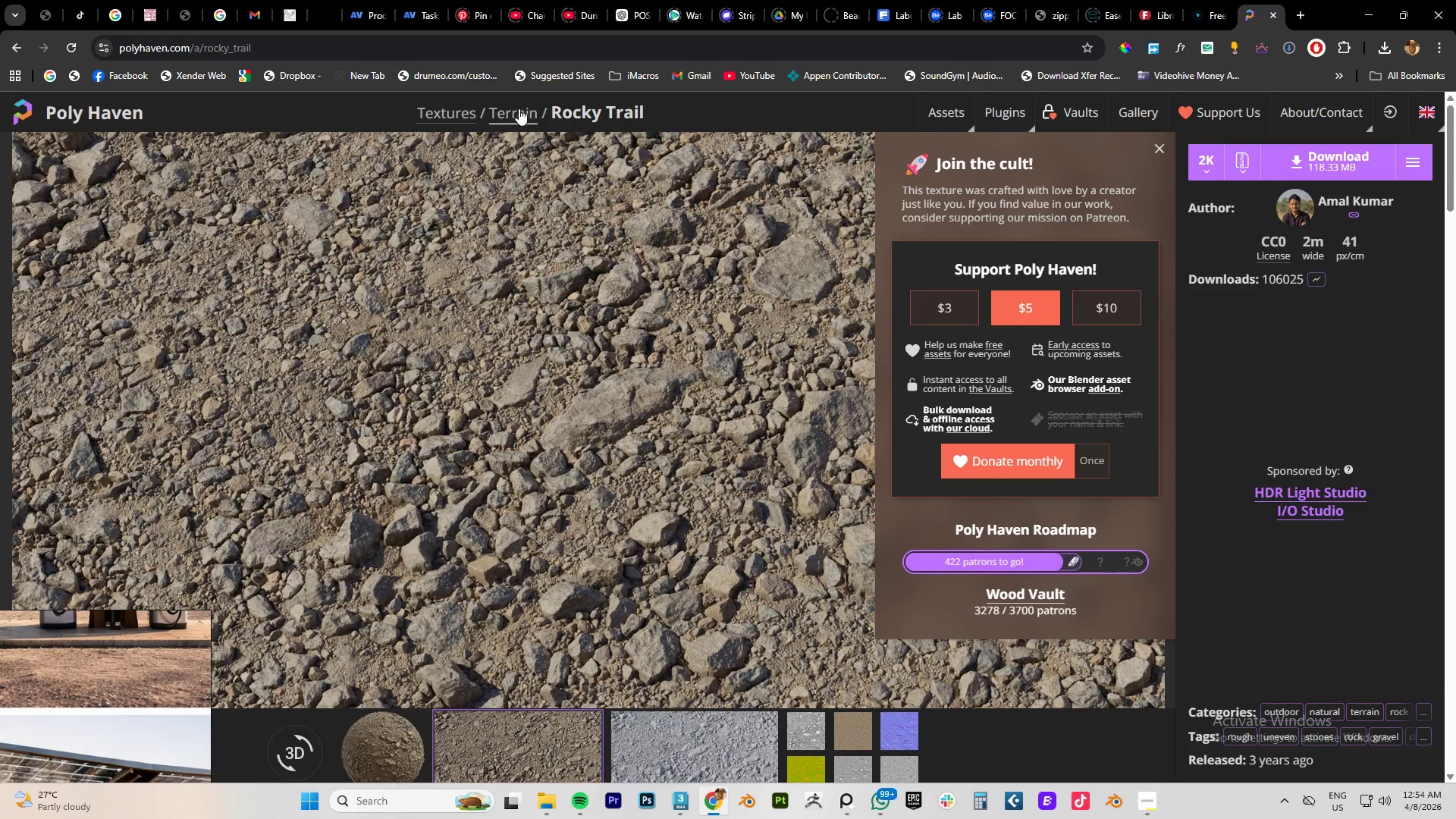 
left_click([455, 111])
 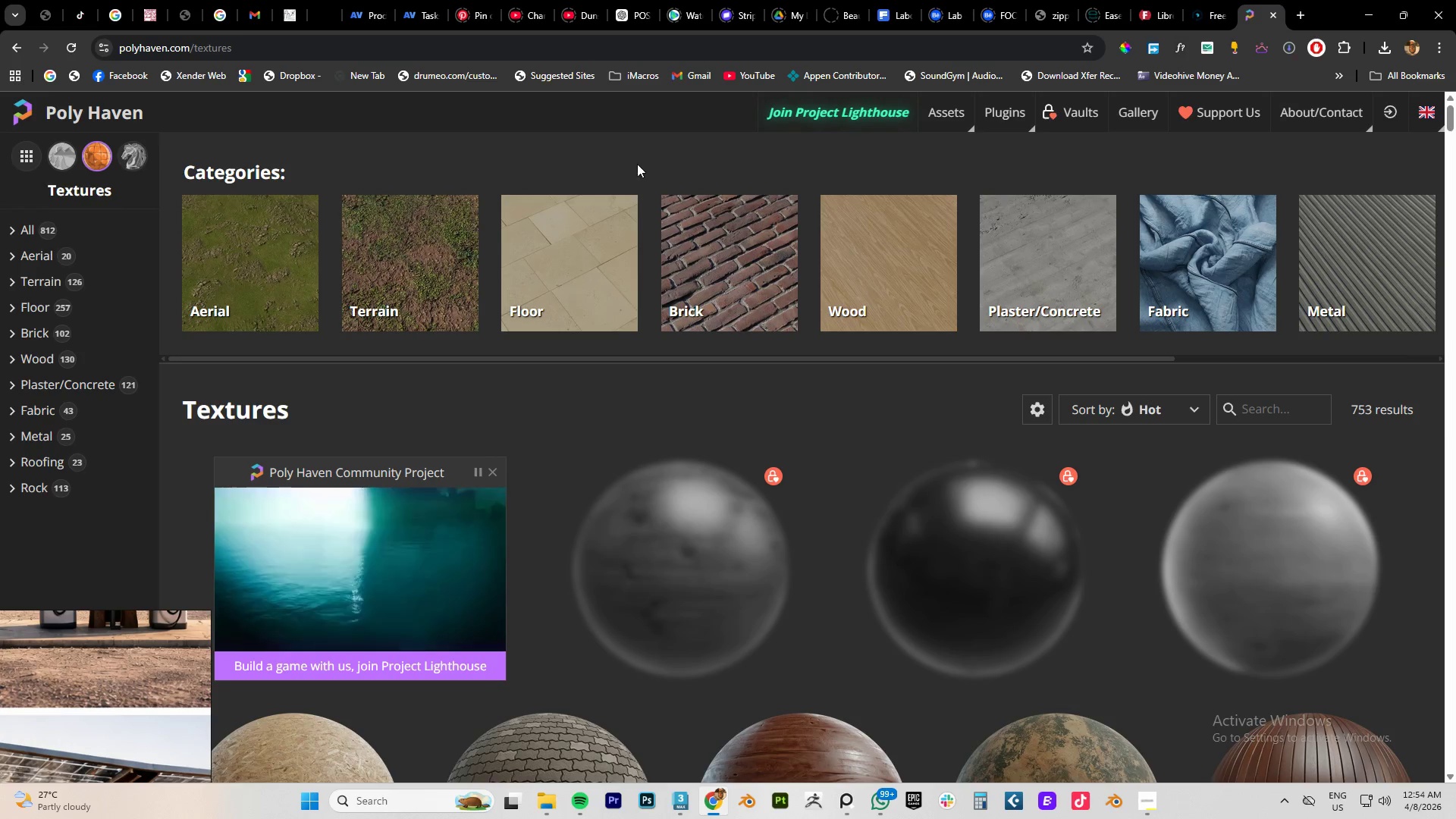 
left_click([1344, 289])
 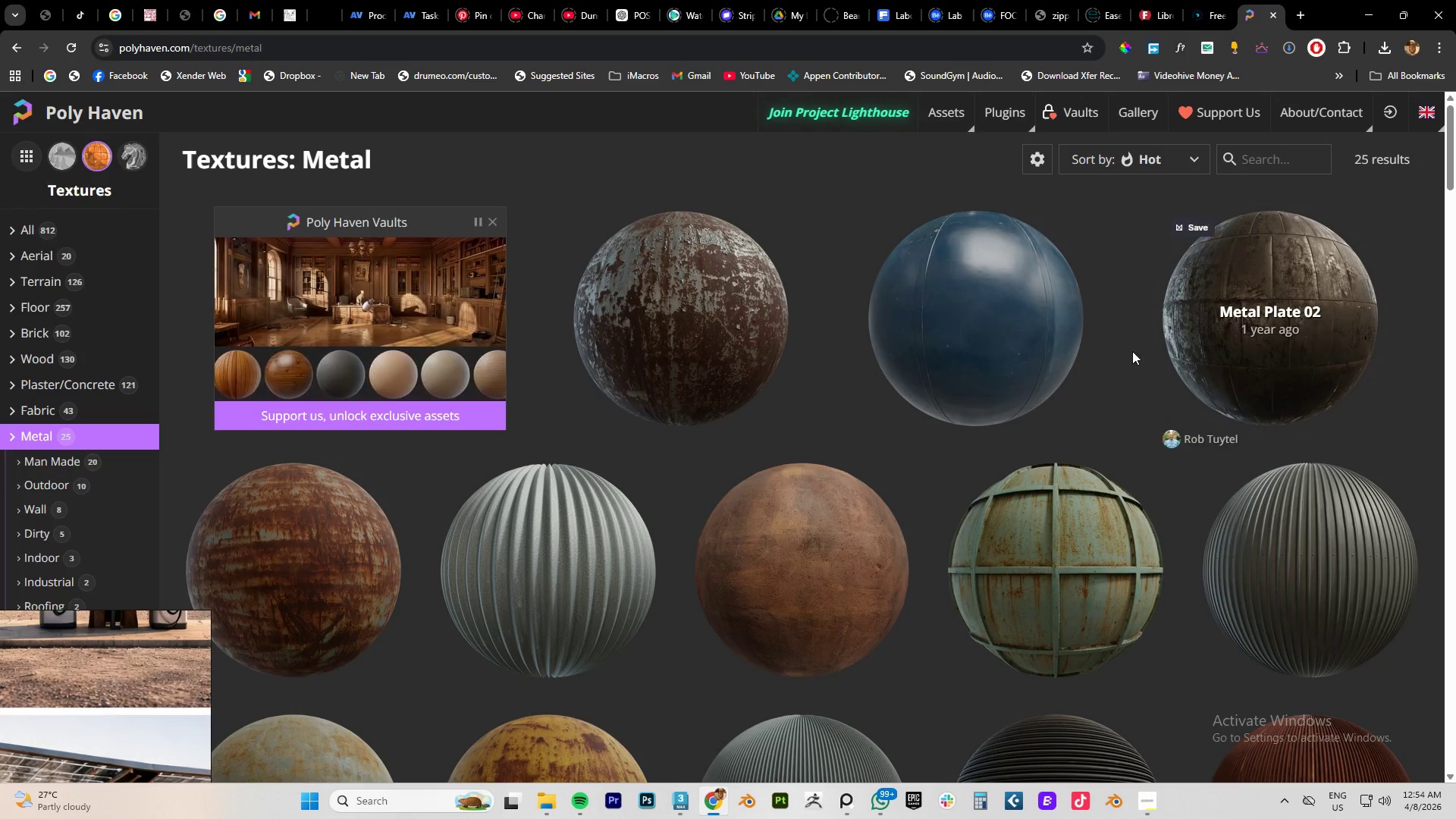 
mouse_move([758, 586])
 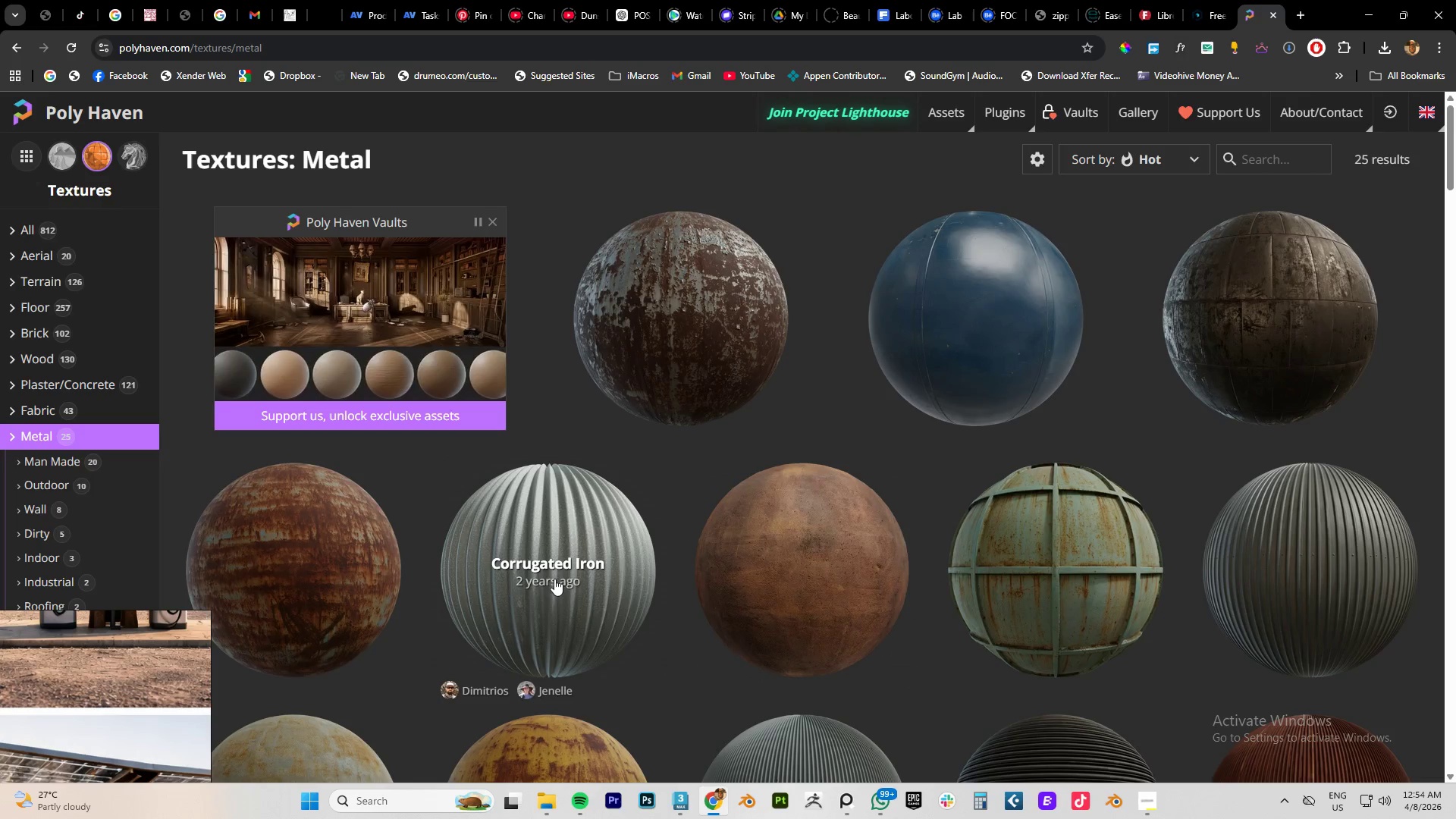 
scroll: coordinate [974, 540], scroll_direction: down, amount: 13.0
 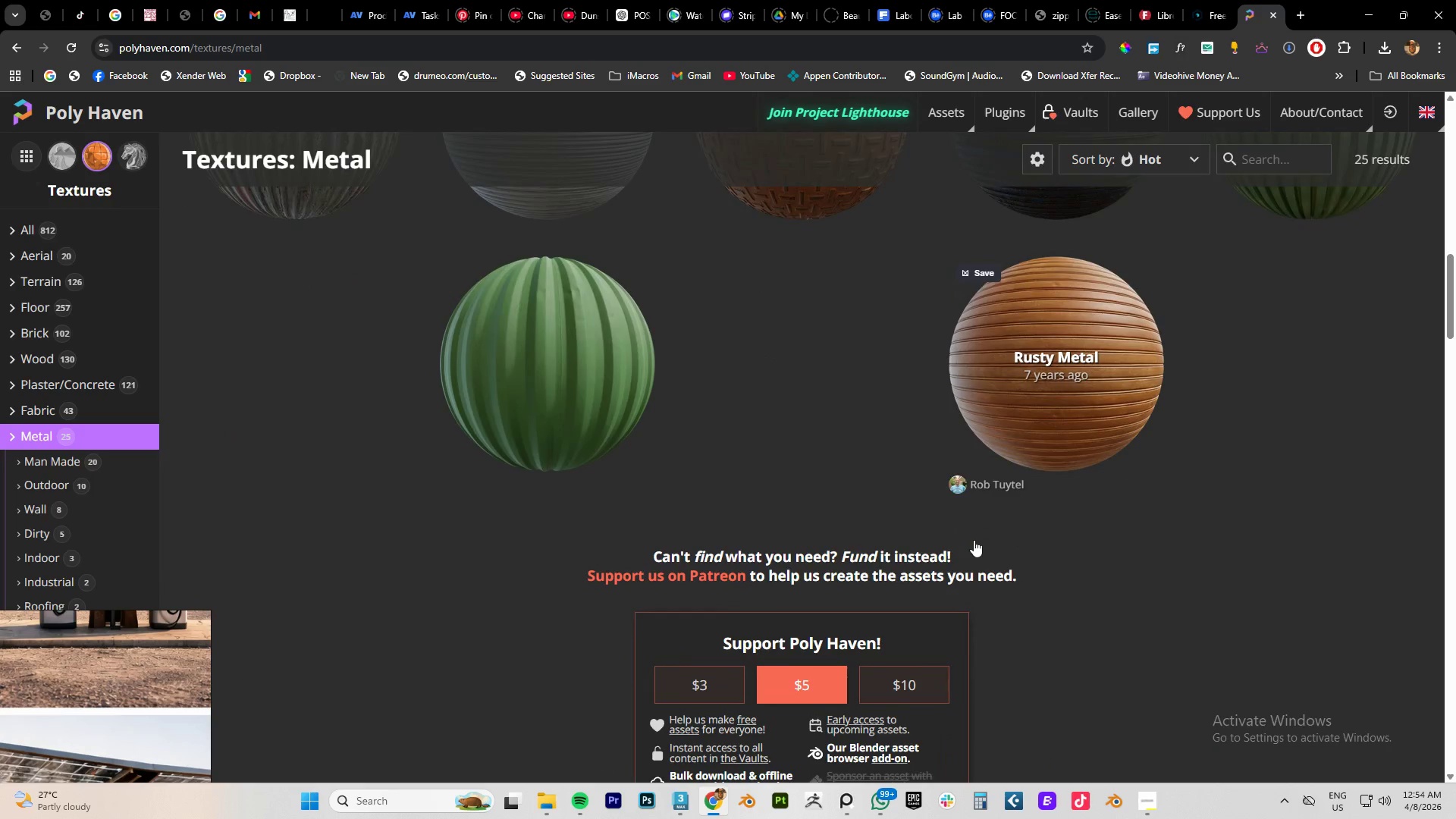 
scroll: coordinate [974, 540], scroll_direction: up, amount: 1.0
 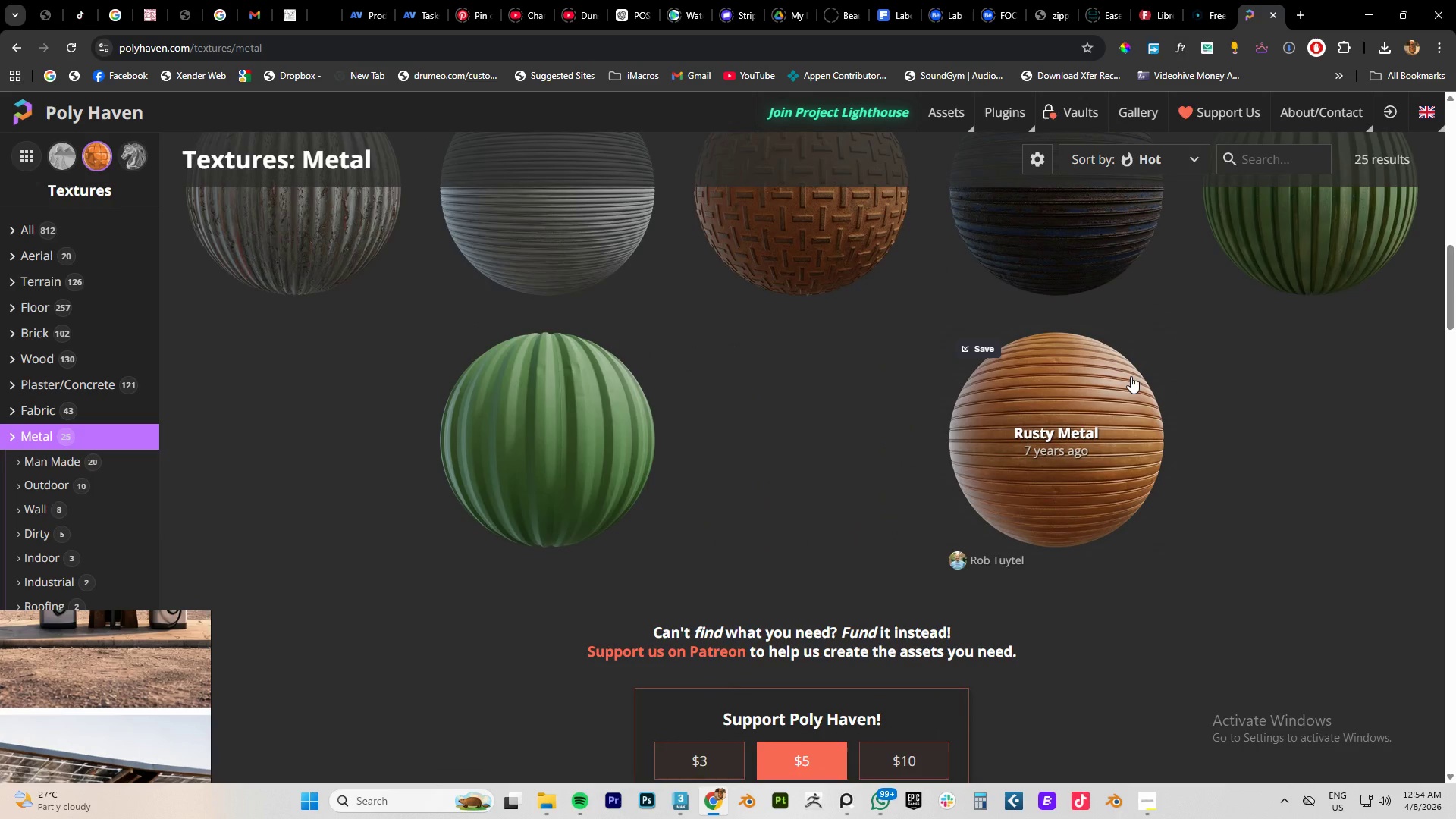 
left_click([1109, 378])
 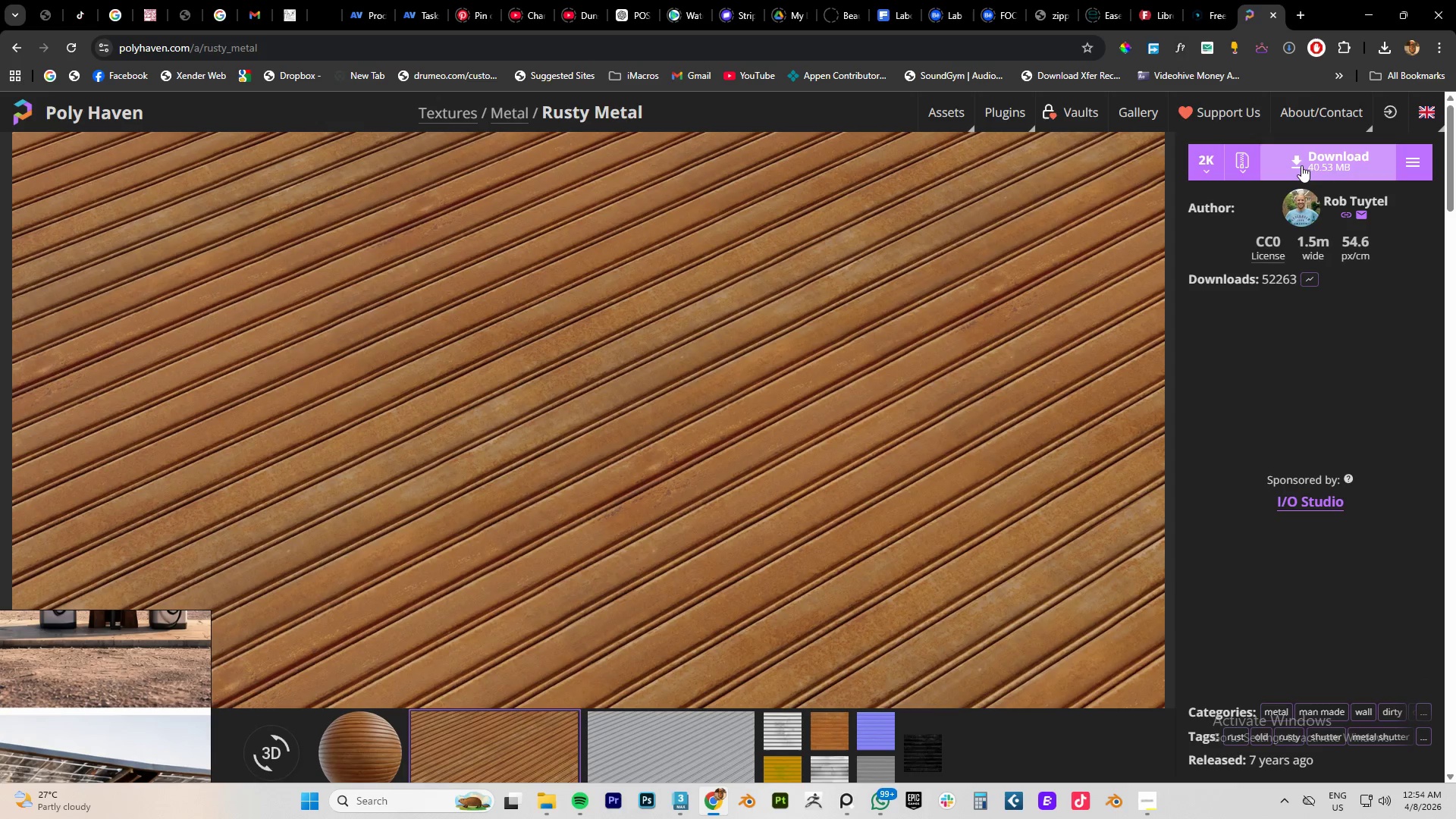 
left_click([1306, 165])
 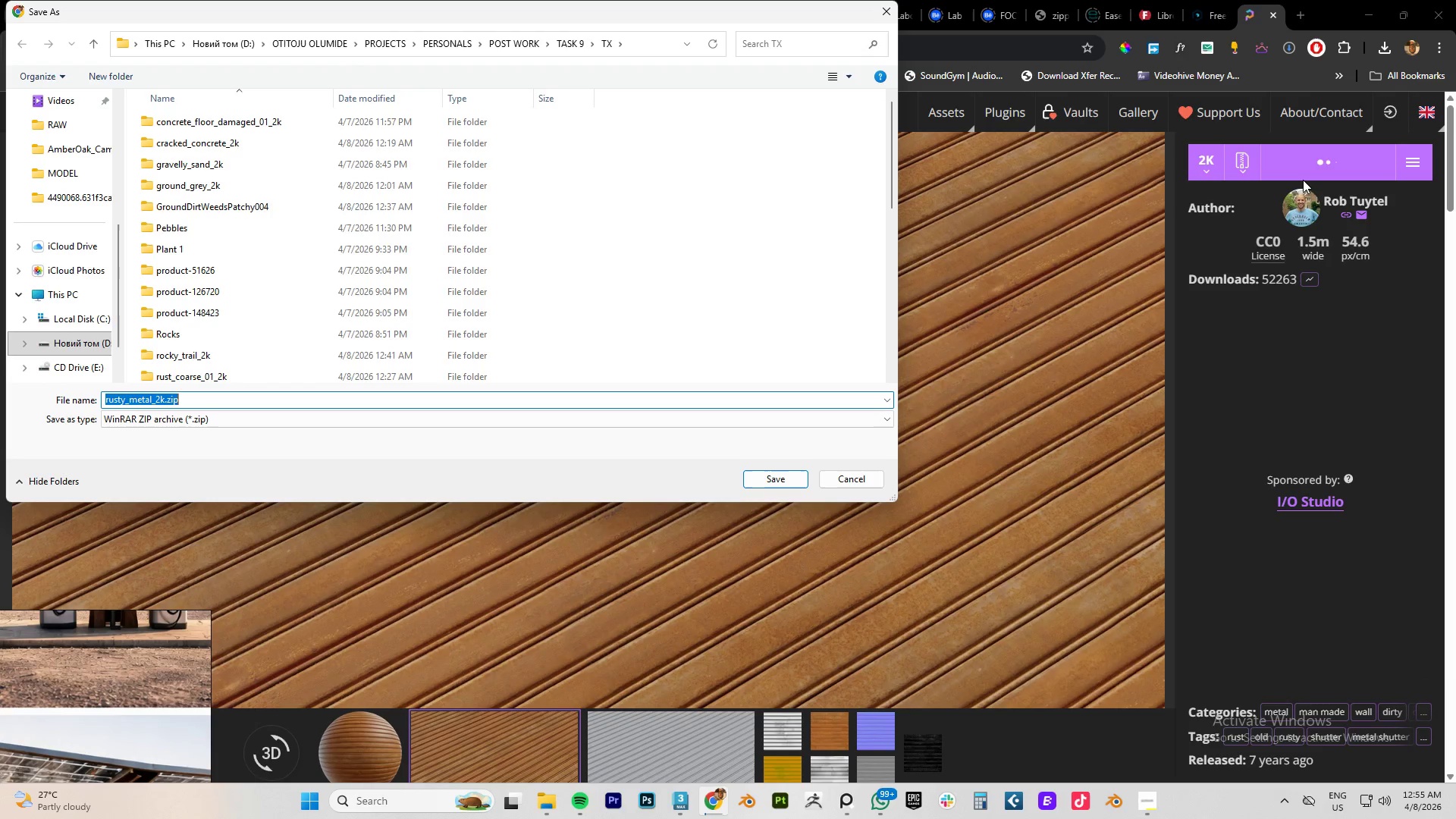 
wait(8.75)
 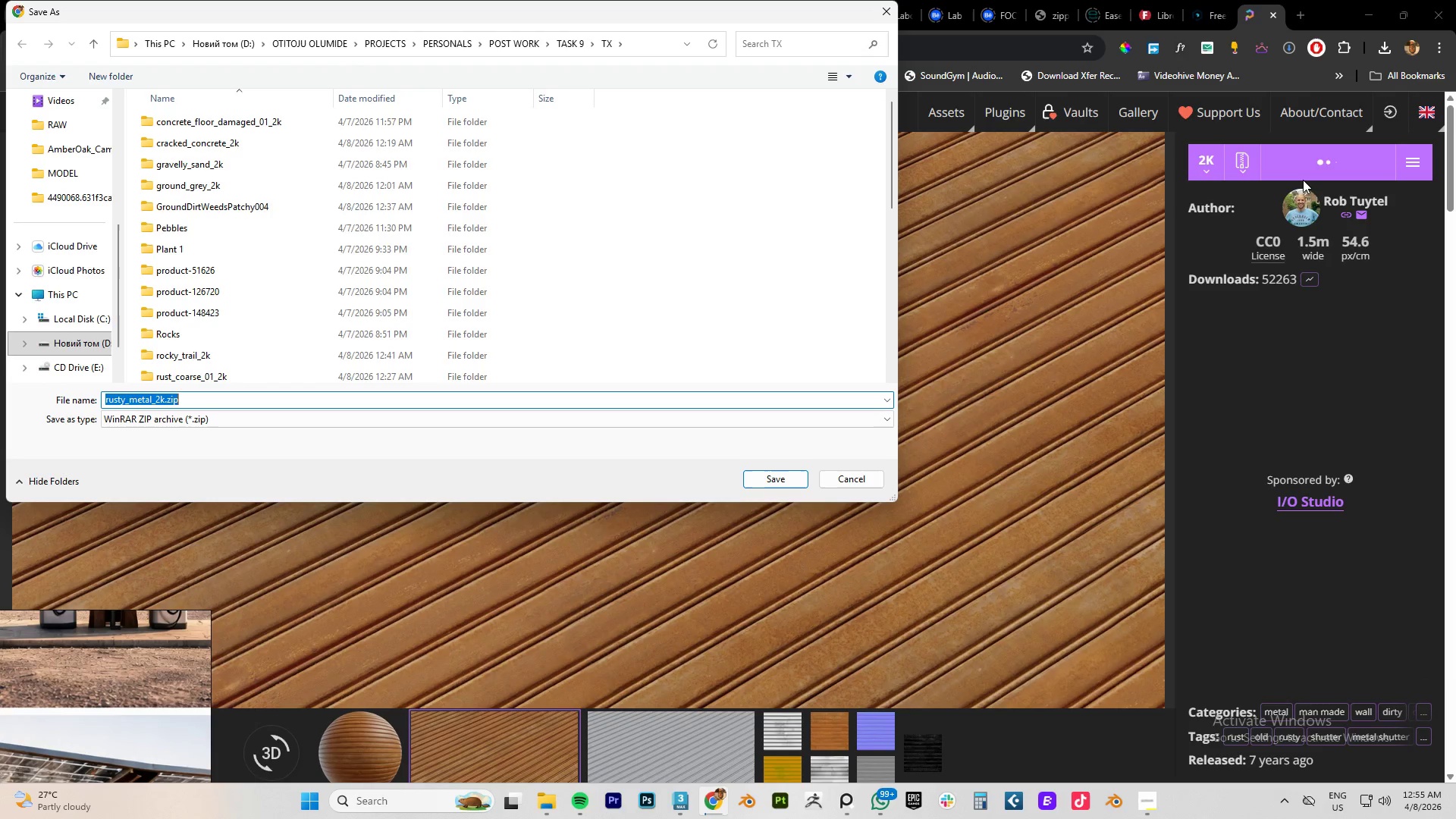 
scroll: coordinate [242, 347], scroll_direction: down, amount: 2.0
 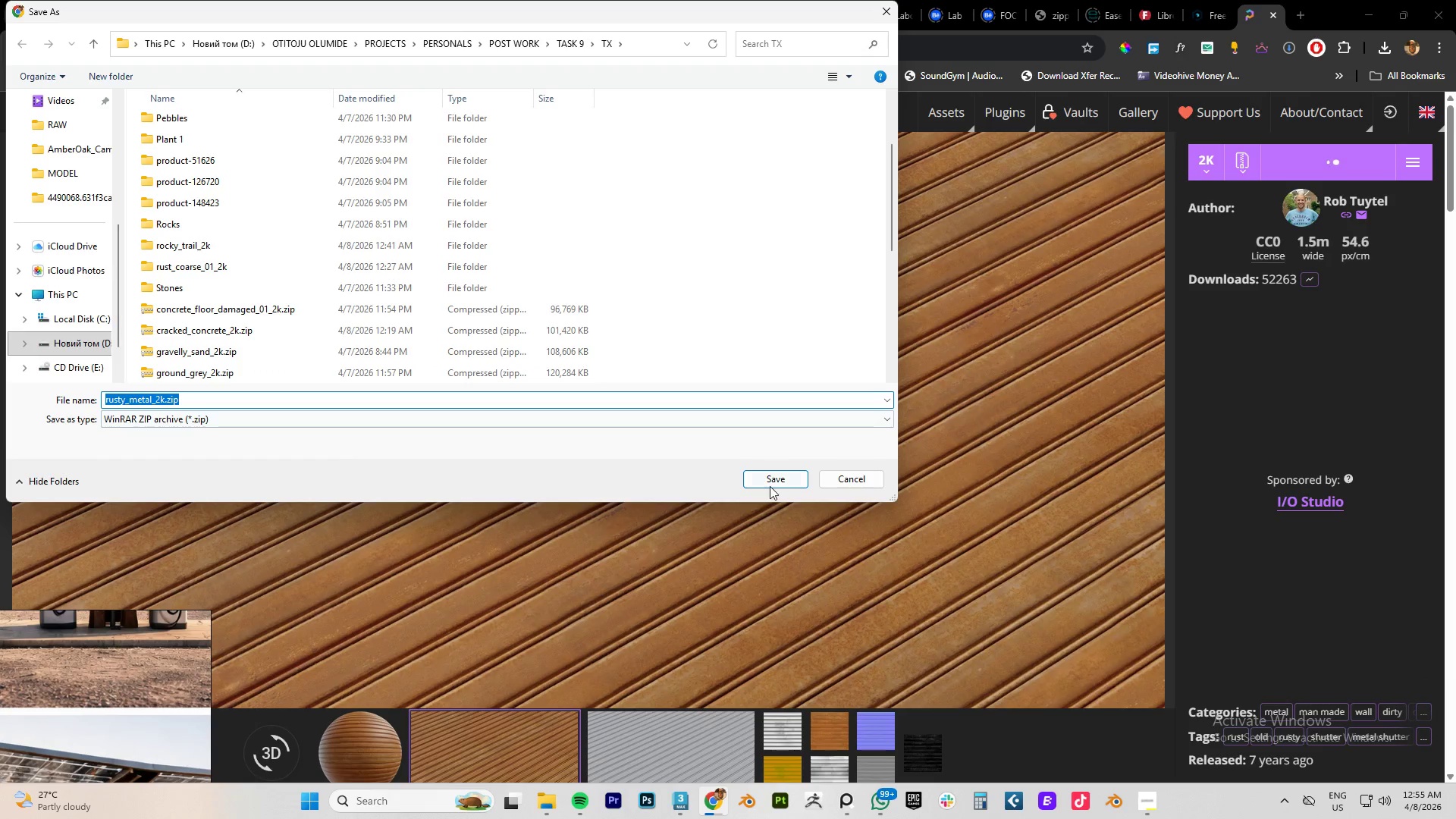 
left_click([770, 485])
 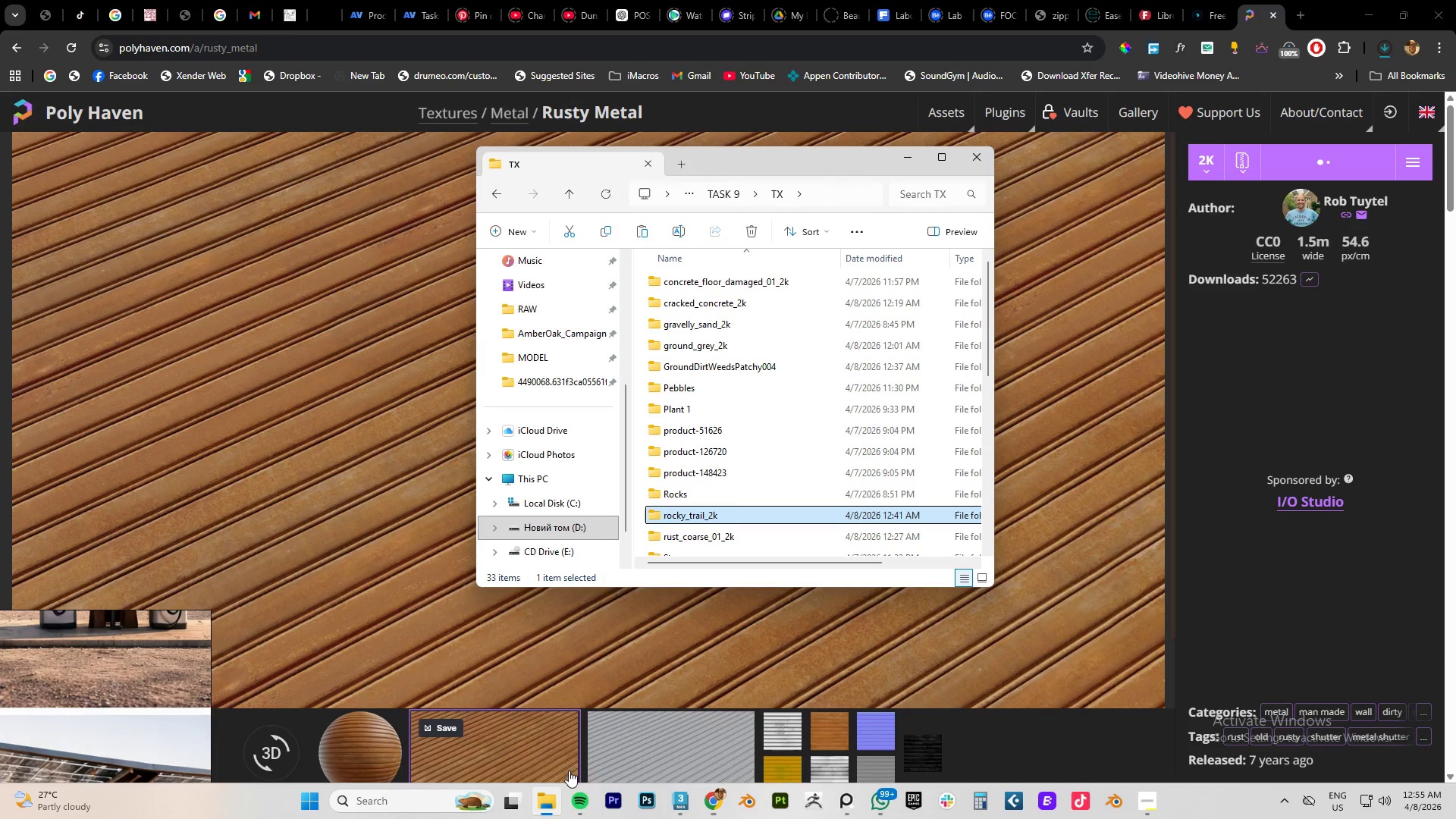 
wait(7.08)
 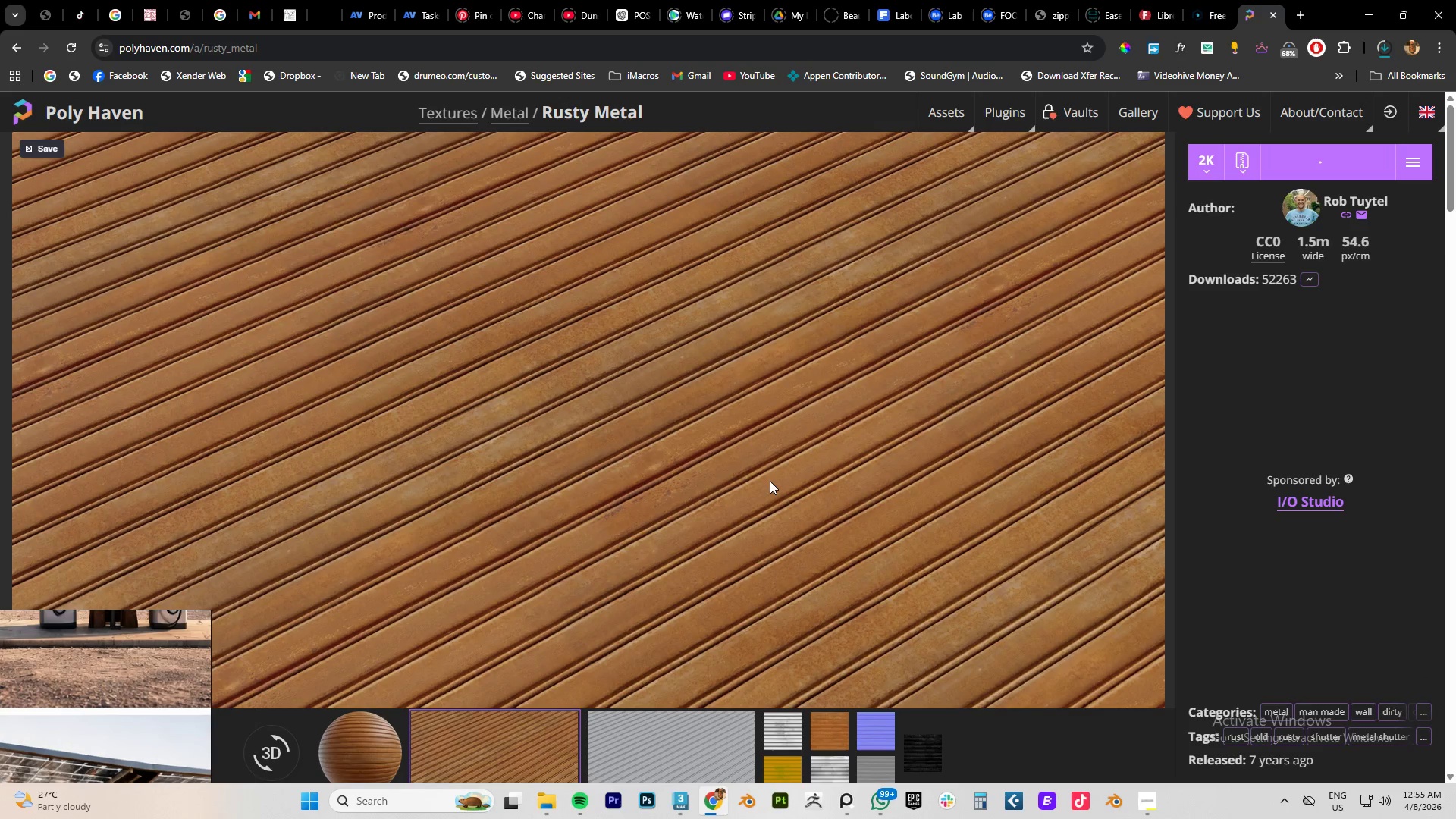 
scroll: coordinate [818, 532], scroll_direction: down, amount: 10.0
 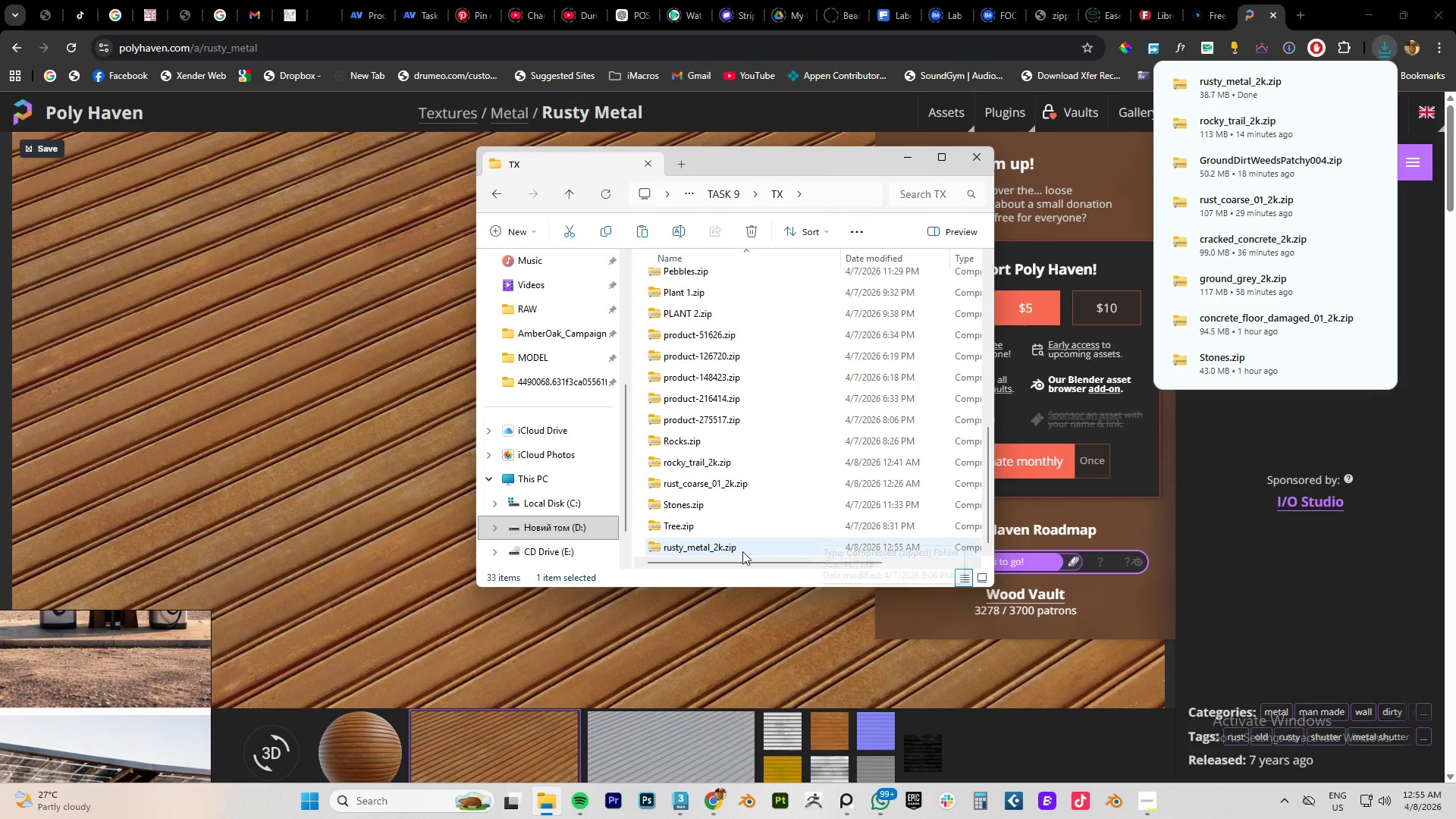 
left_click([741, 552])
 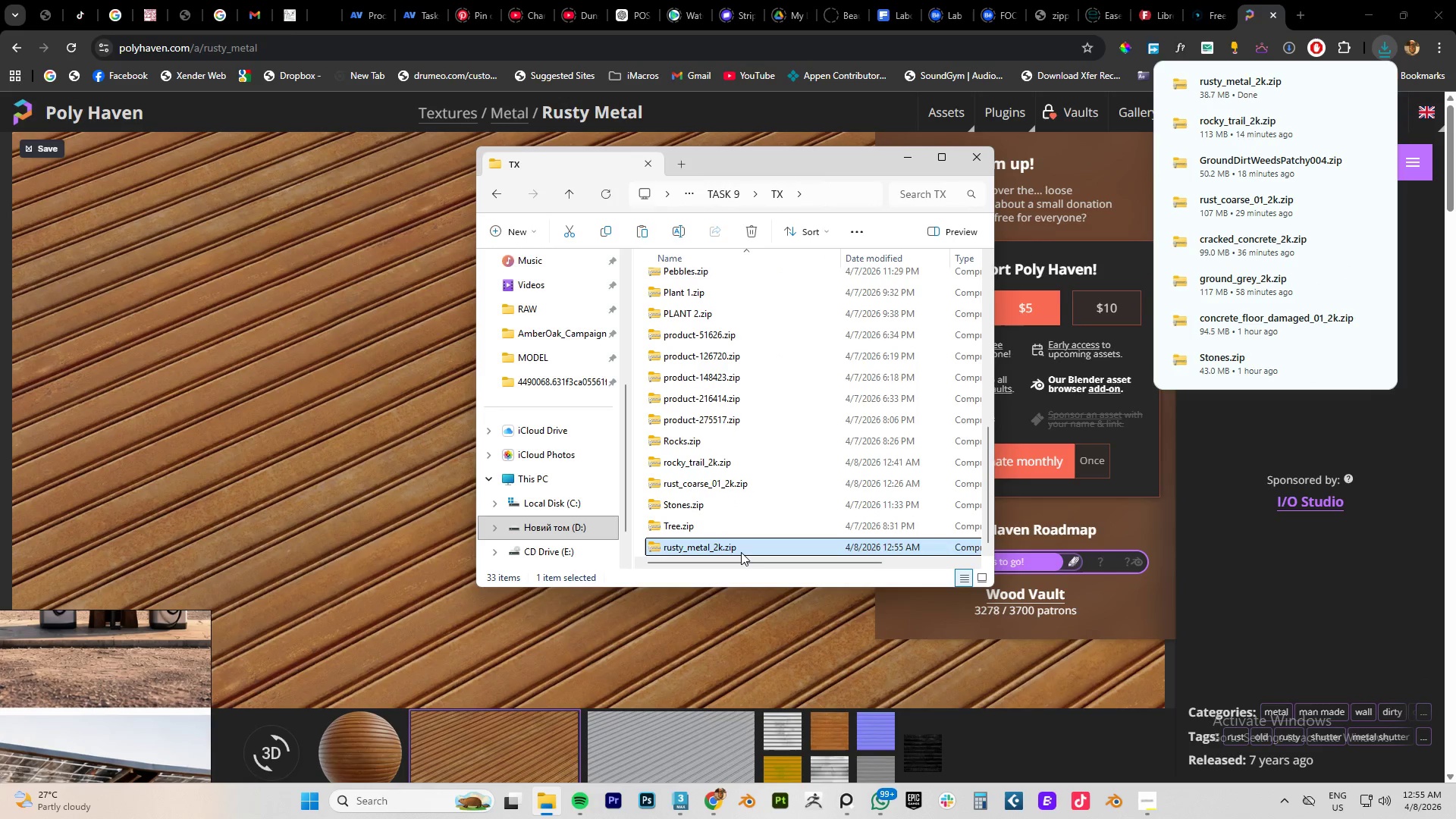 
right_click([741, 552])
 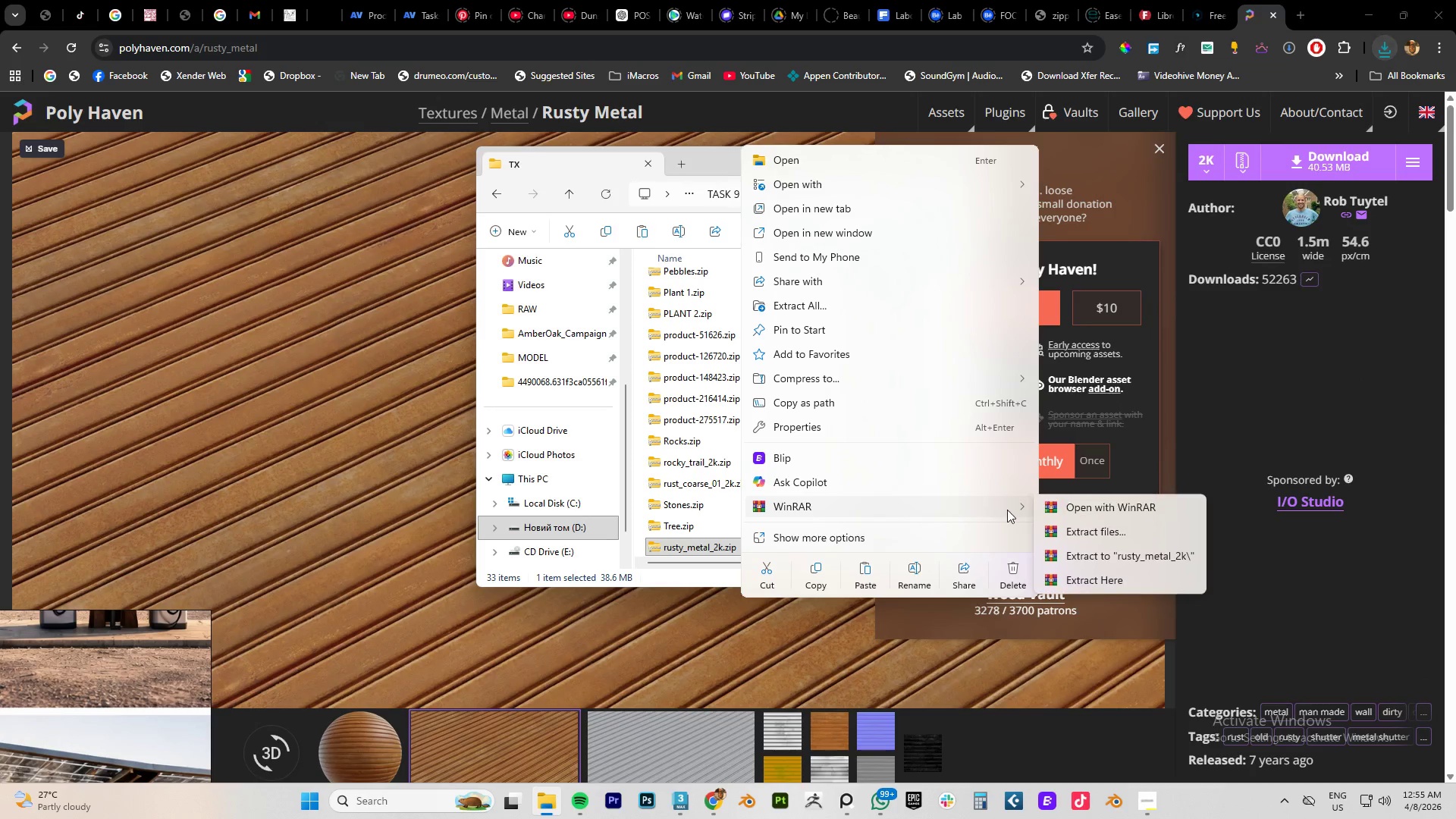 
left_click([1109, 564])
 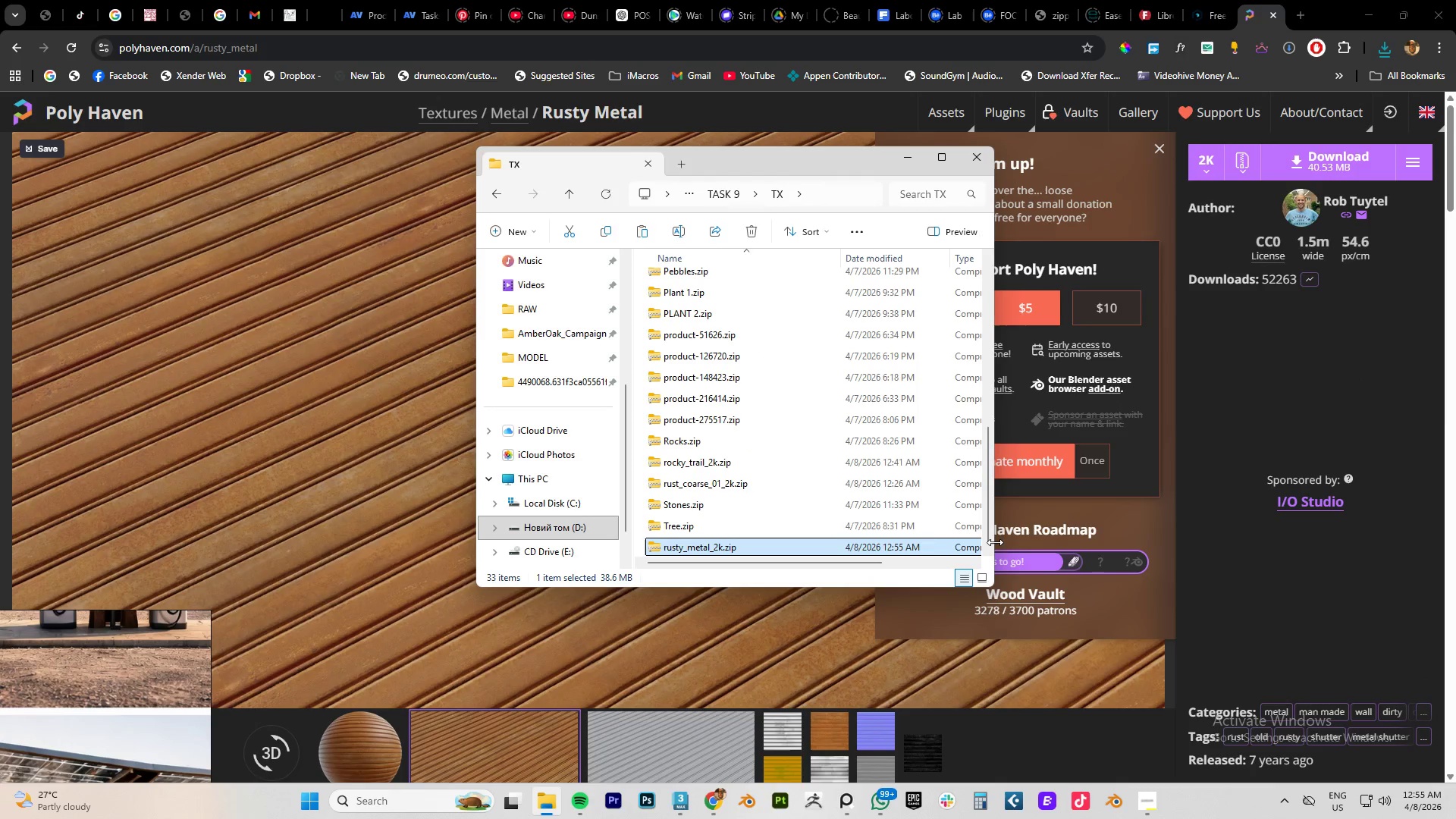 
scroll: coordinate [794, 491], scroll_direction: down, amount: 11.0
 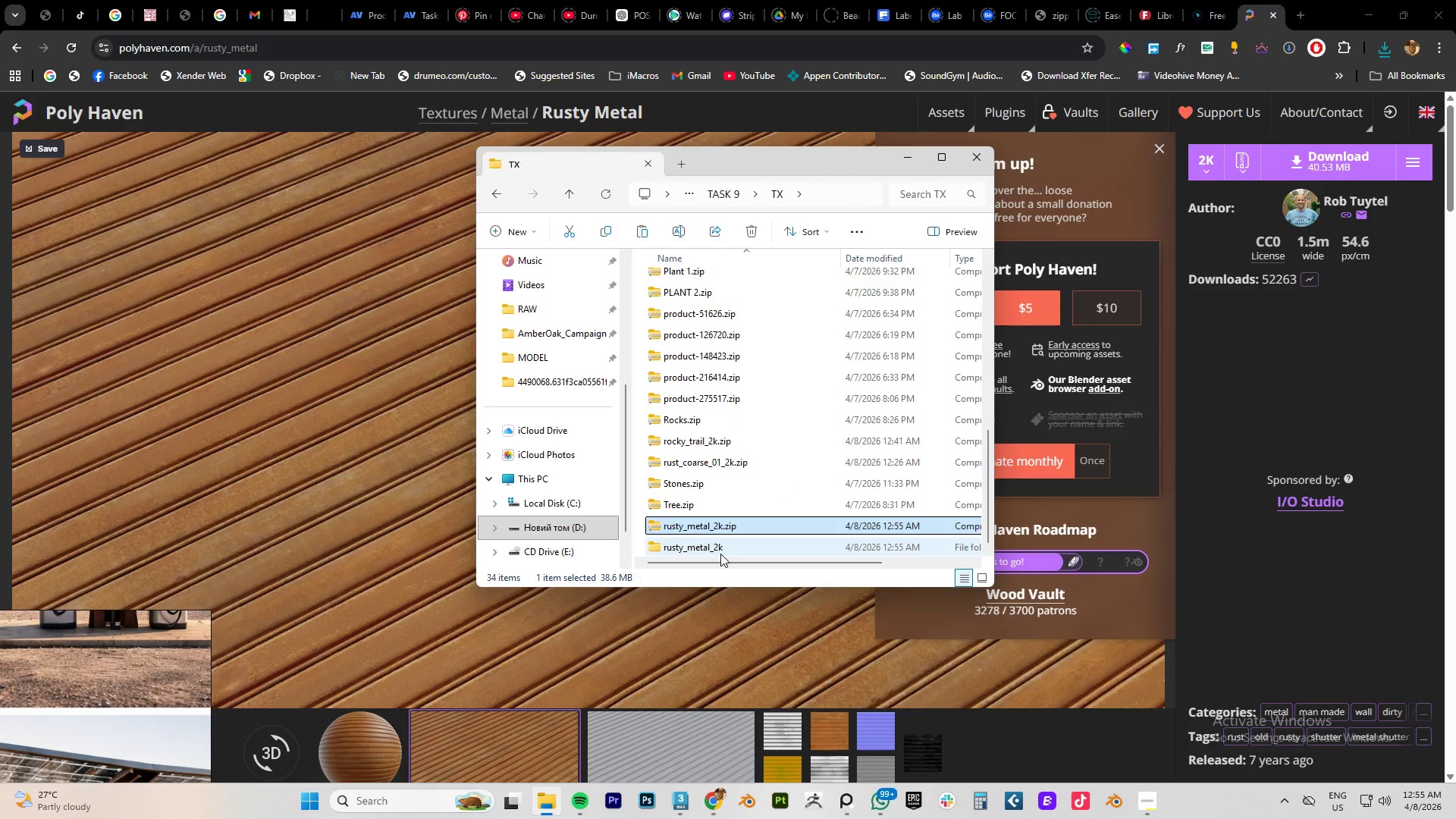 
double_click([721, 549])
 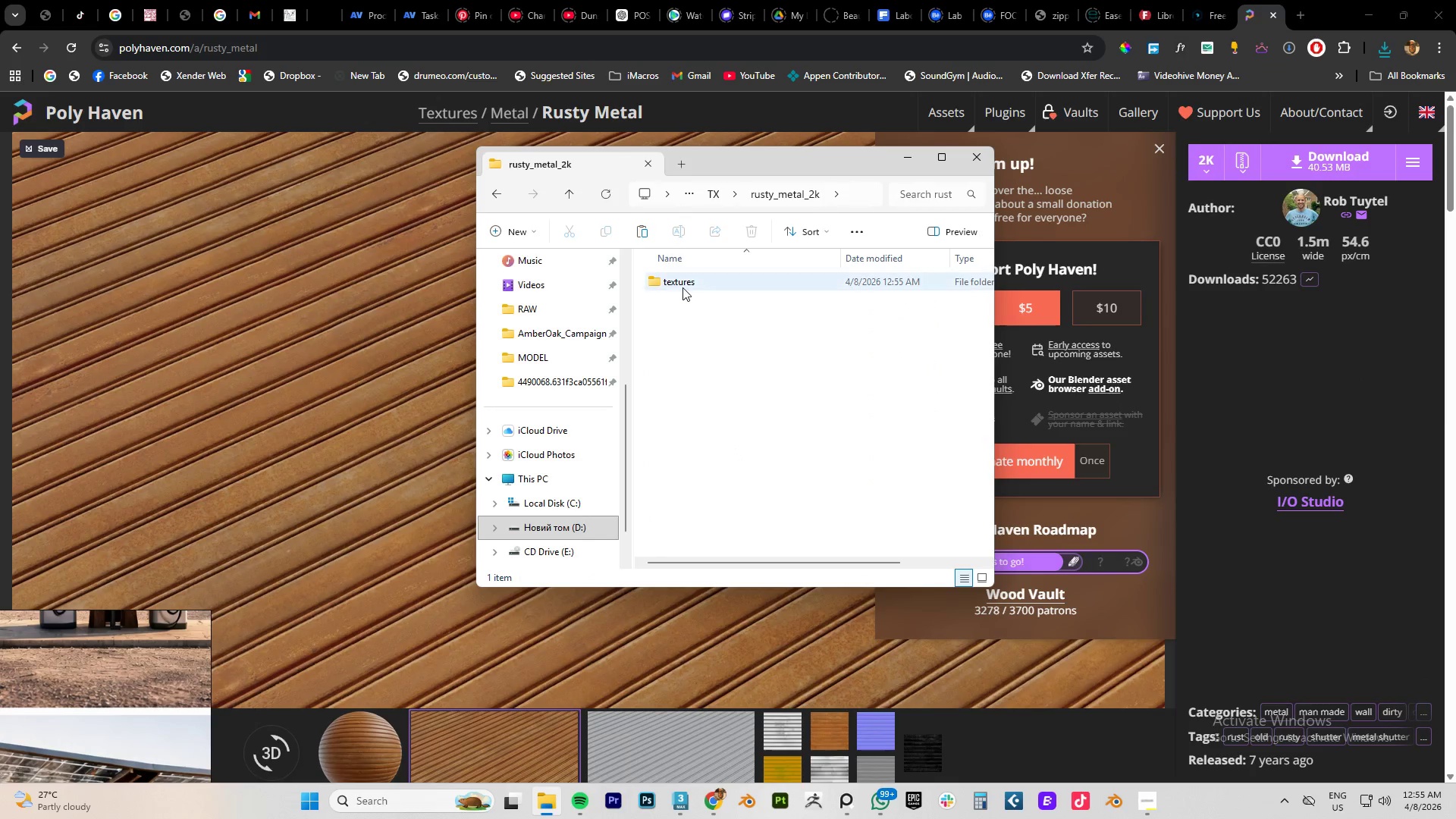 
double_click([684, 284])
 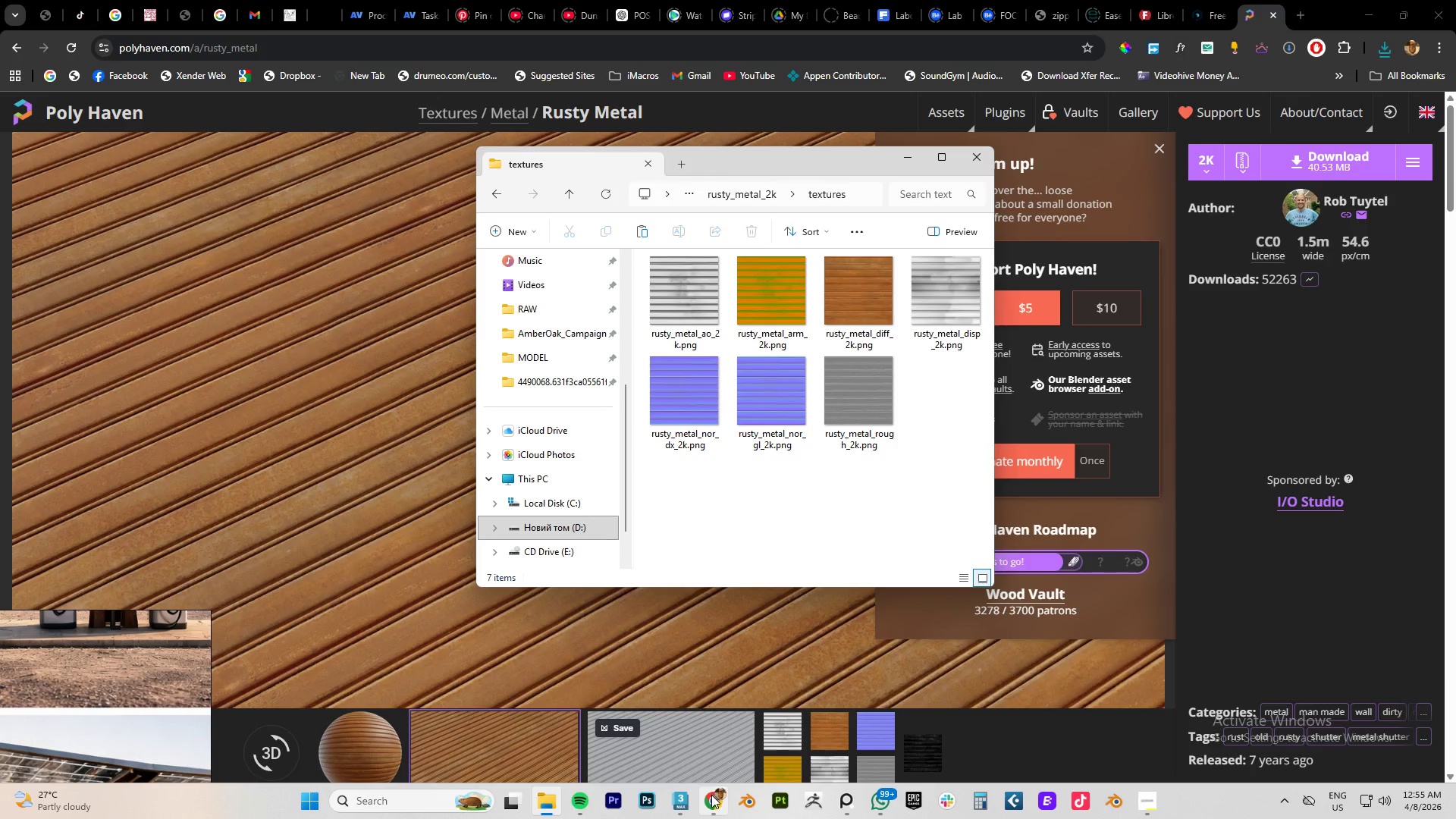 
left_click([684, 796])
 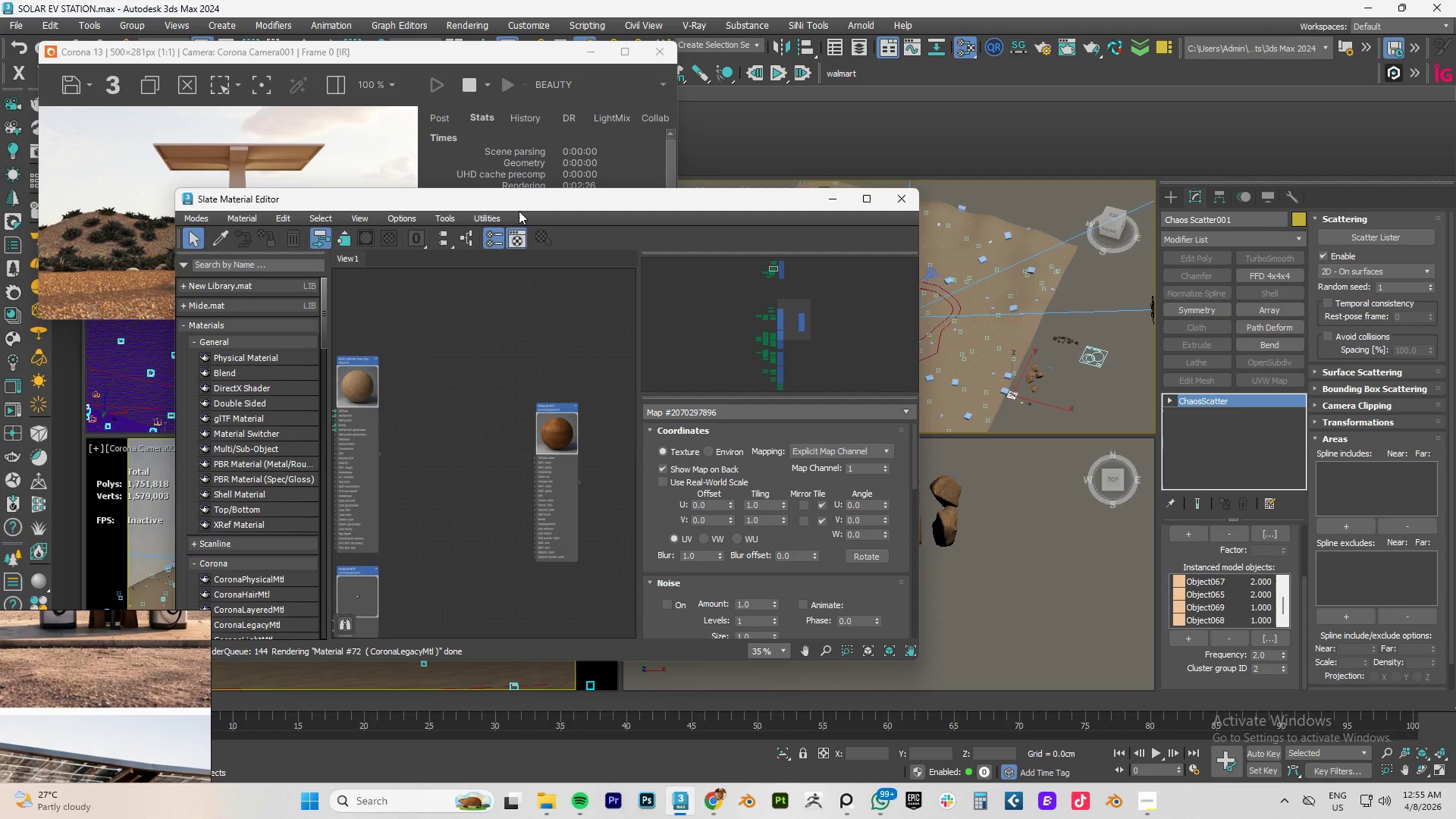 
left_click_drag(start_coordinate=[519, 202], to_coordinate=[1021, 221])
 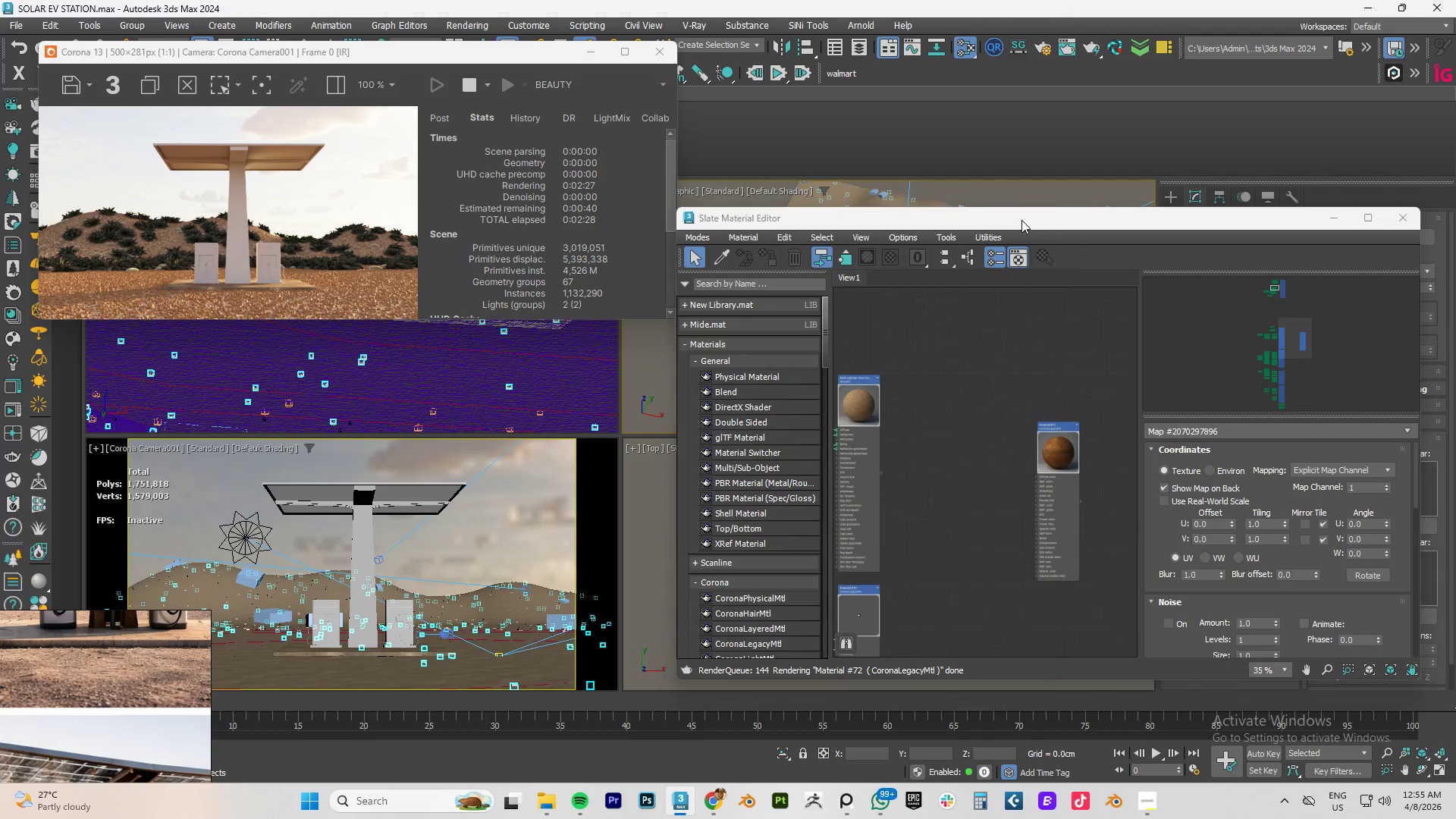 
key(Alt+AltLeft)
 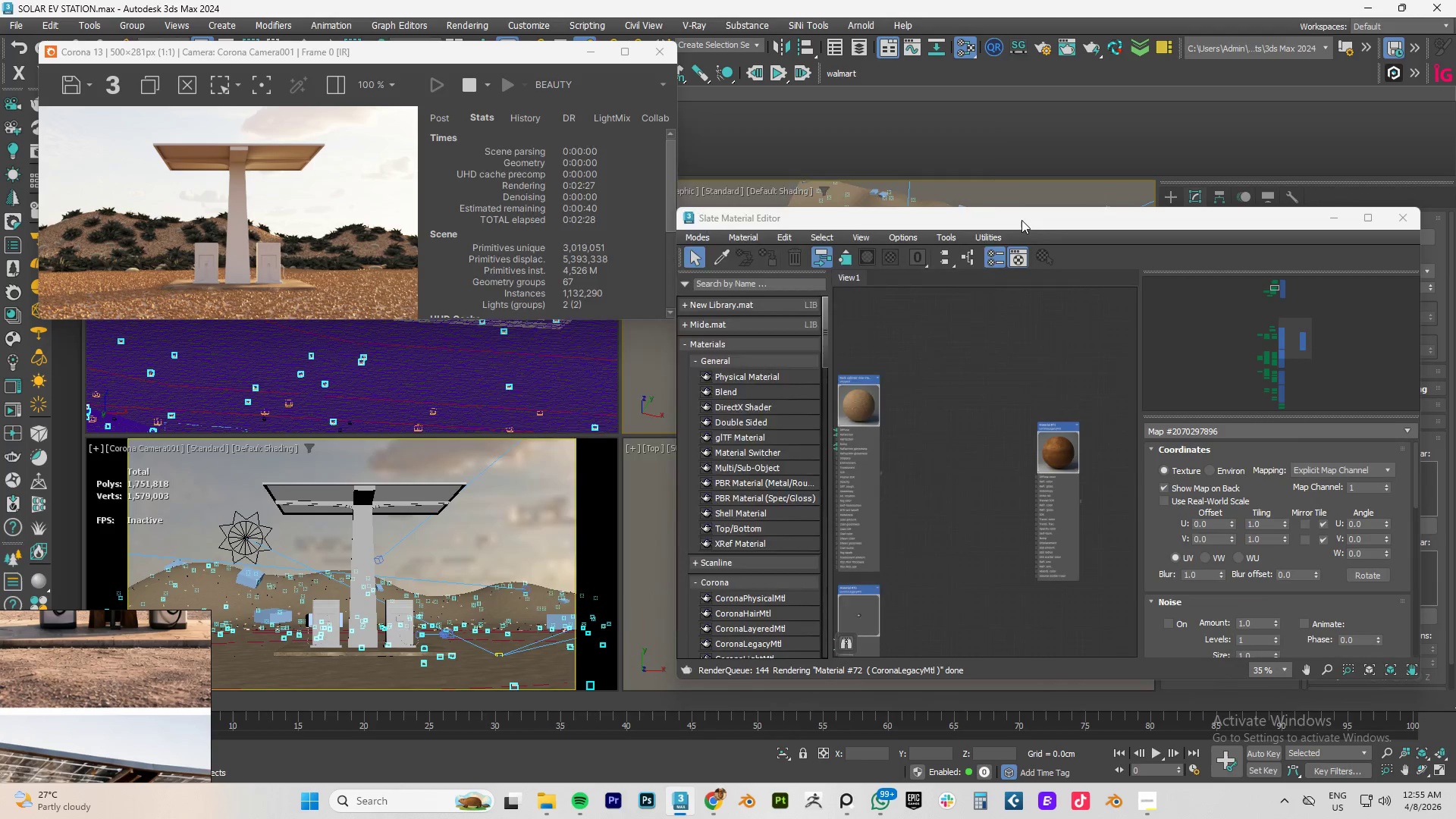 
key(Alt+Tab)
 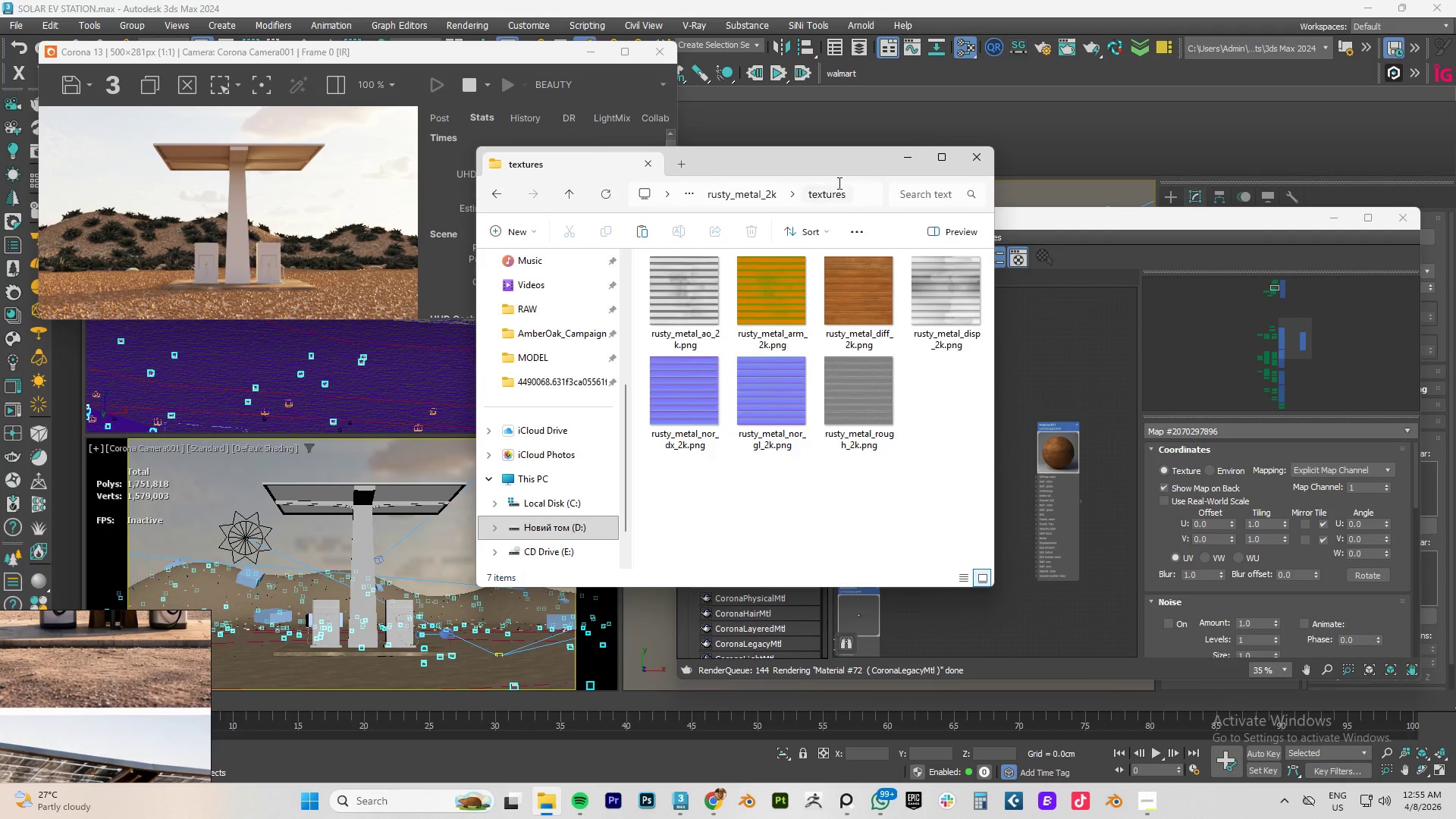 
left_click_drag(start_coordinate=[832, 165], to_coordinate=[557, 165])
 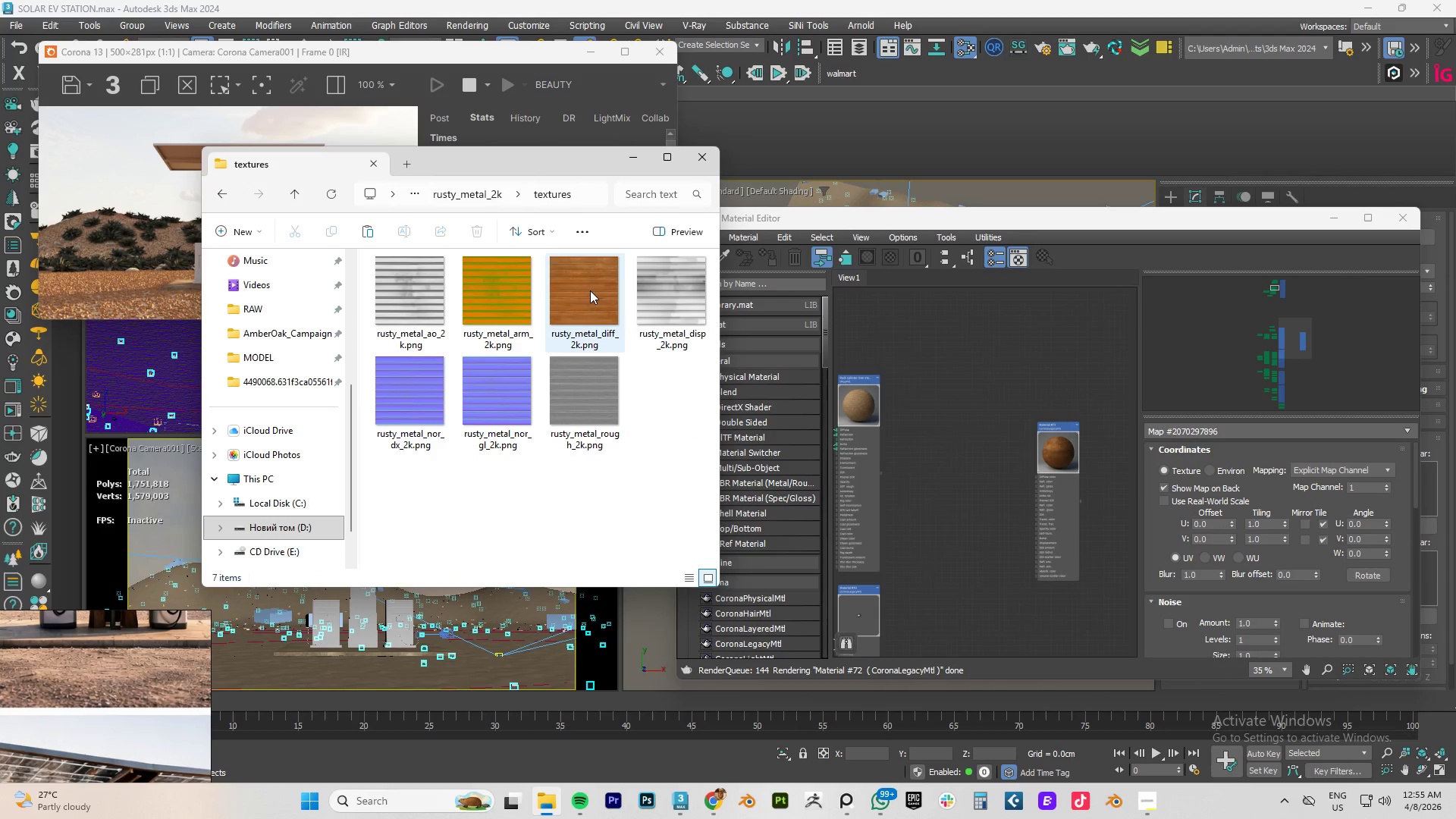 
left_click_drag(start_coordinate=[590, 290], to_coordinate=[982, 463])
 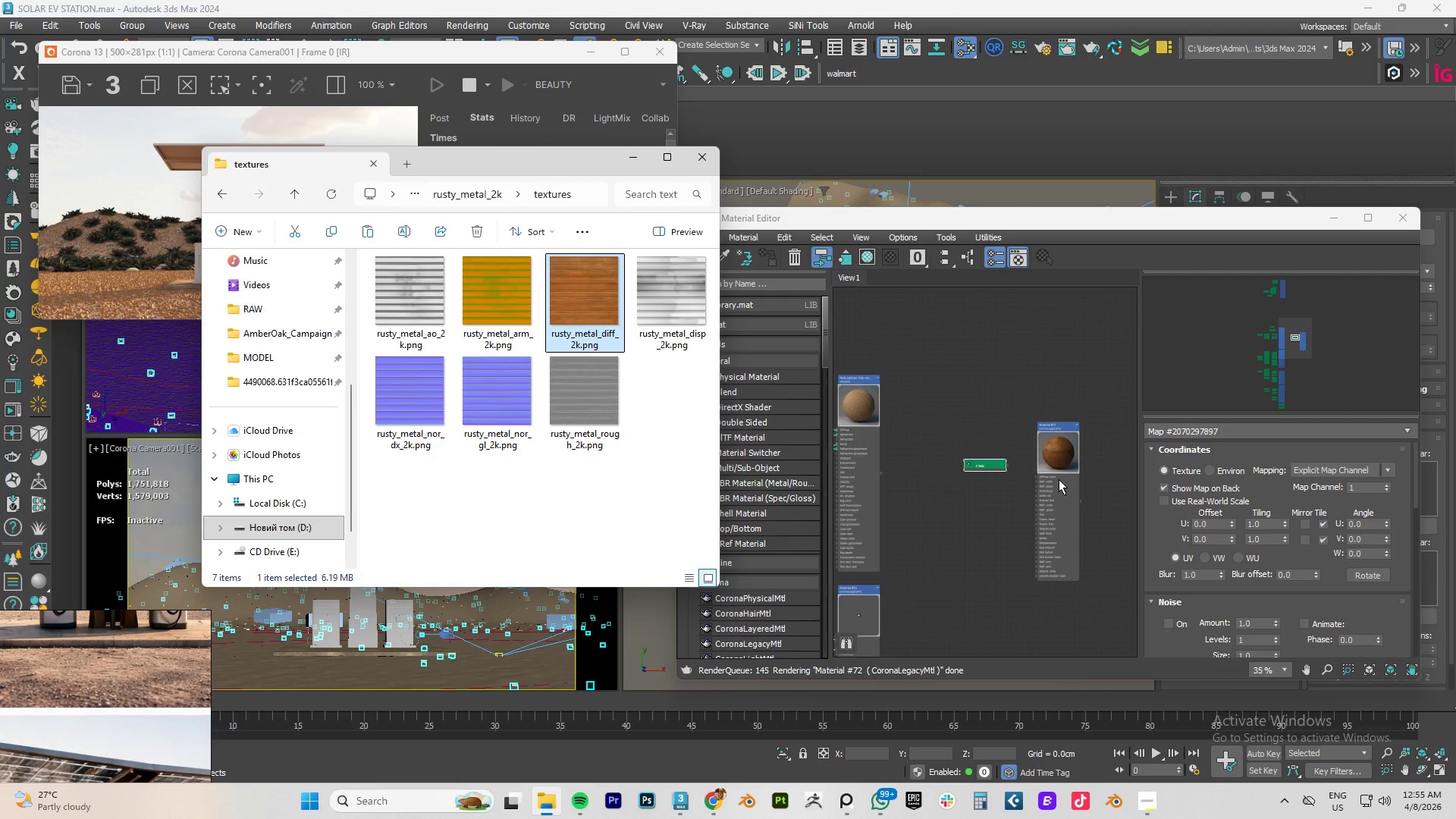 
scroll: coordinate [1059, 479], scroll_direction: up, amount: 4.0
 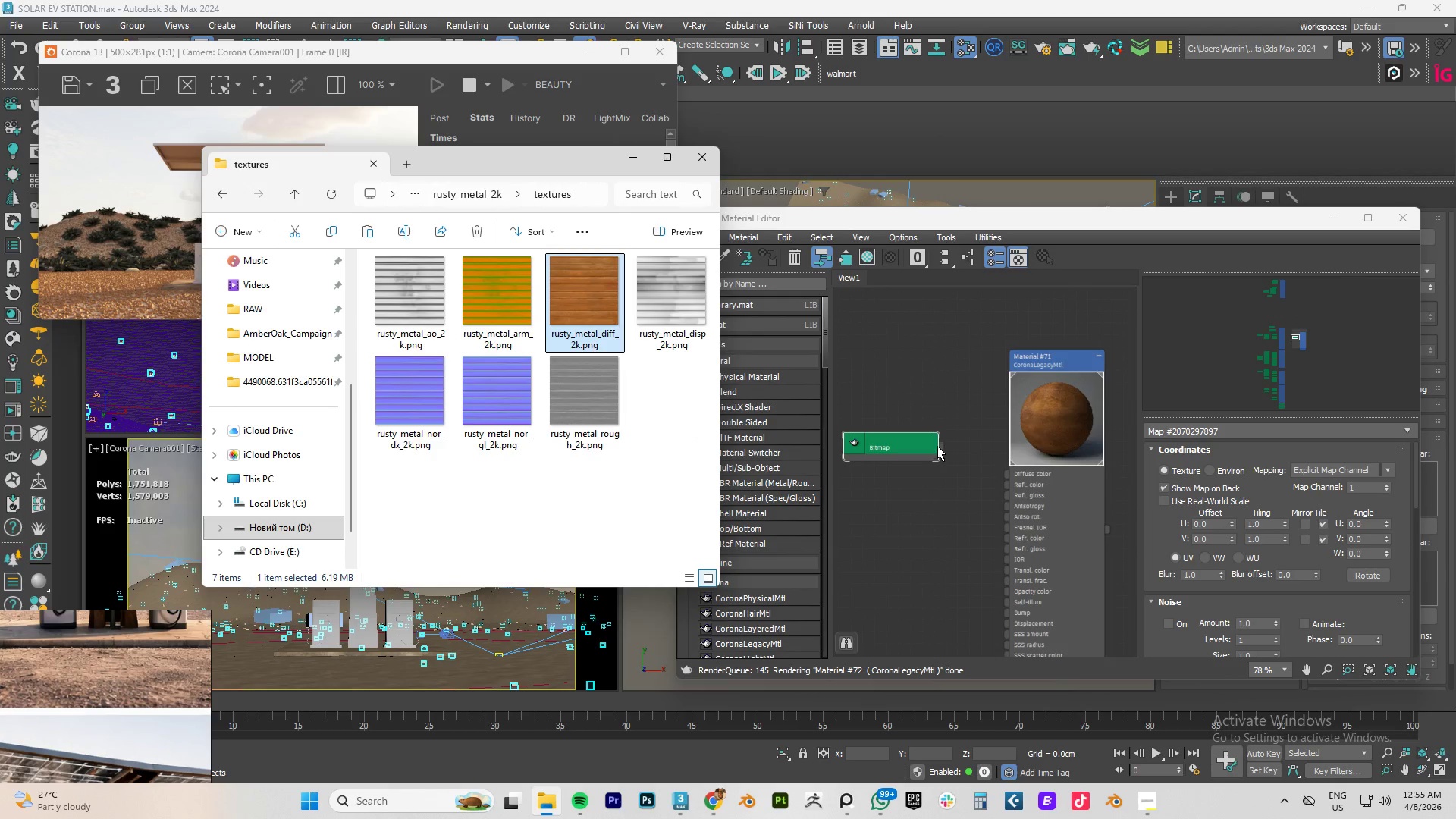 
left_click_drag(start_coordinate=[937, 446], to_coordinate=[987, 451])
 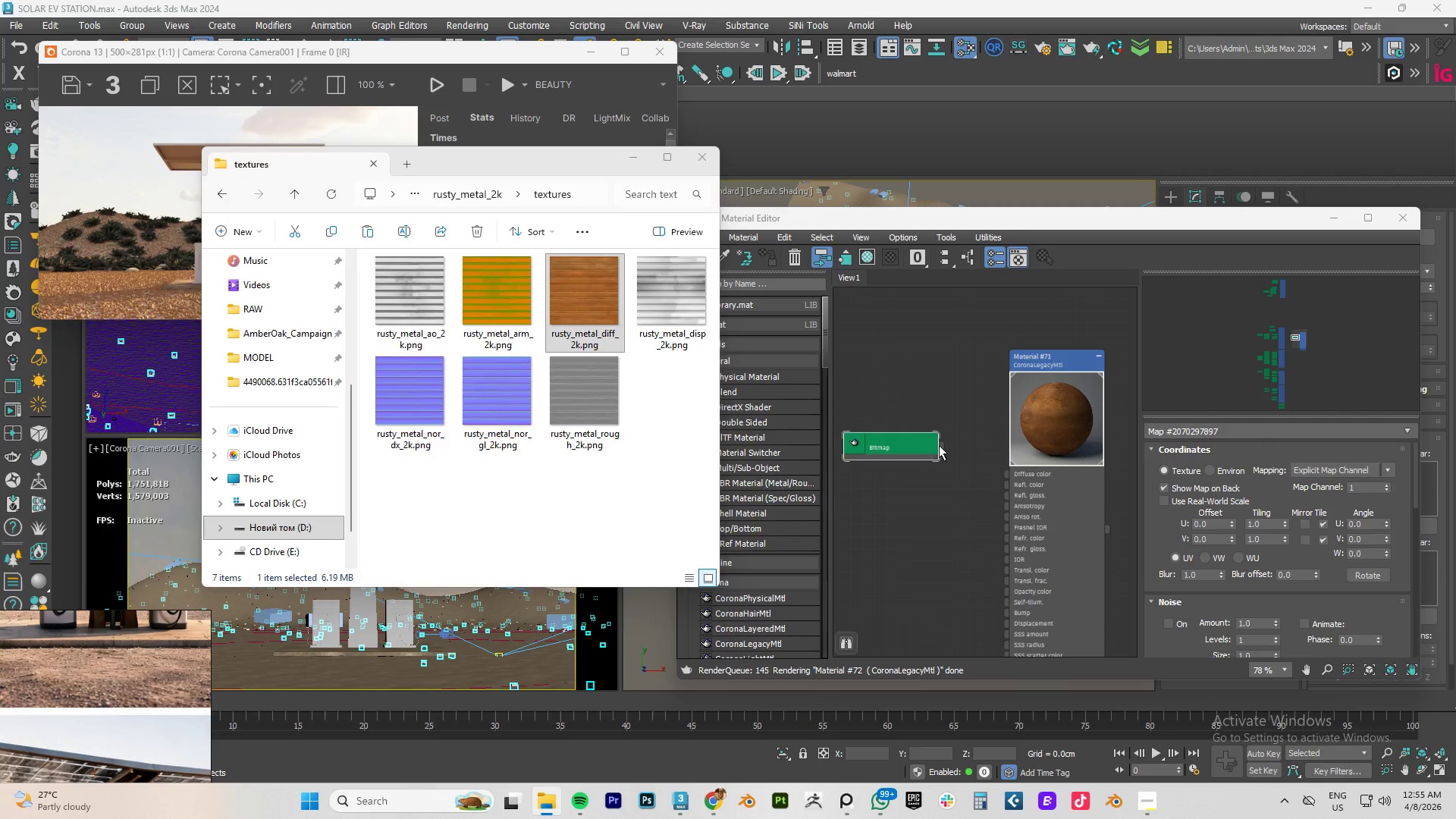 
left_click_drag(start_coordinate=[941, 445], to_coordinate=[984, 460])
 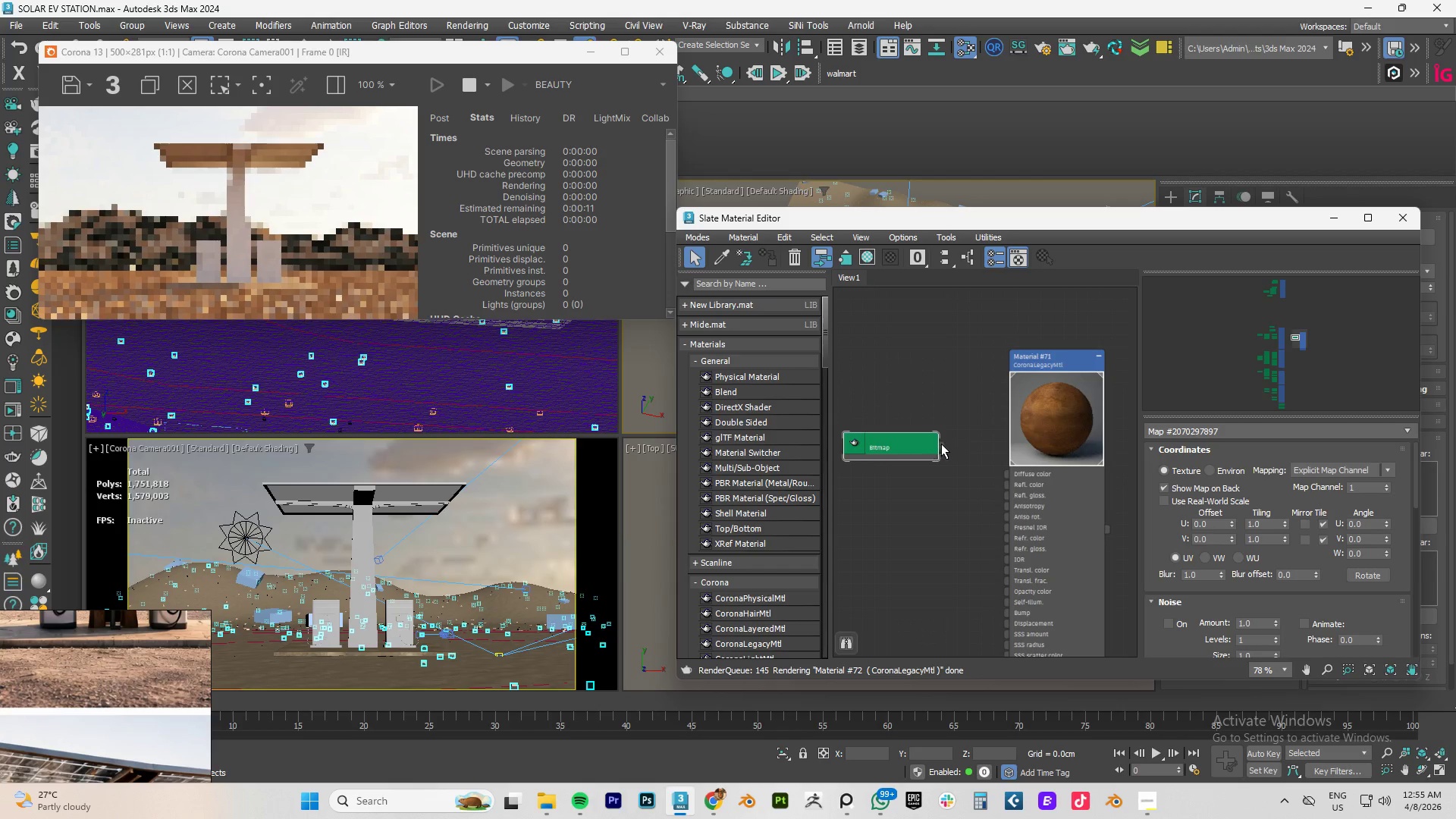 
left_click_drag(start_coordinate=[941, 444], to_coordinate=[999, 471])
 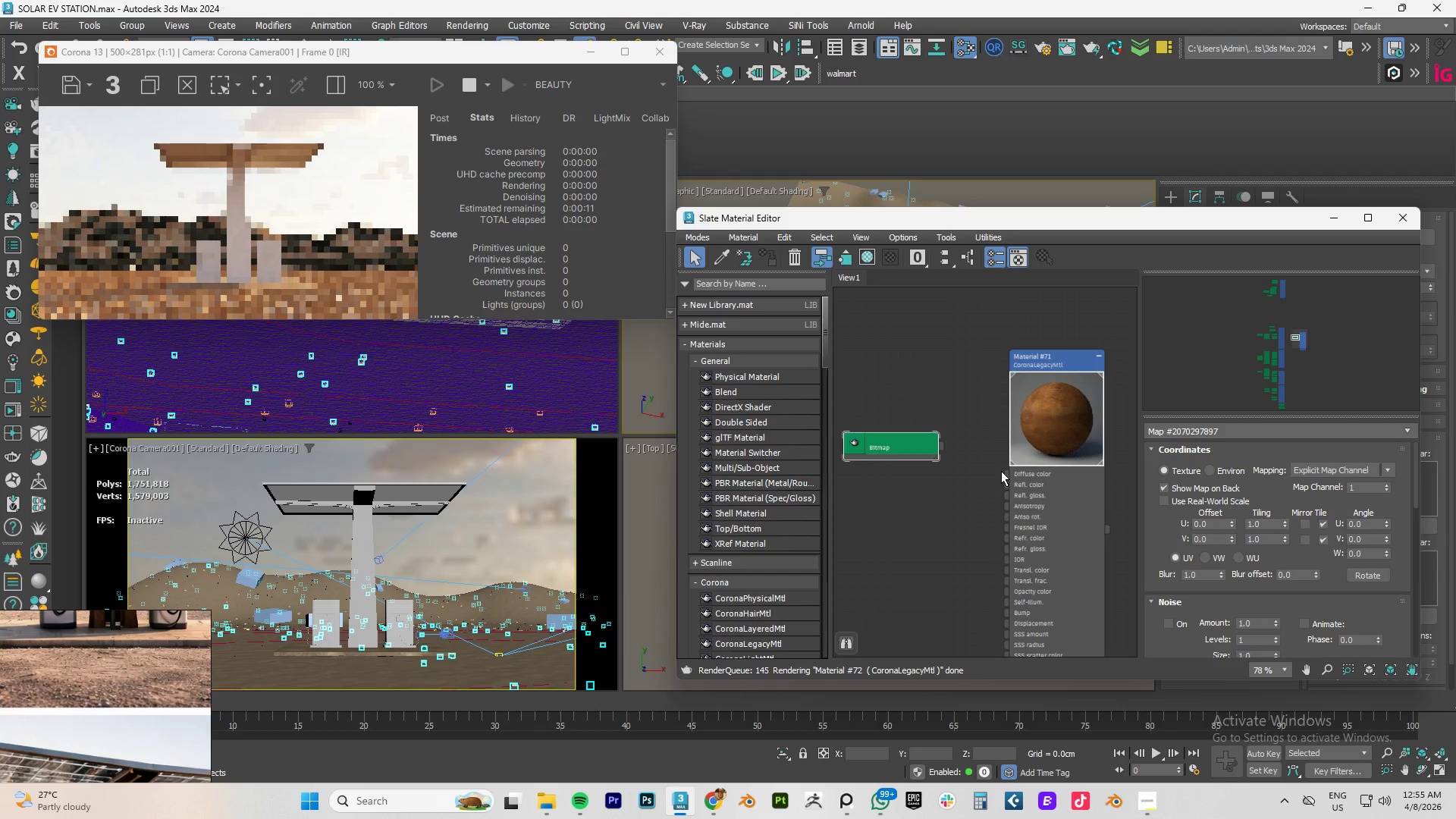 
scroll: coordinate [1001, 471], scroll_direction: up, amount: 2.0
 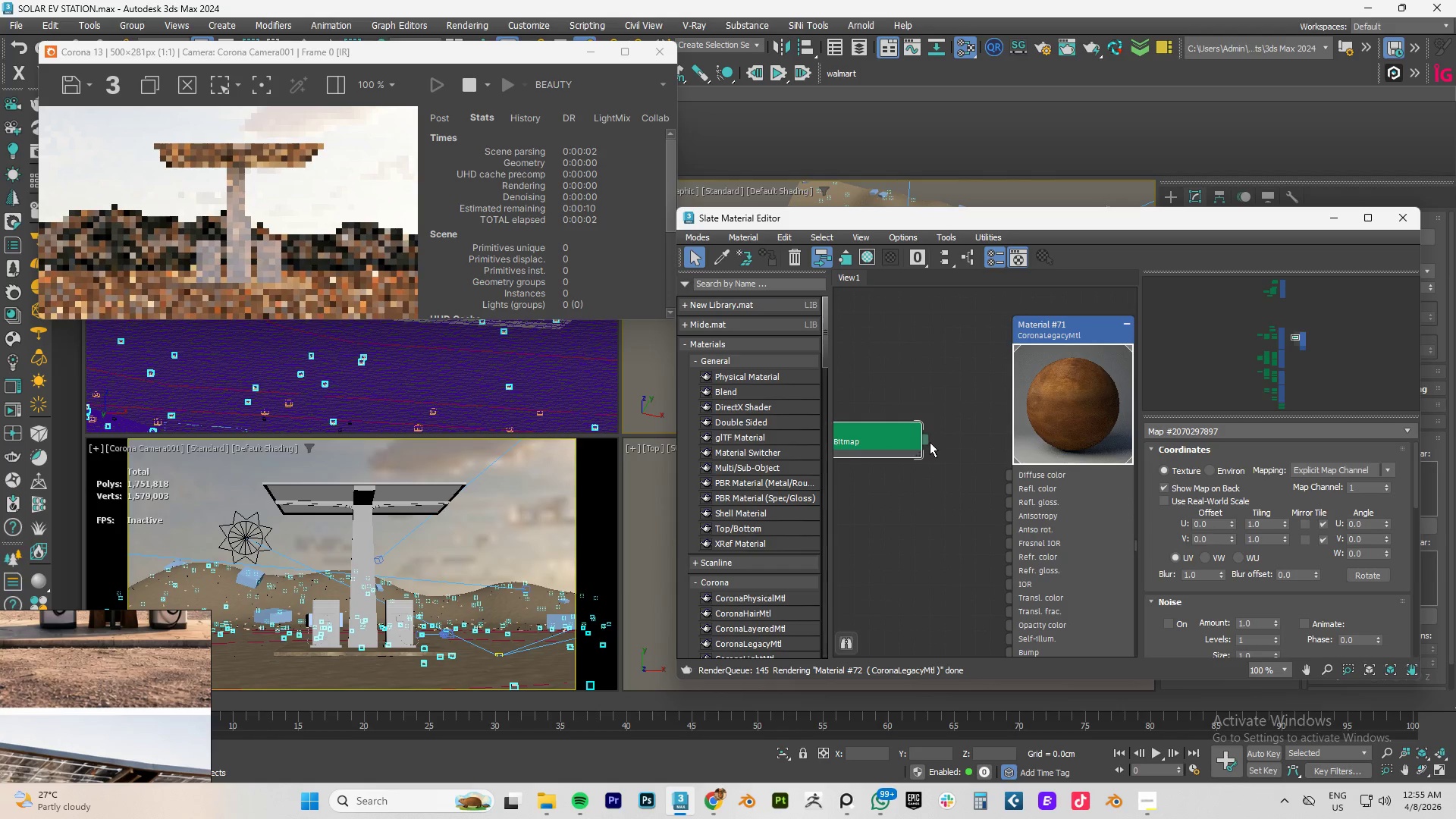 
left_click_drag(start_coordinate=[924, 437], to_coordinate=[1016, 474])
 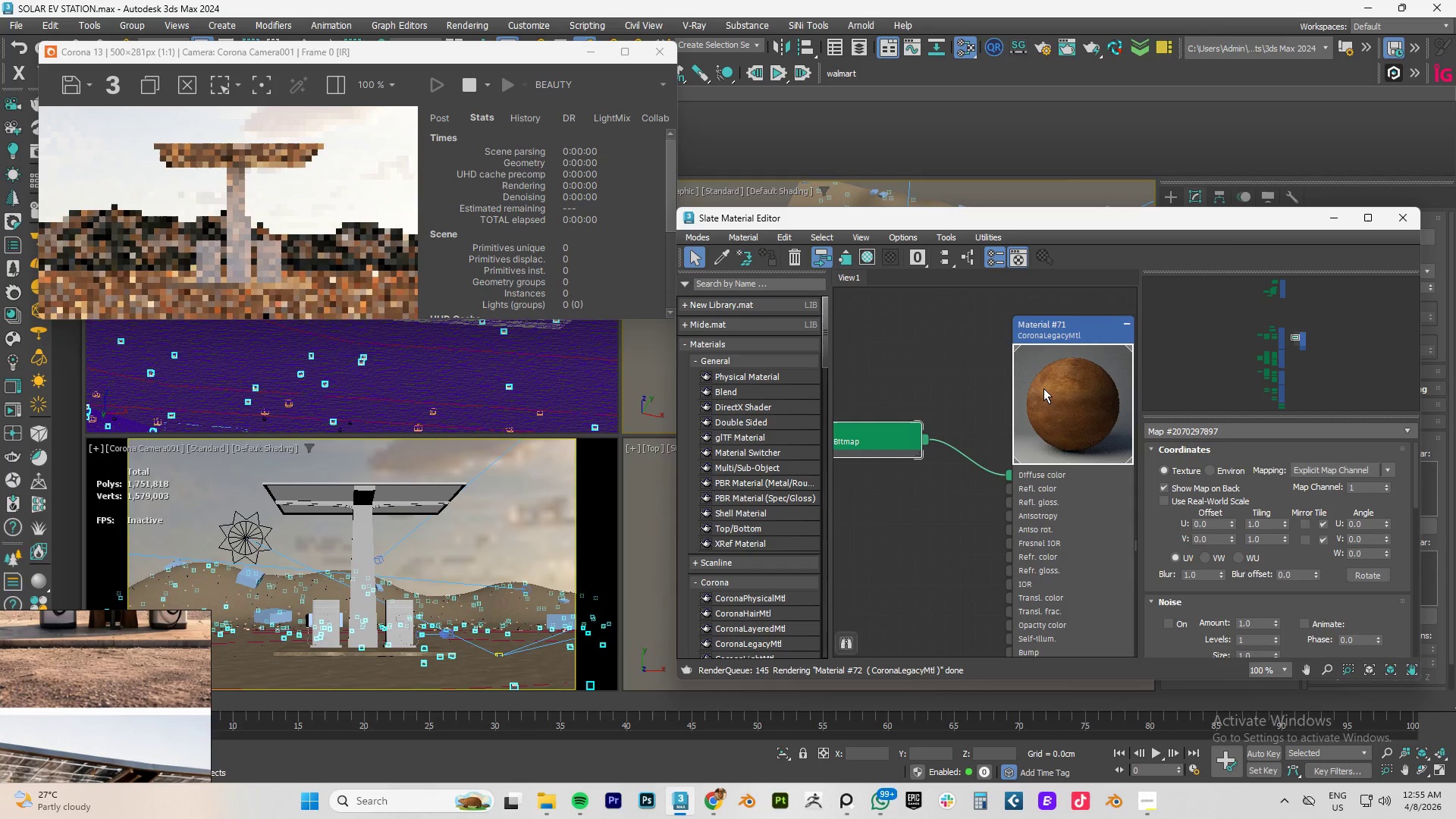 
right_click([1044, 384])
 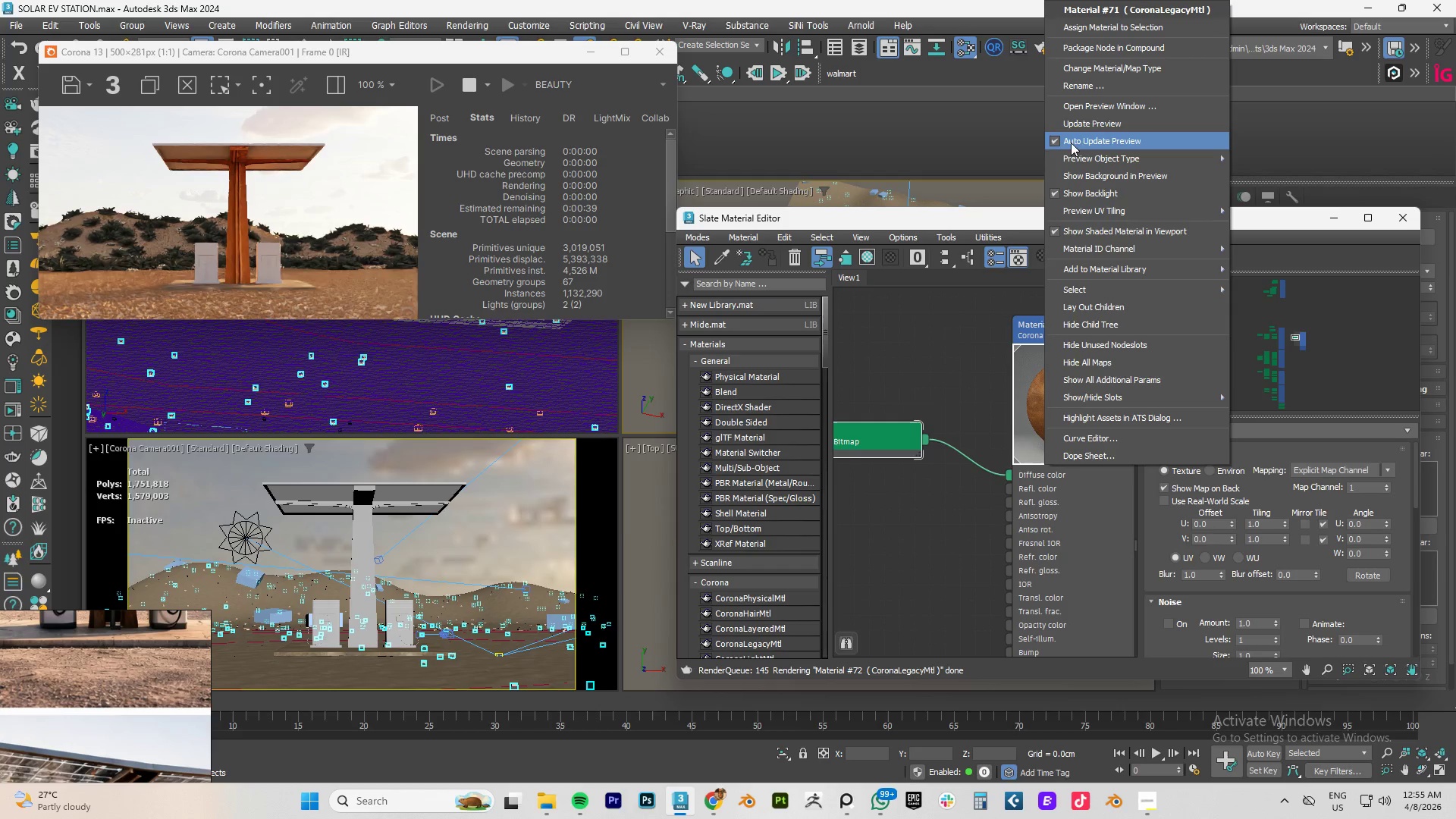 
left_click([1078, 127])
 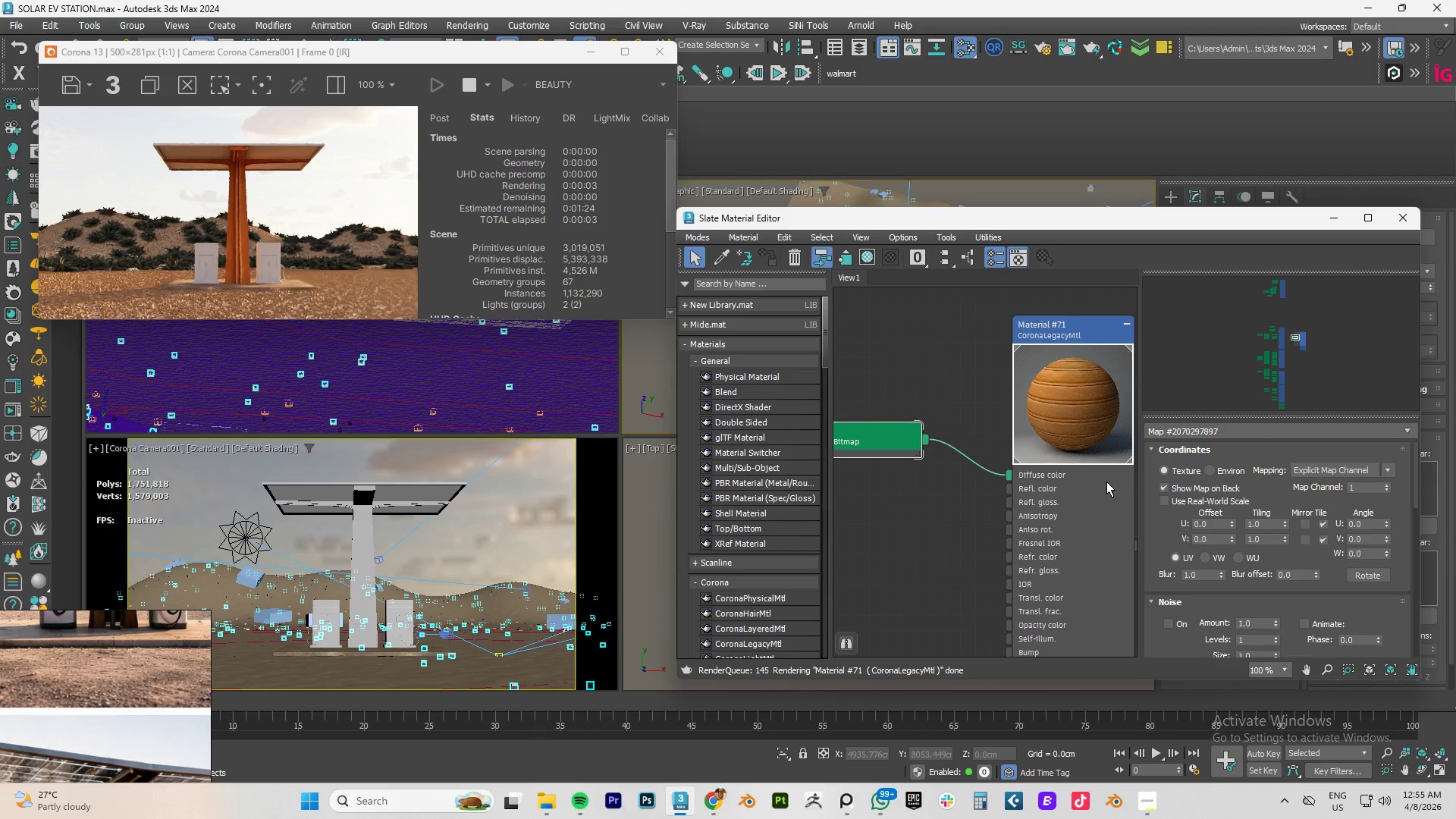 
scroll: coordinate [233, 230], scroll_direction: up, amount: 2.0
 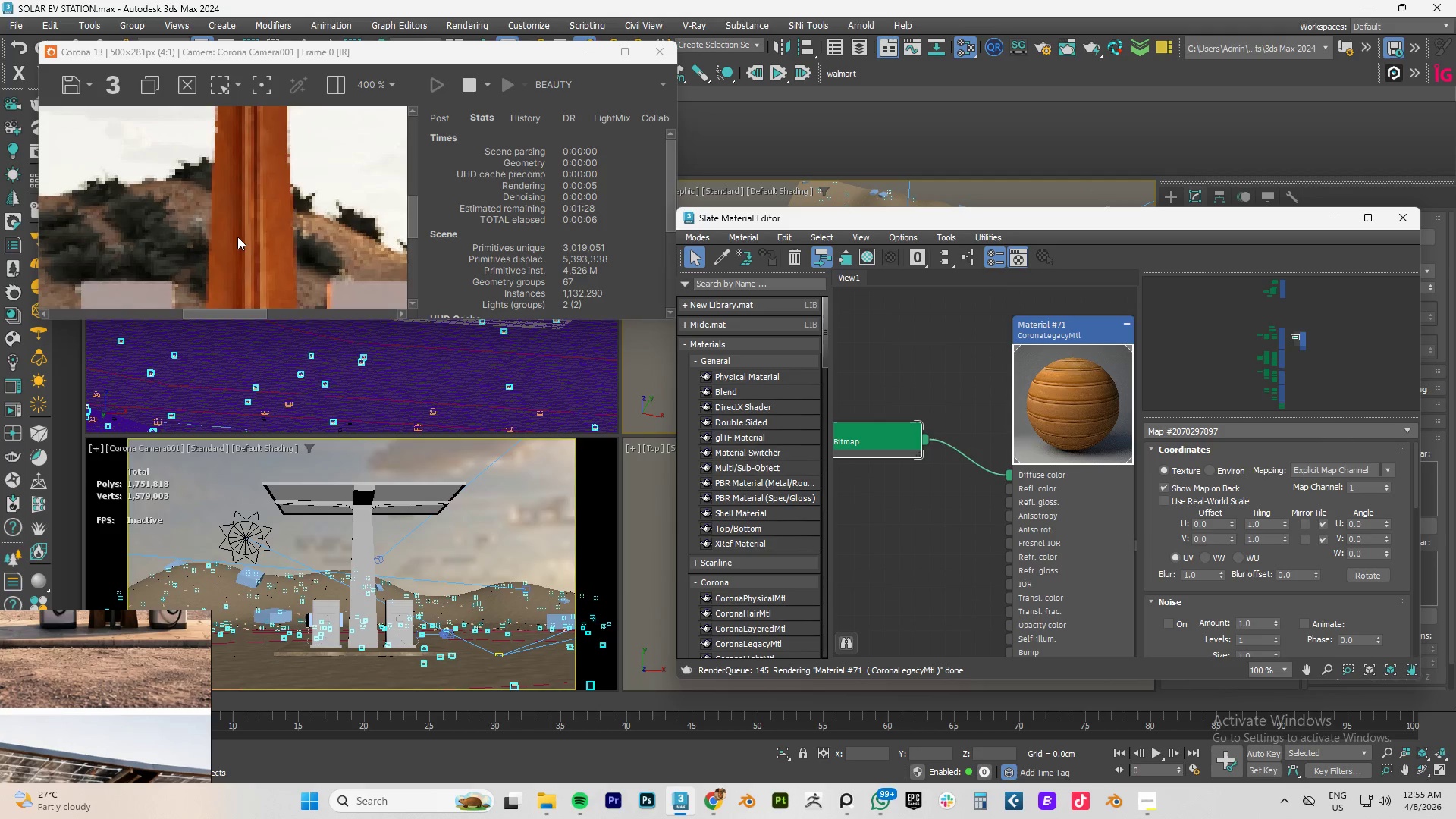 
scroll: coordinate [237, 237], scroll_direction: down, amount: 2.0
 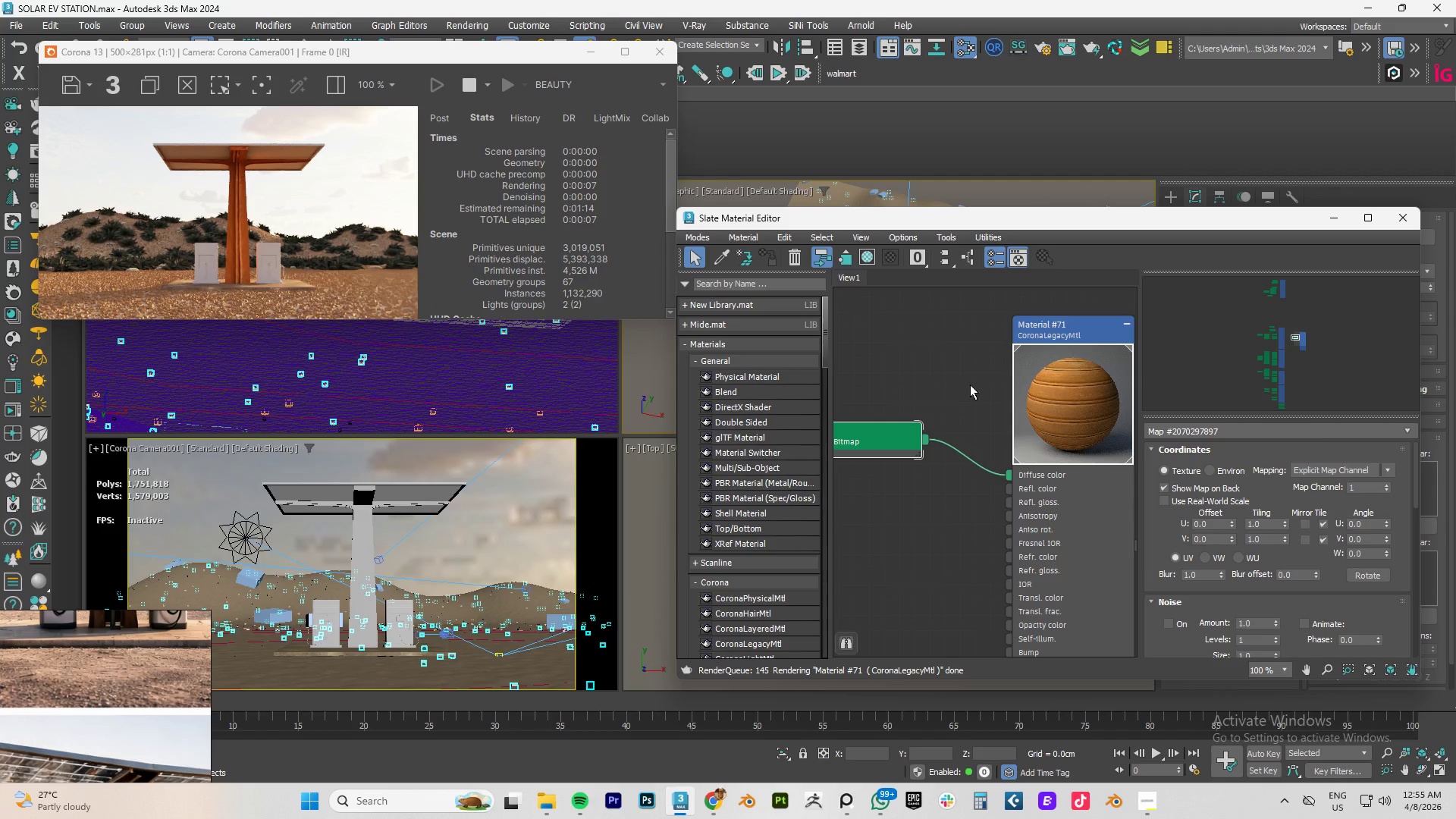 
key(Alt+AltLeft)
 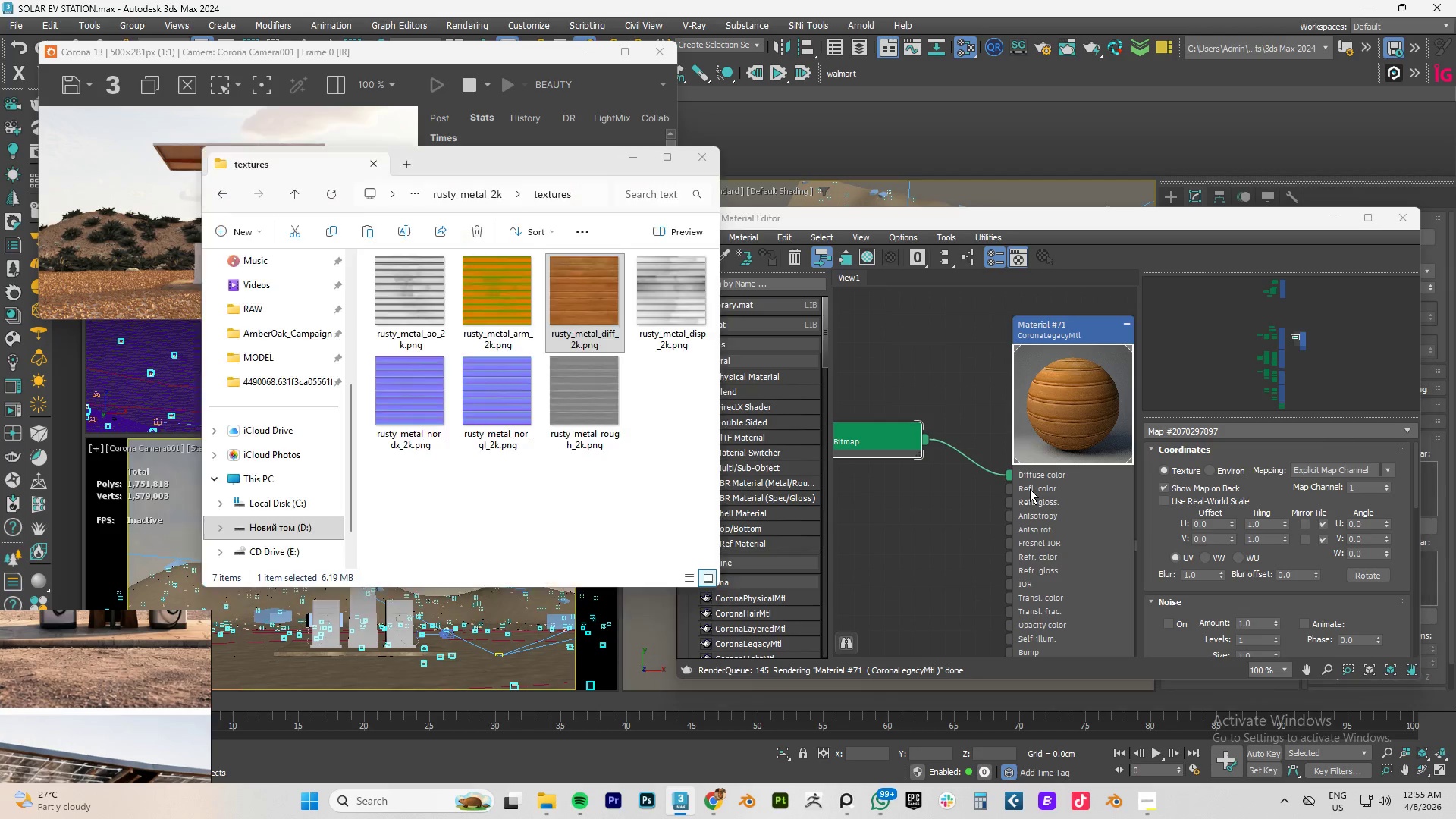 
key(Alt+Tab)
 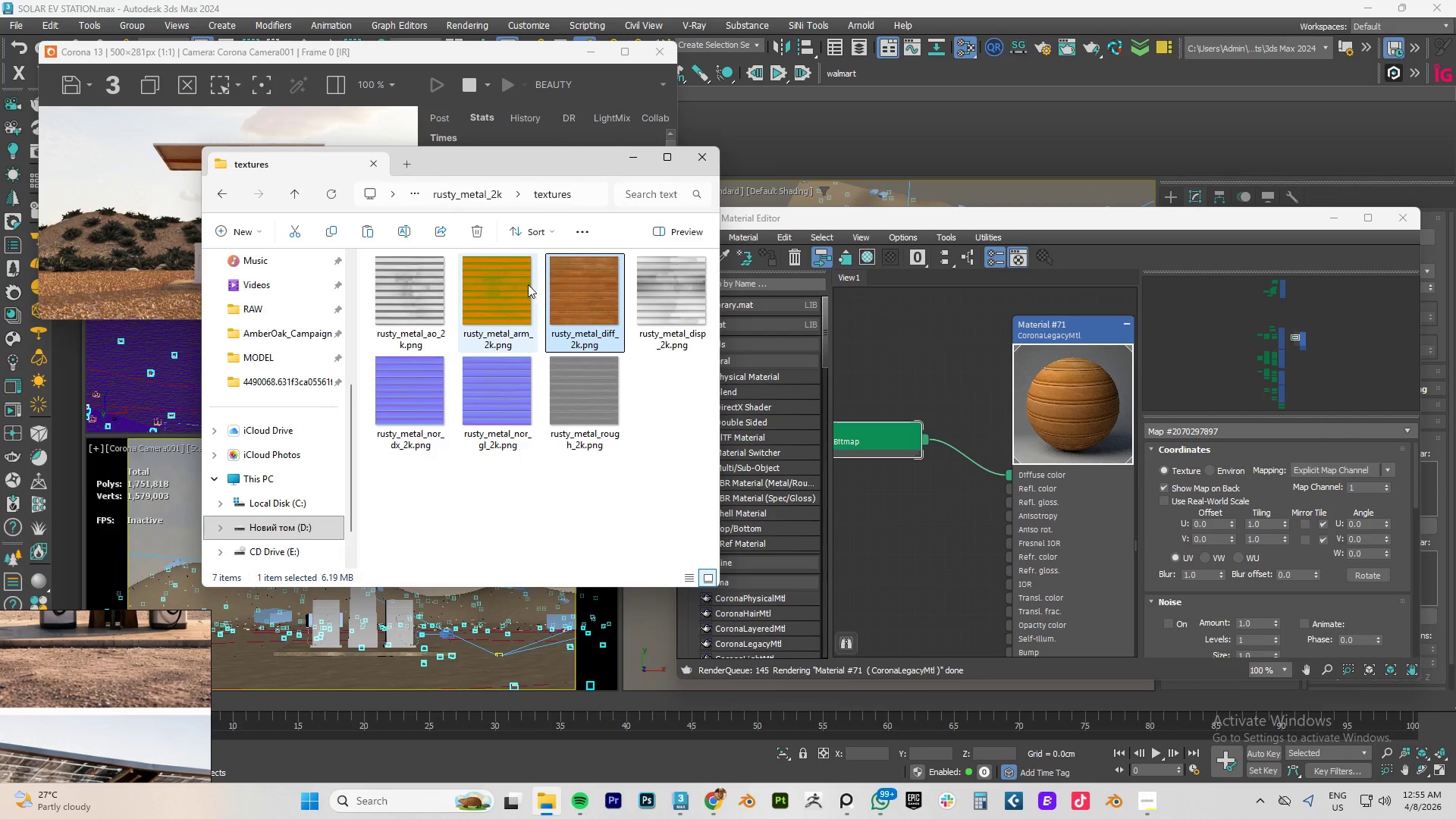 
mouse_move([511, 313])
 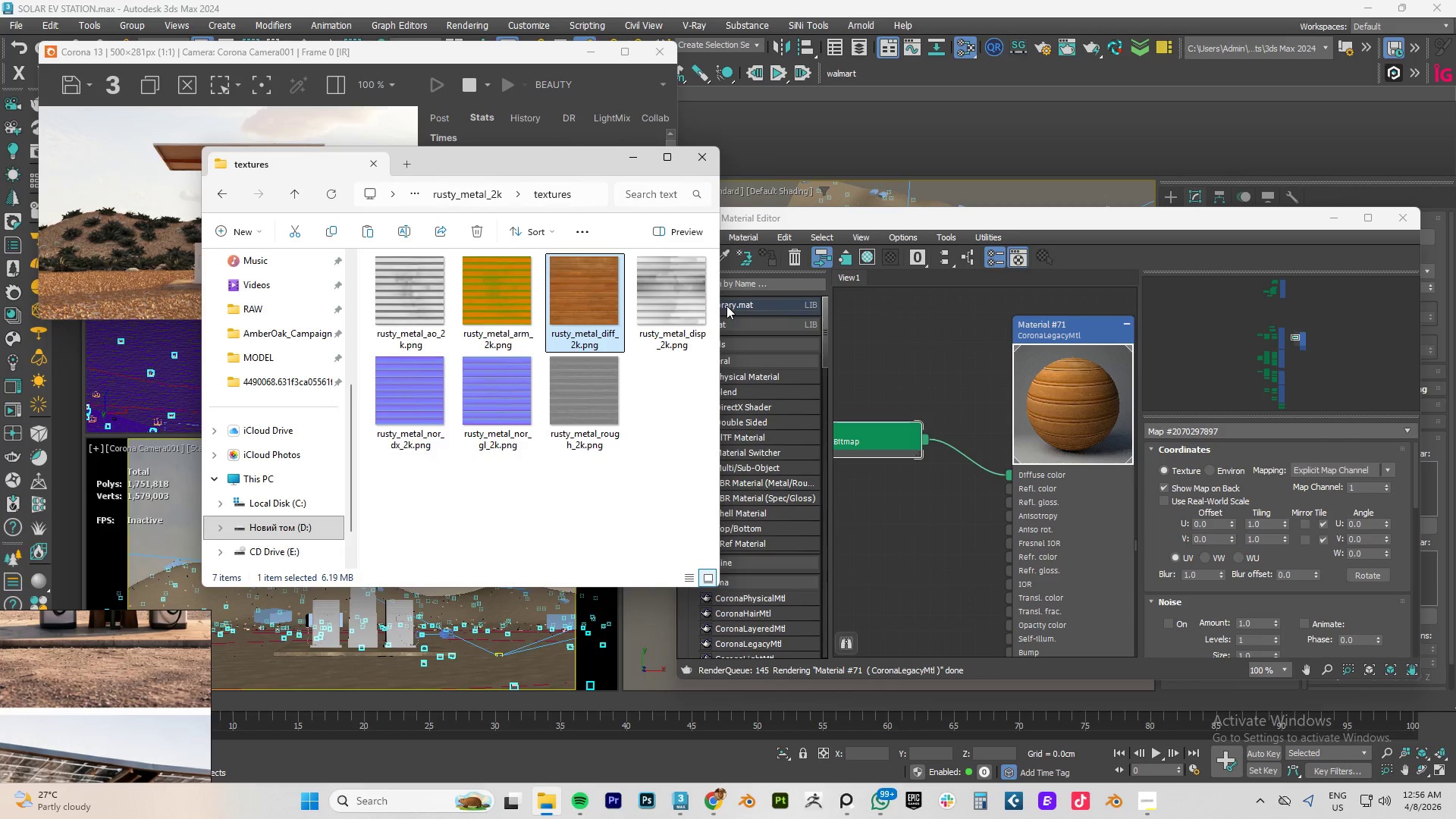 
left_click_drag(start_coordinate=[650, 305], to_coordinate=[878, 607])
 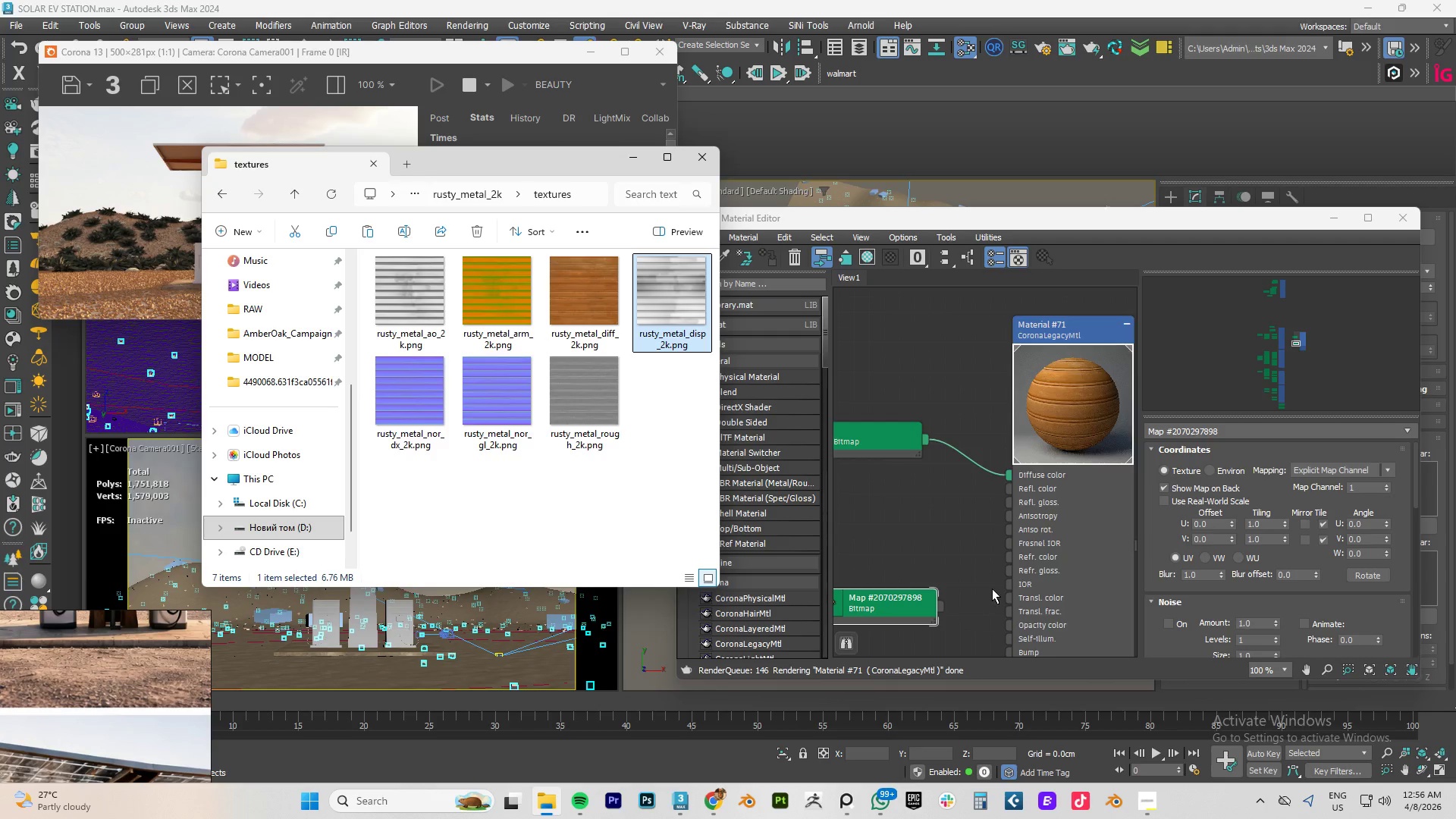 
scroll: coordinate [992, 588], scroll_direction: down, amount: 2.0
 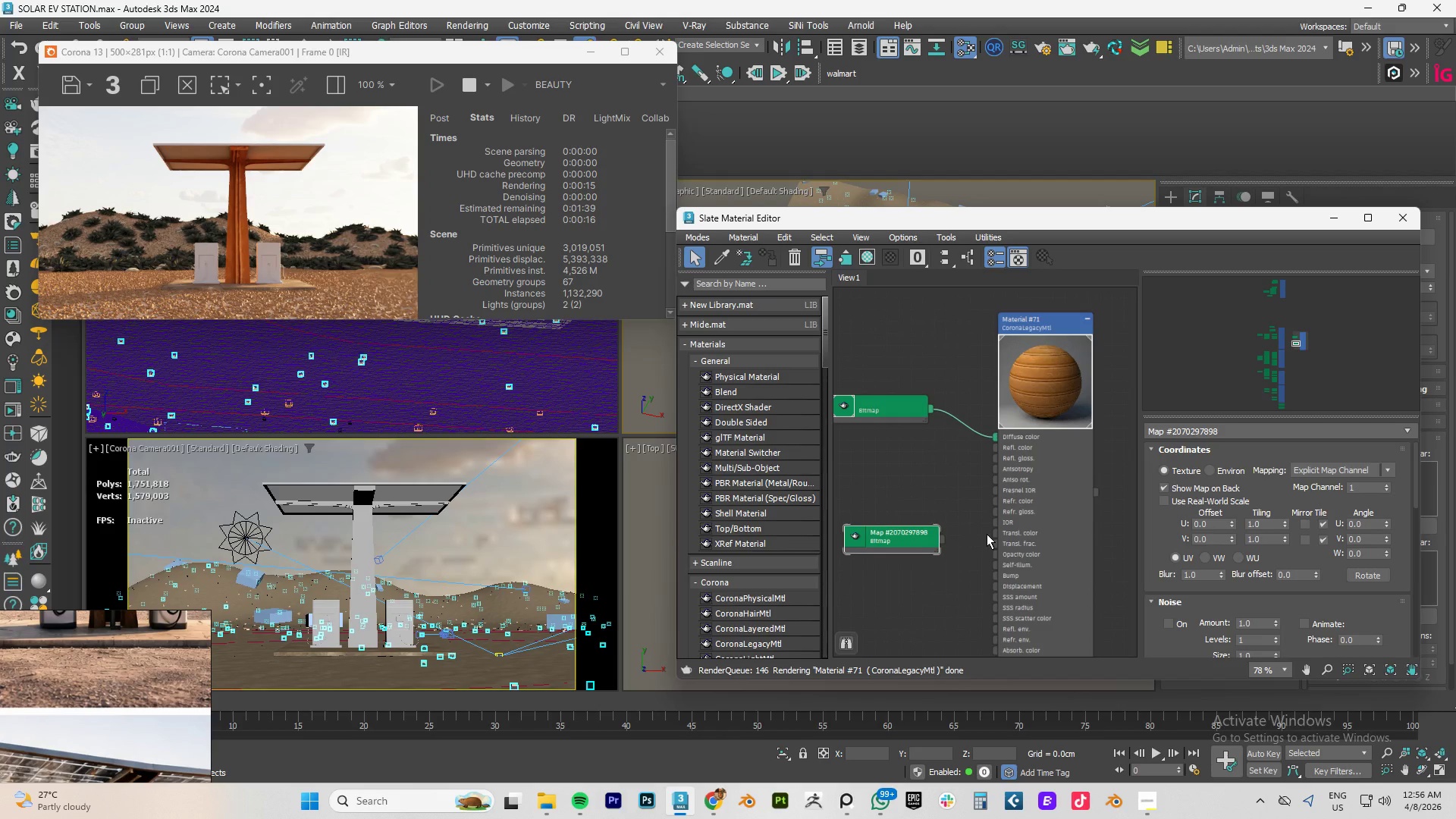 
scroll: coordinate [964, 559], scroll_direction: up, amount: 2.0
 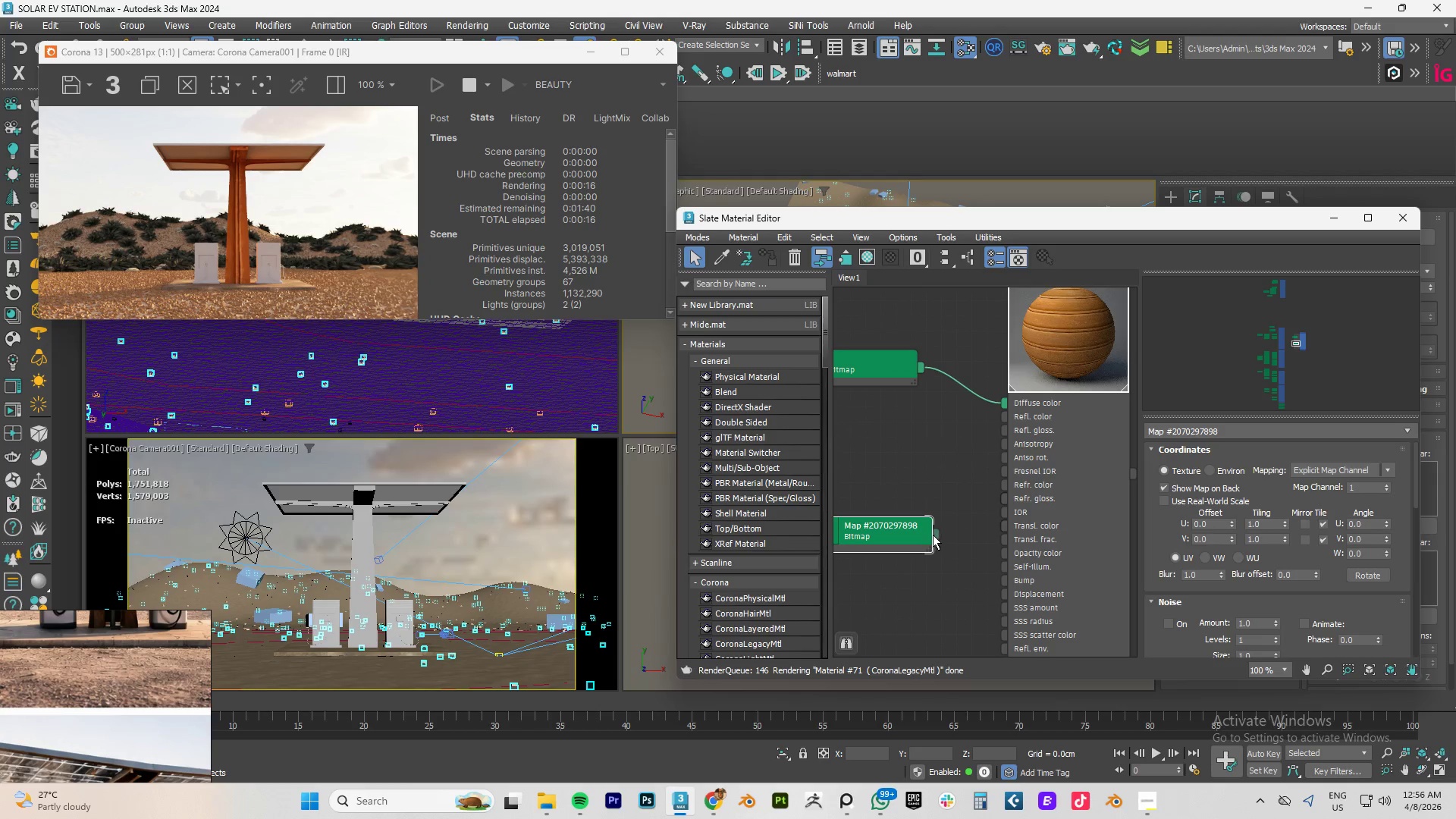 
left_click_drag(start_coordinate=[934, 534], to_coordinate=[1009, 599])
 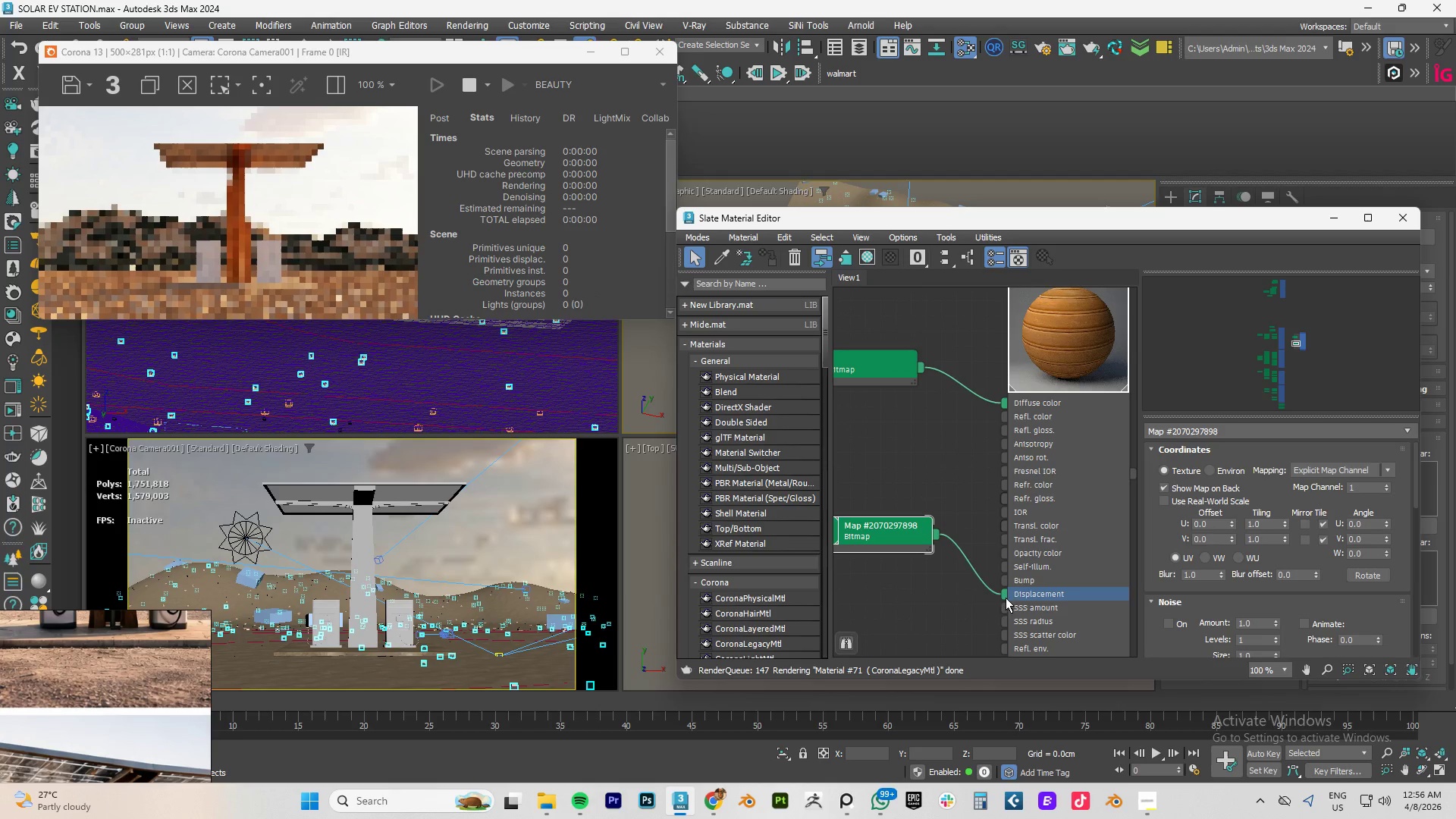 
key(Alt+AltLeft)
 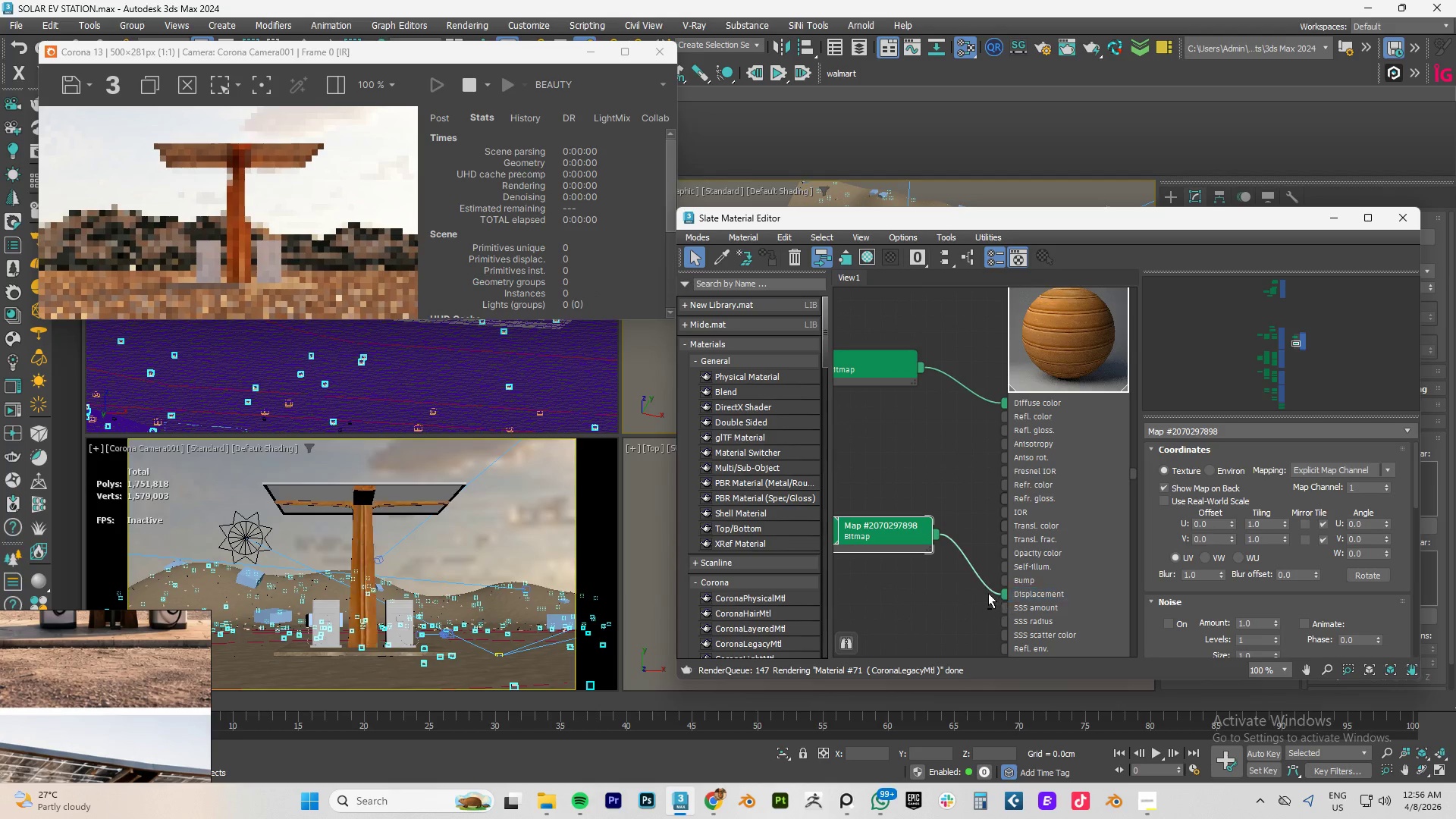 
key(Alt+Tab)
 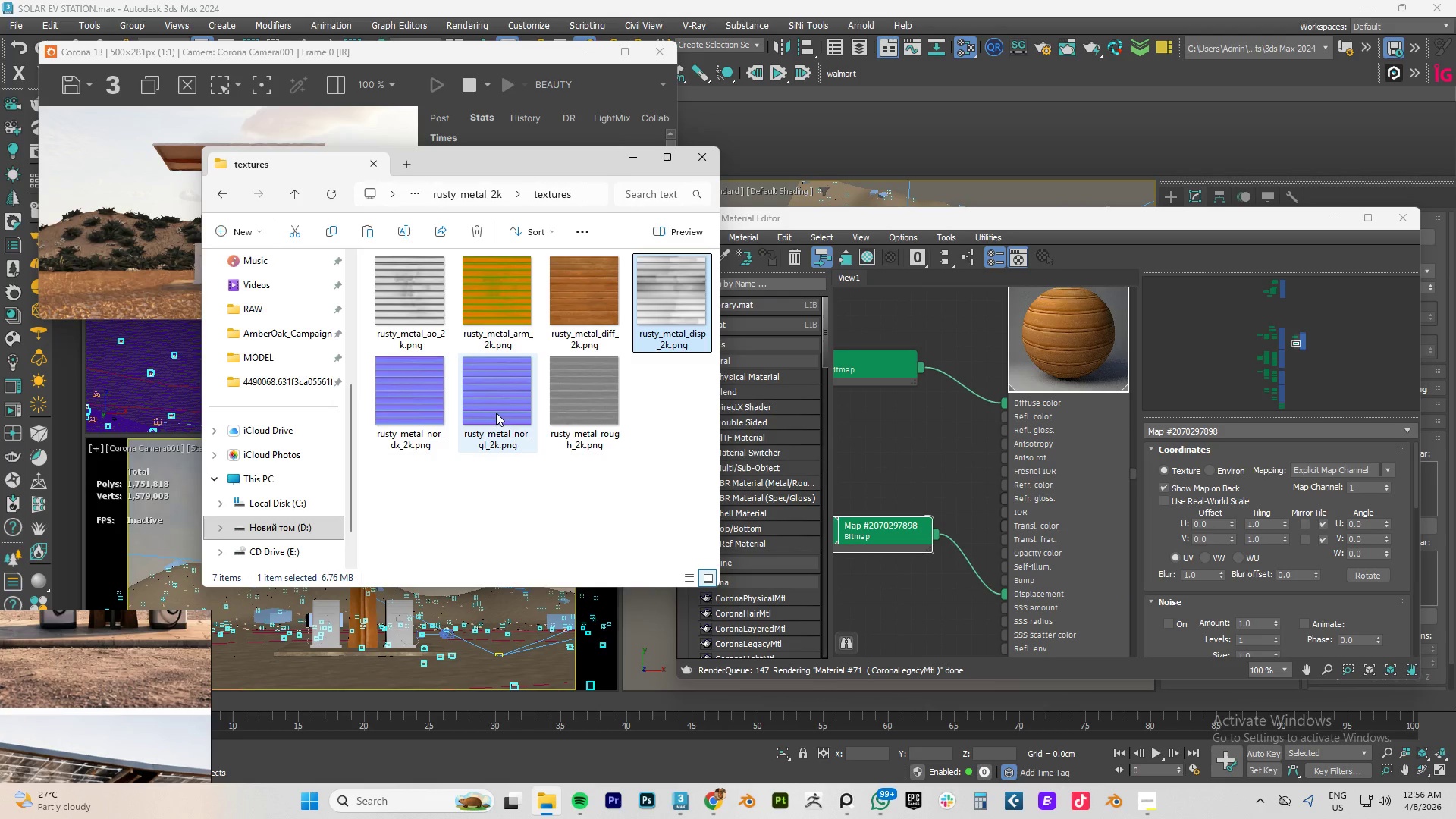 
left_click_drag(start_coordinate=[496, 413], to_coordinate=[877, 479])
 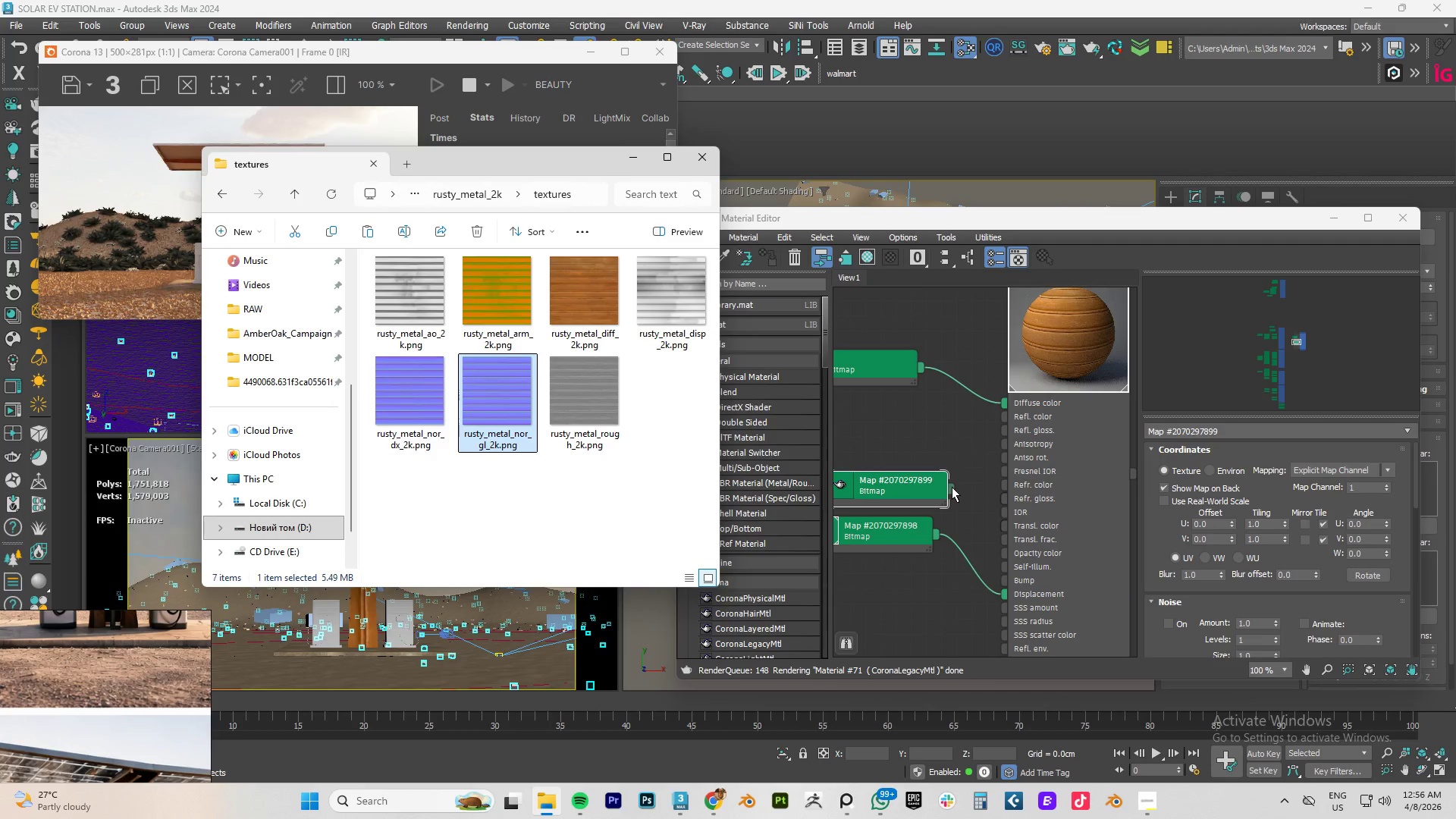 
left_click_drag(start_coordinate=[951, 487], to_coordinate=[1009, 579])
 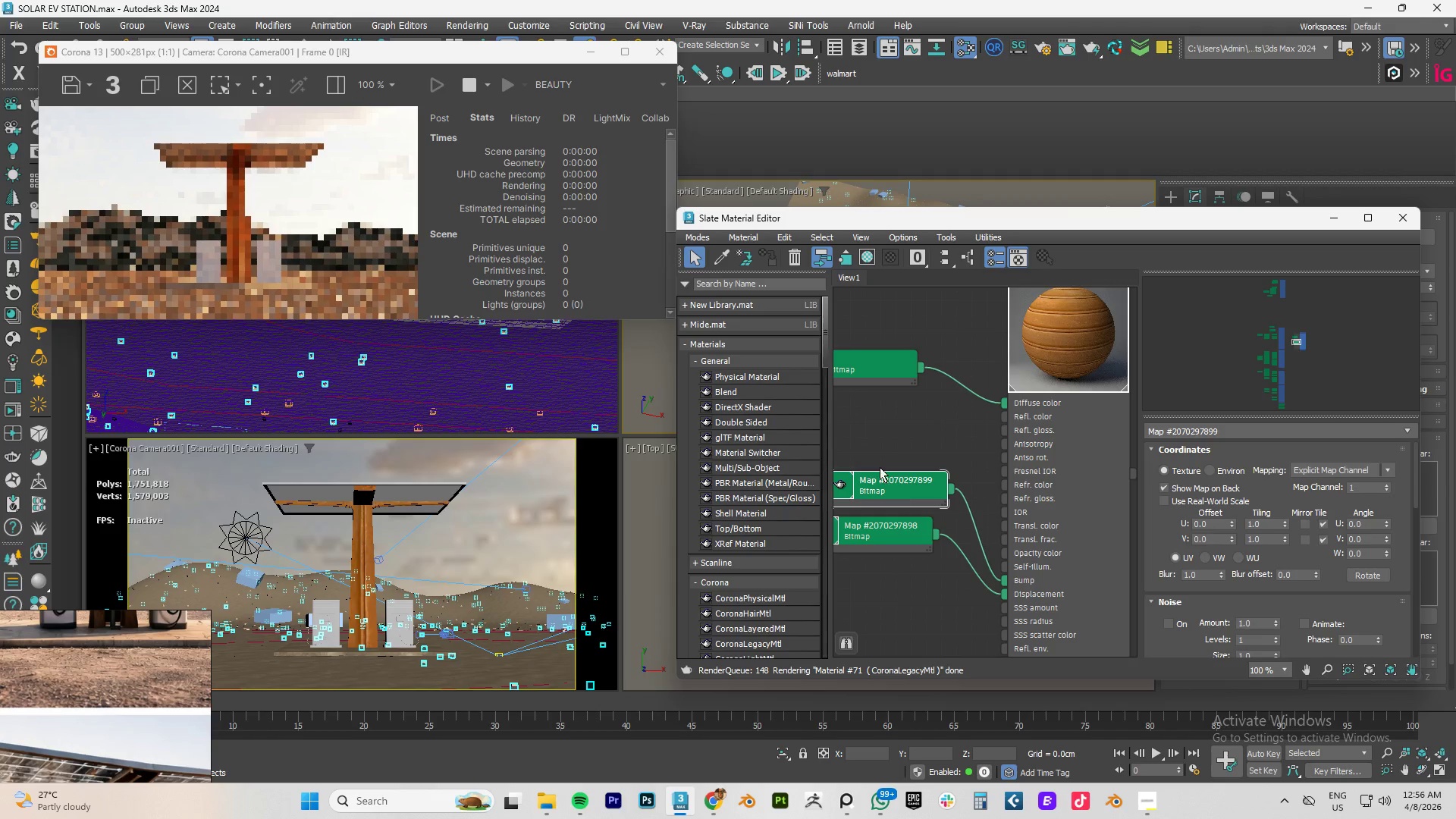 
left_click_drag(start_coordinate=[874, 451], to_coordinate=[936, 603])
 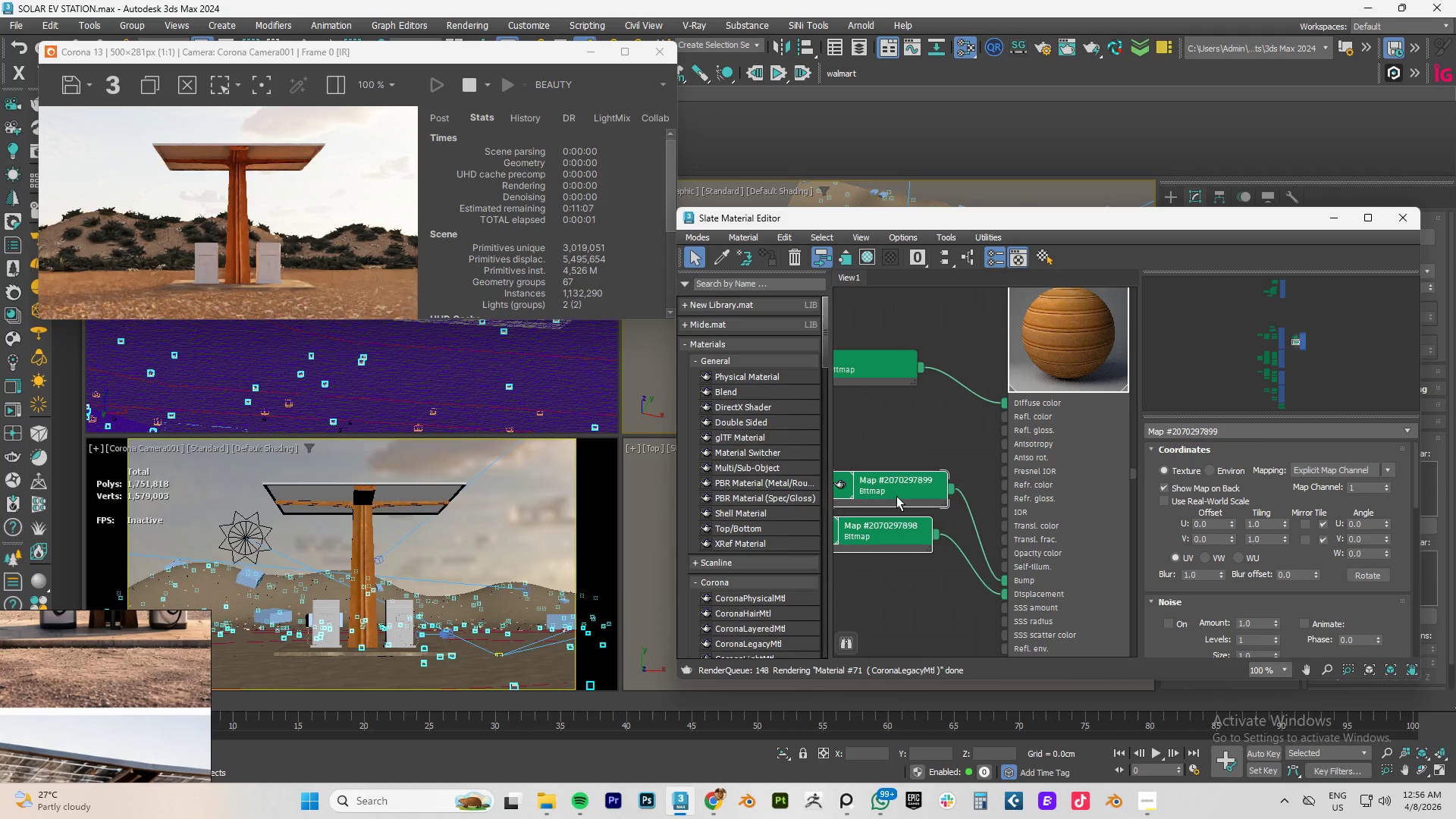 
left_click_drag(start_coordinate=[896, 496], to_coordinate=[871, 544])
 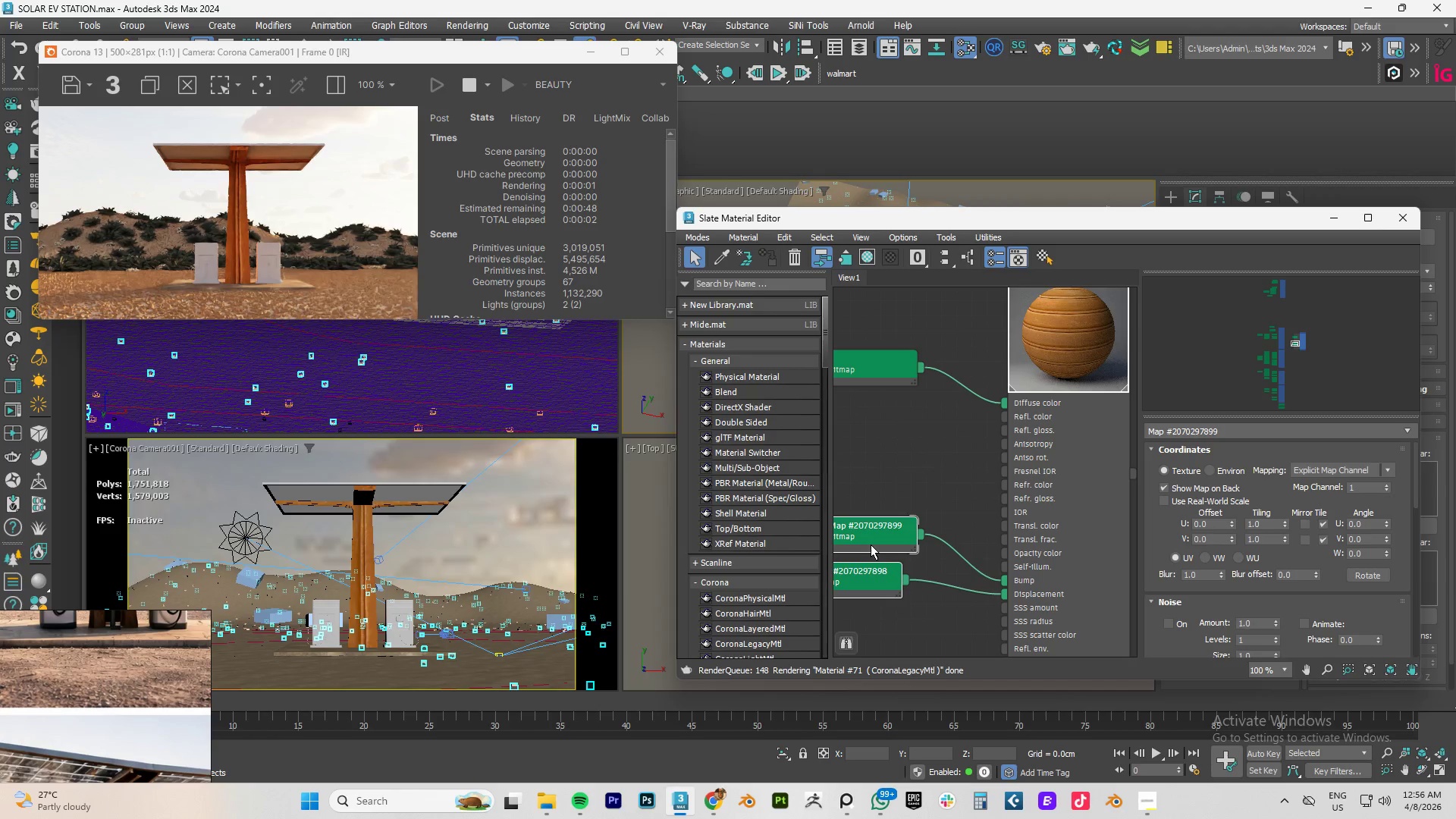 
key(Alt+AltLeft)
 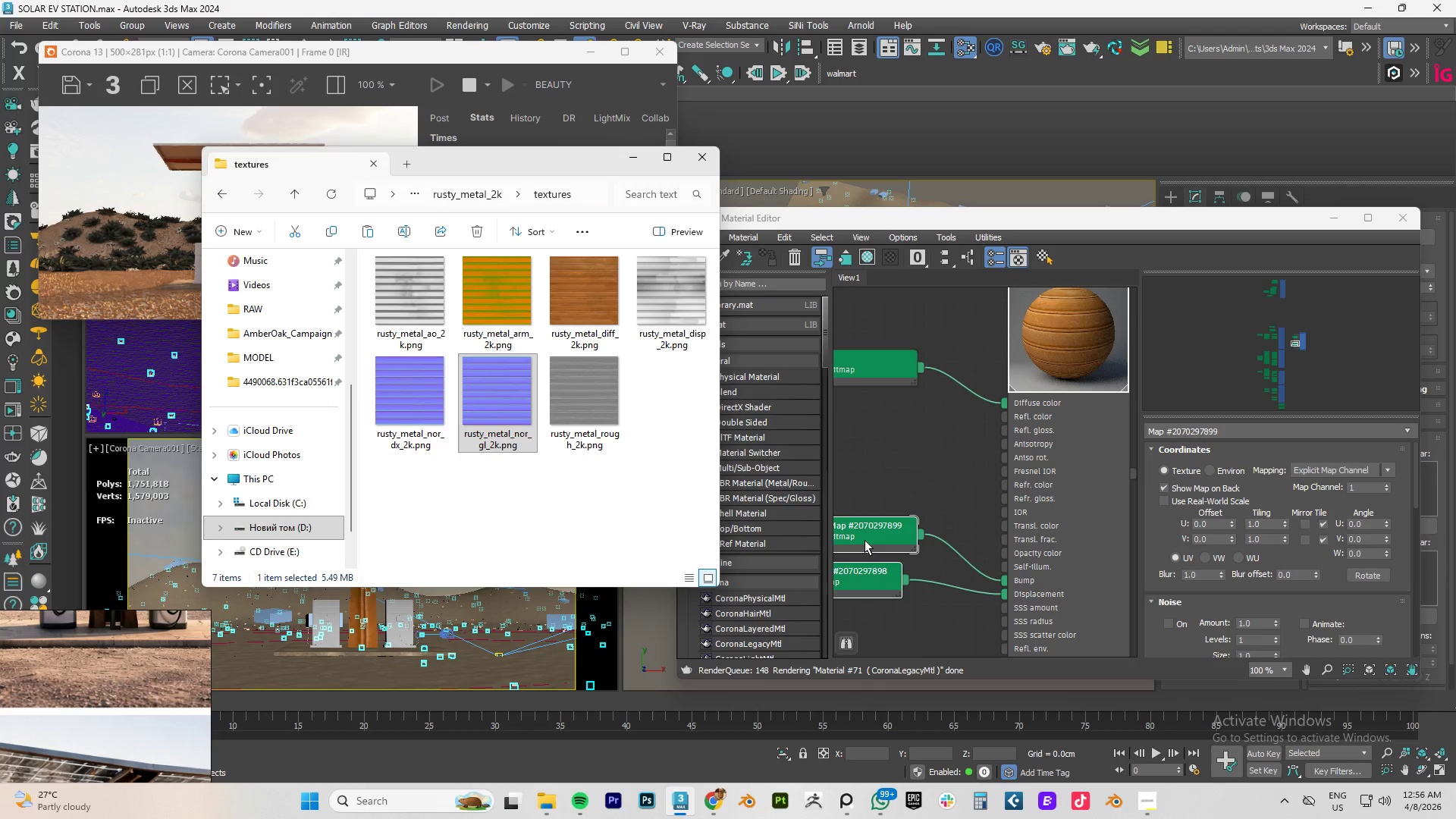 
key(Alt+Tab)
 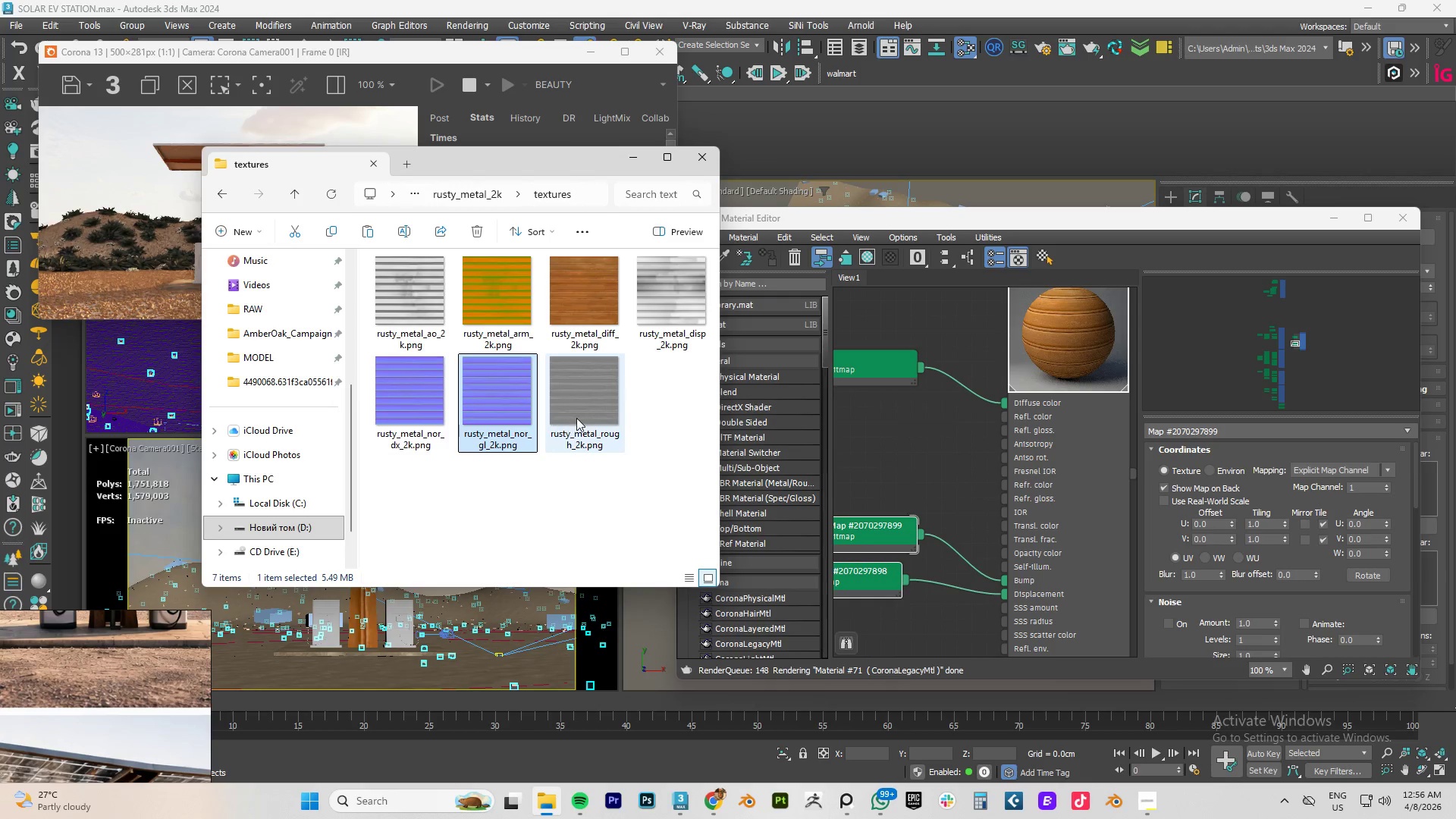 
left_click_drag(start_coordinate=[579, 417], to_coordinate=[854, 416])
 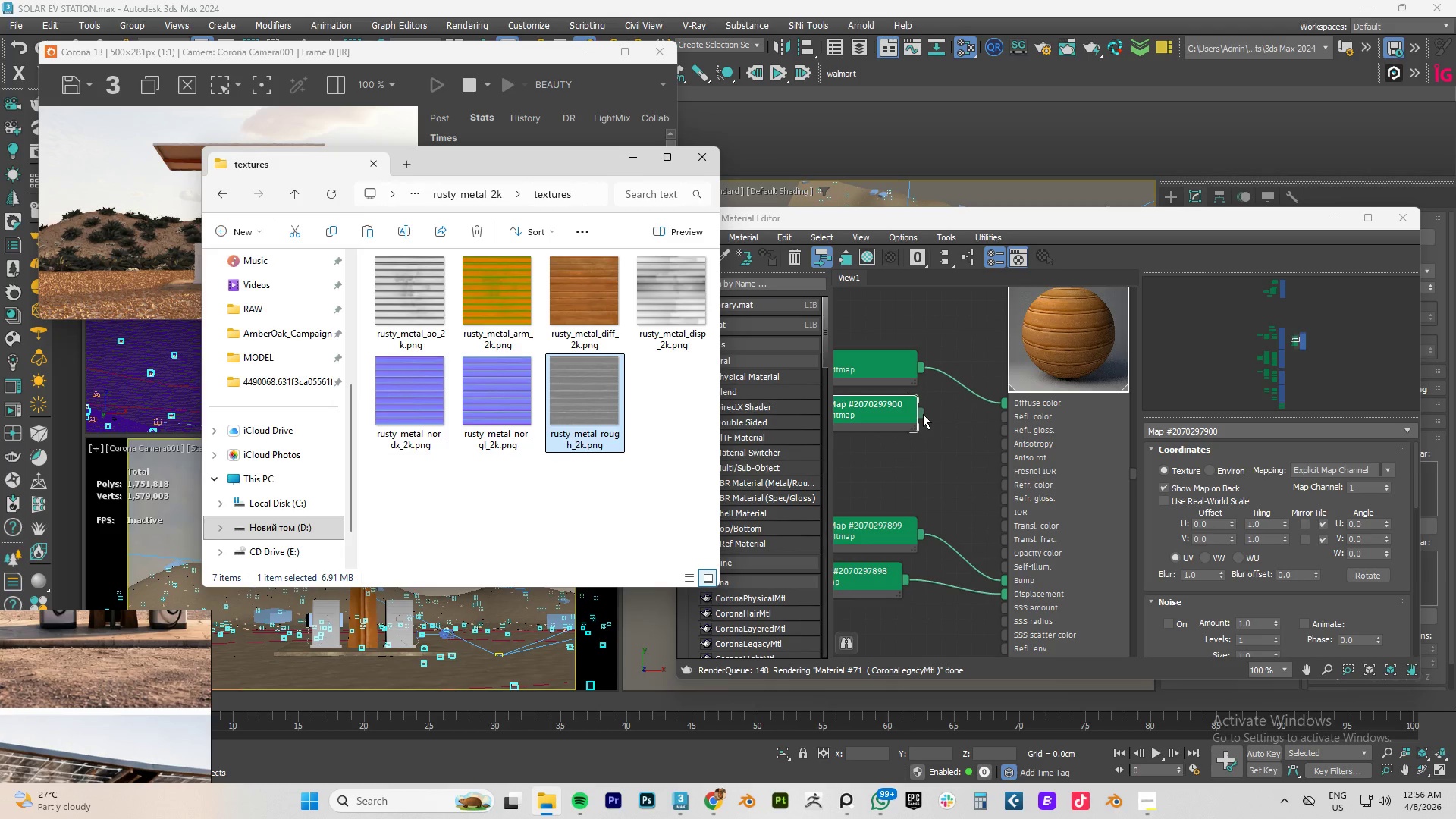 
left_click_drag(start_coordinate=[921, 413], to_coordinate=[1037, 418])
 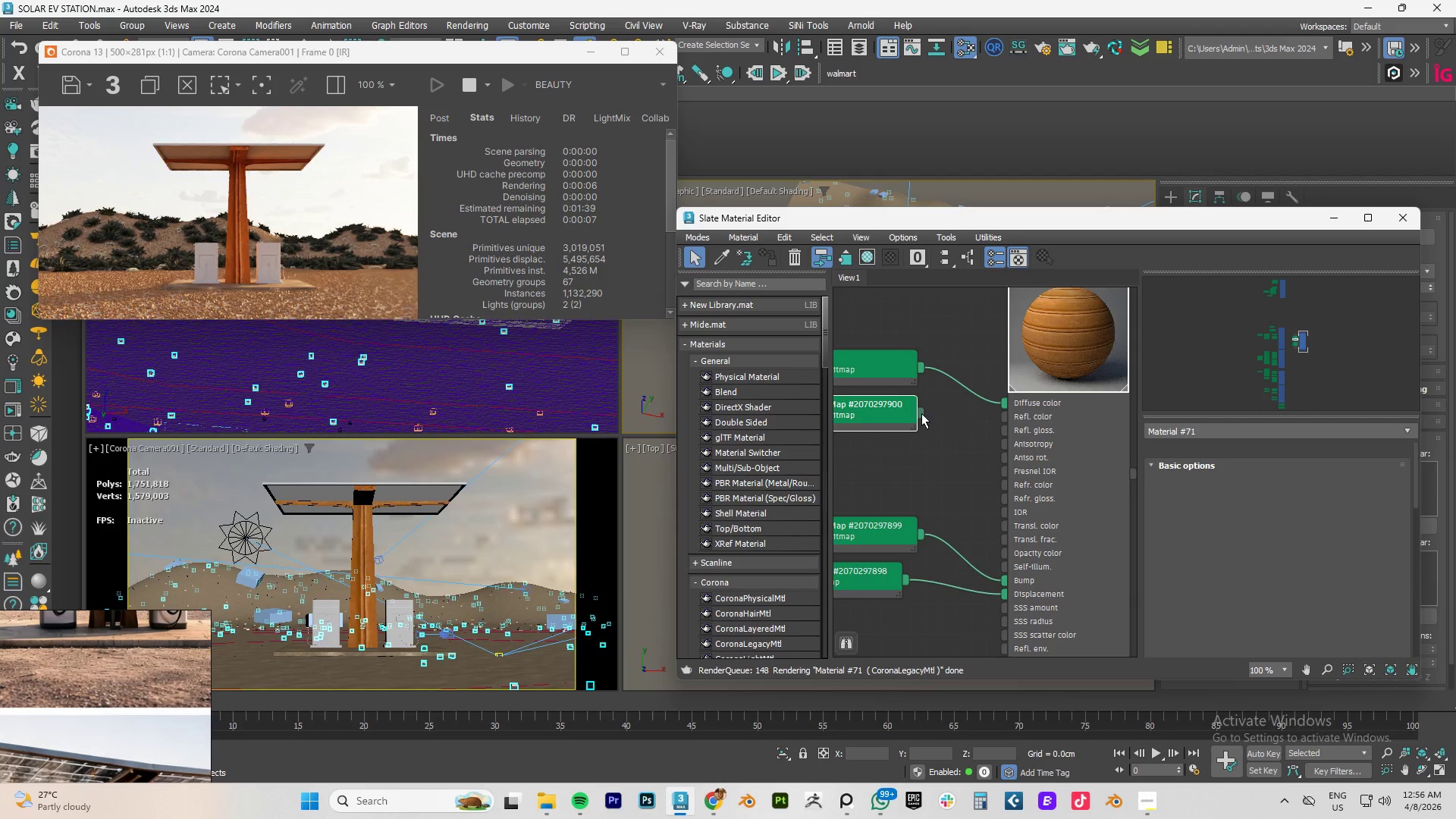 
left_click_drag(start_coordinate=[921, 413], to_coordinate=[1006, 429])
 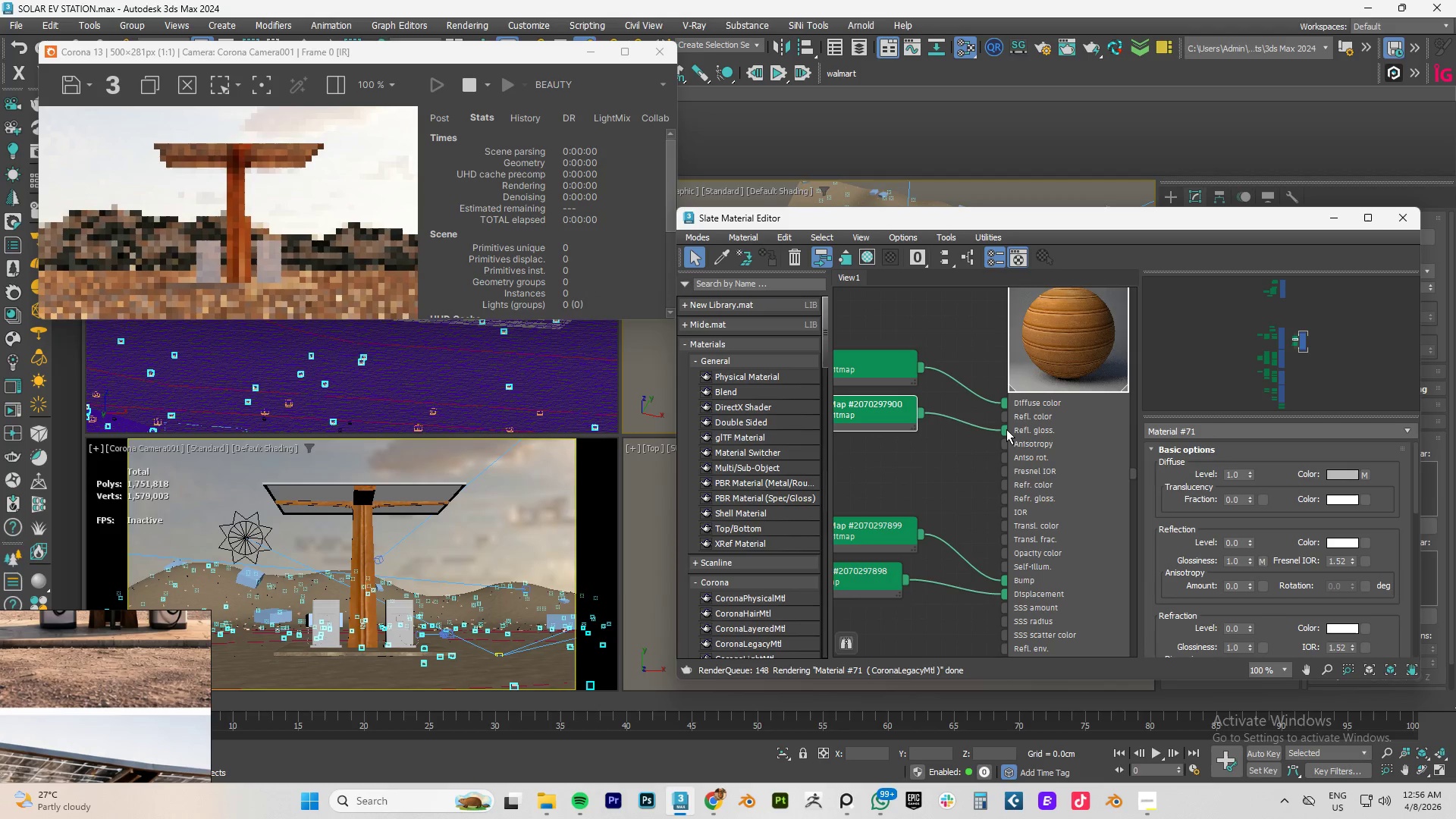 
key(Alt+AltLeft)
 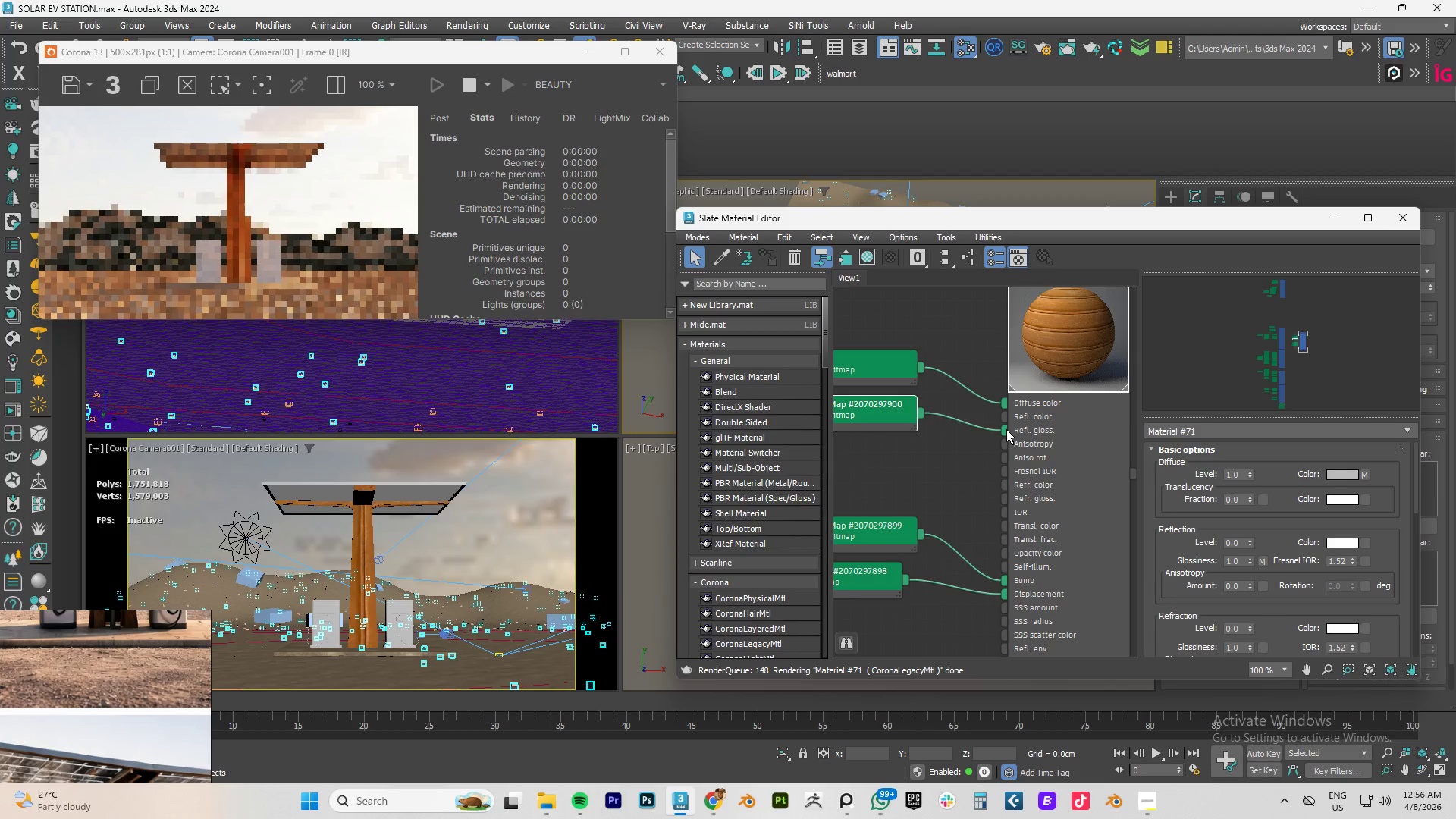 
key(Alt+Tab)
 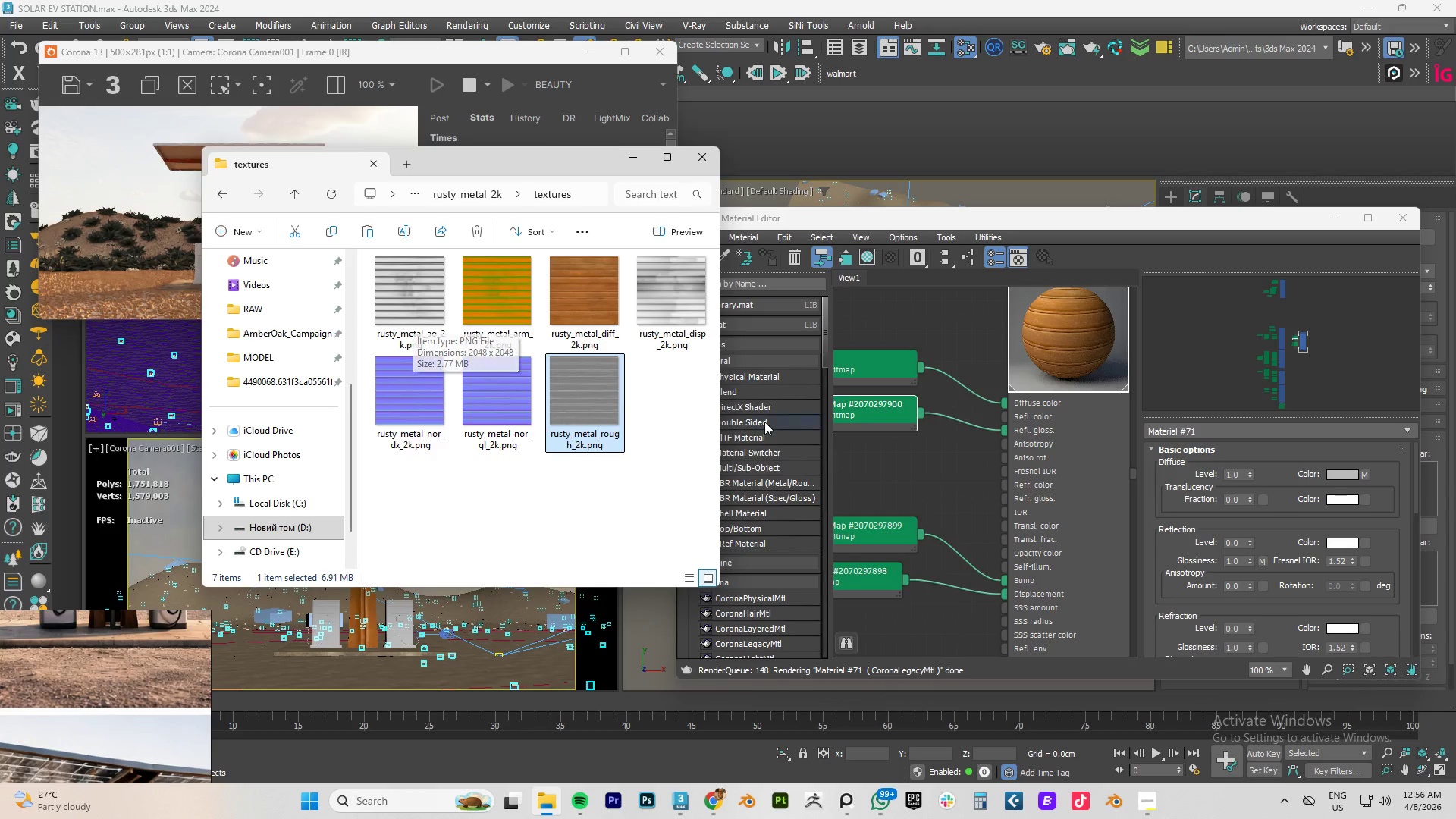 
scroll: coordinate [1023, 536], scroll_direction: down, amount: 5.0
 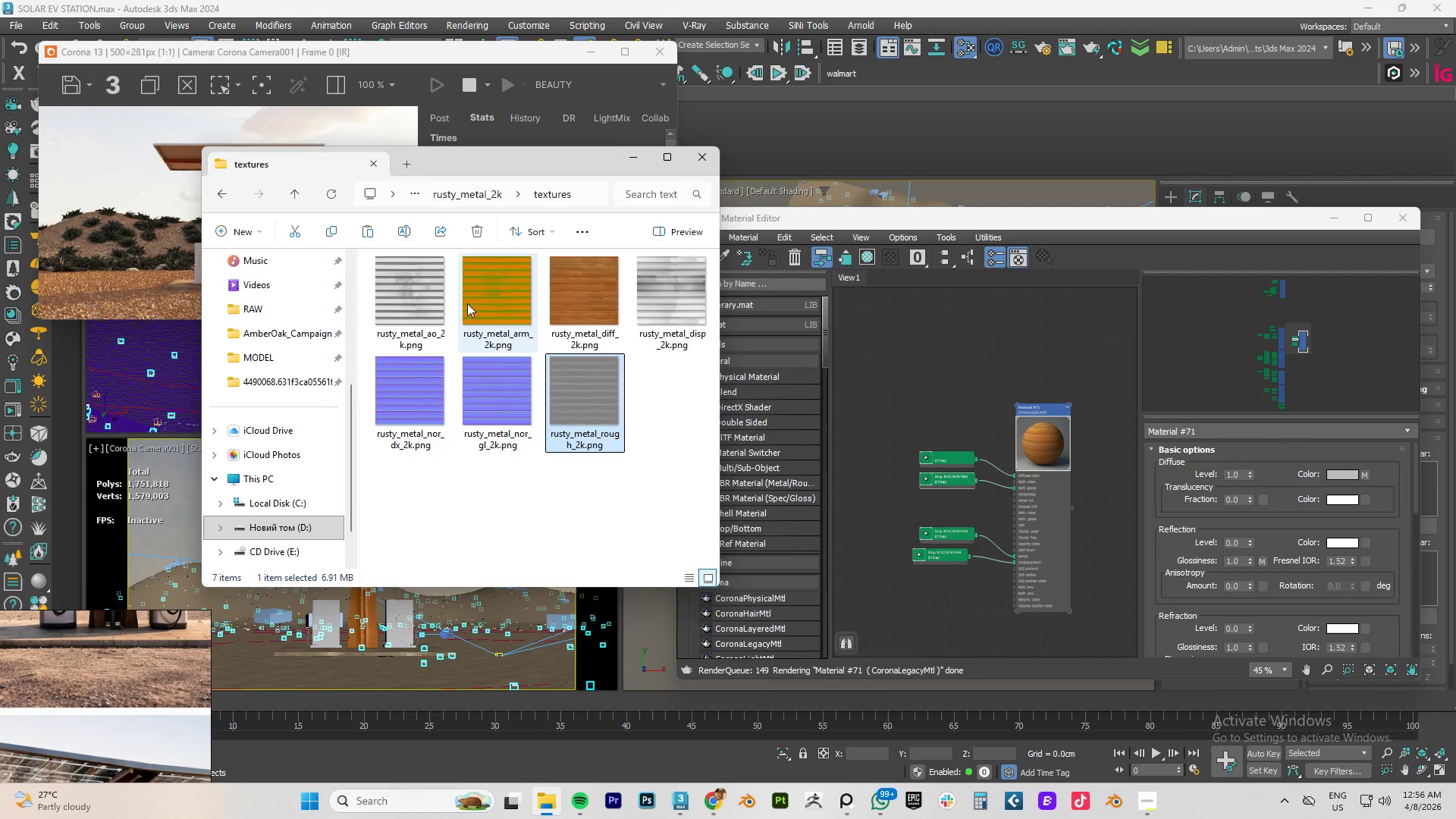 
wait(5.88)
 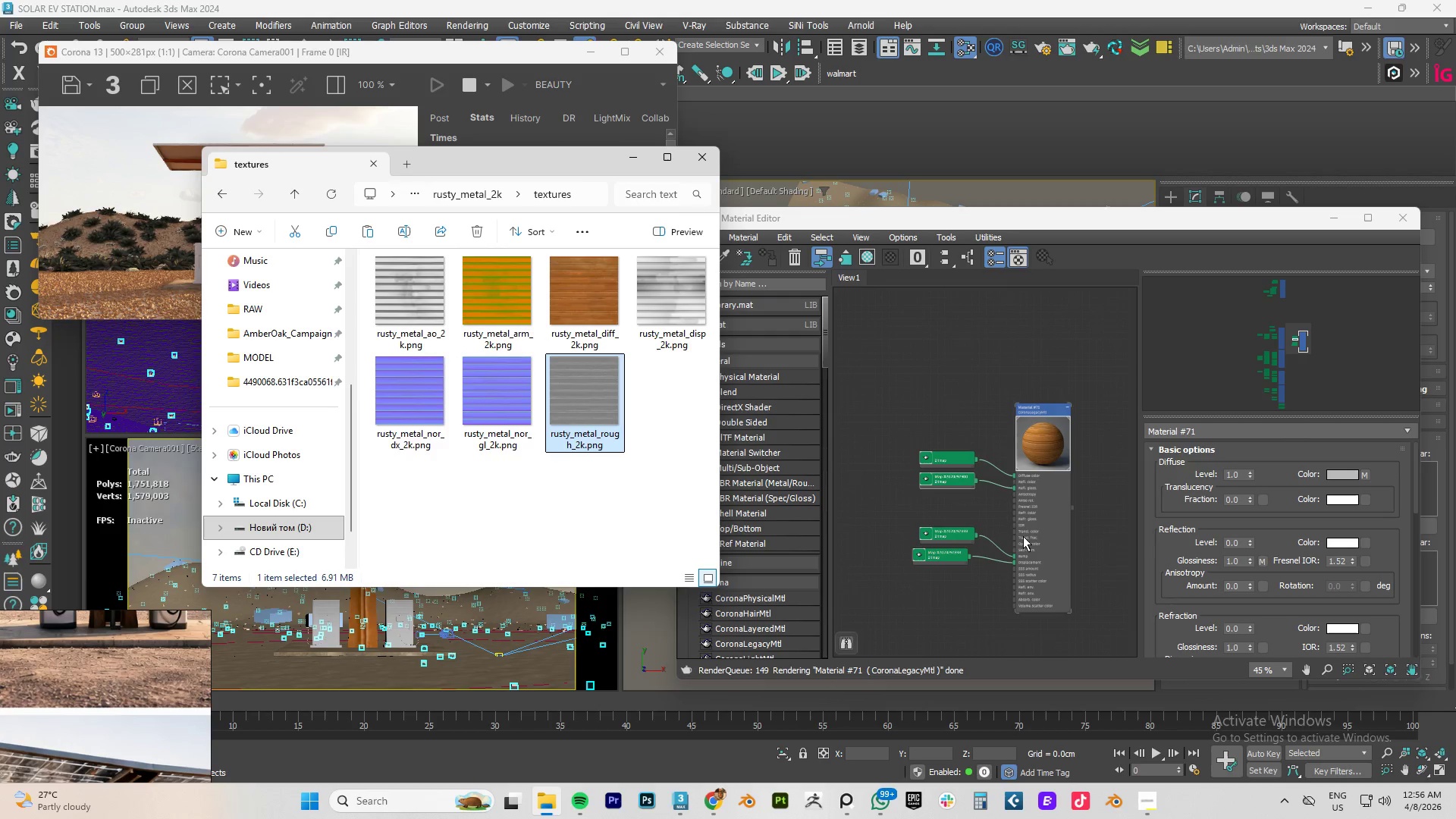 
scroll: coordinate [987, 568], scroll_direction: up, amount: 5.0
 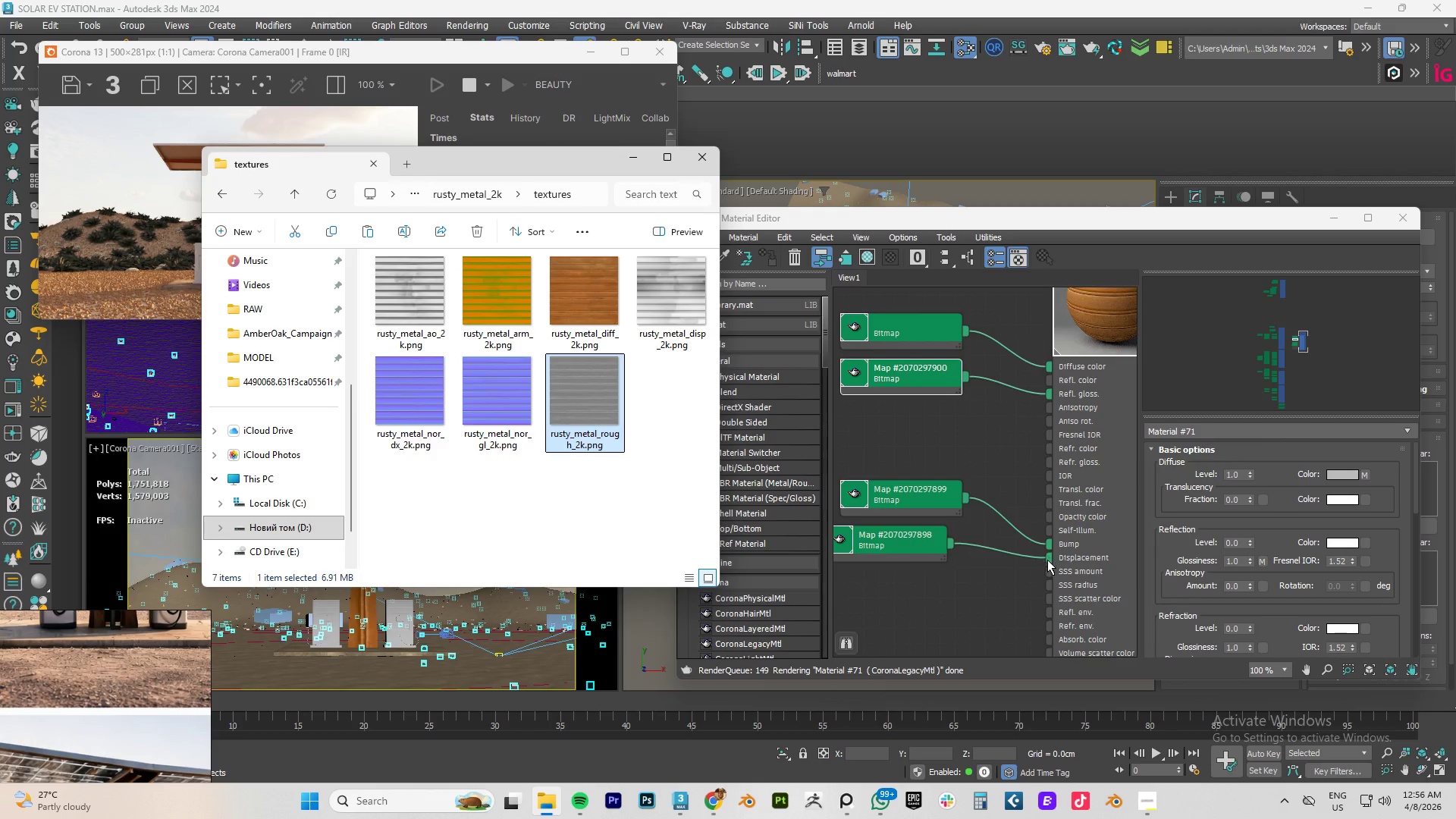 
left_click_drag(start_coordinate=[1047, 560], to_coordinate=[972, 560])
 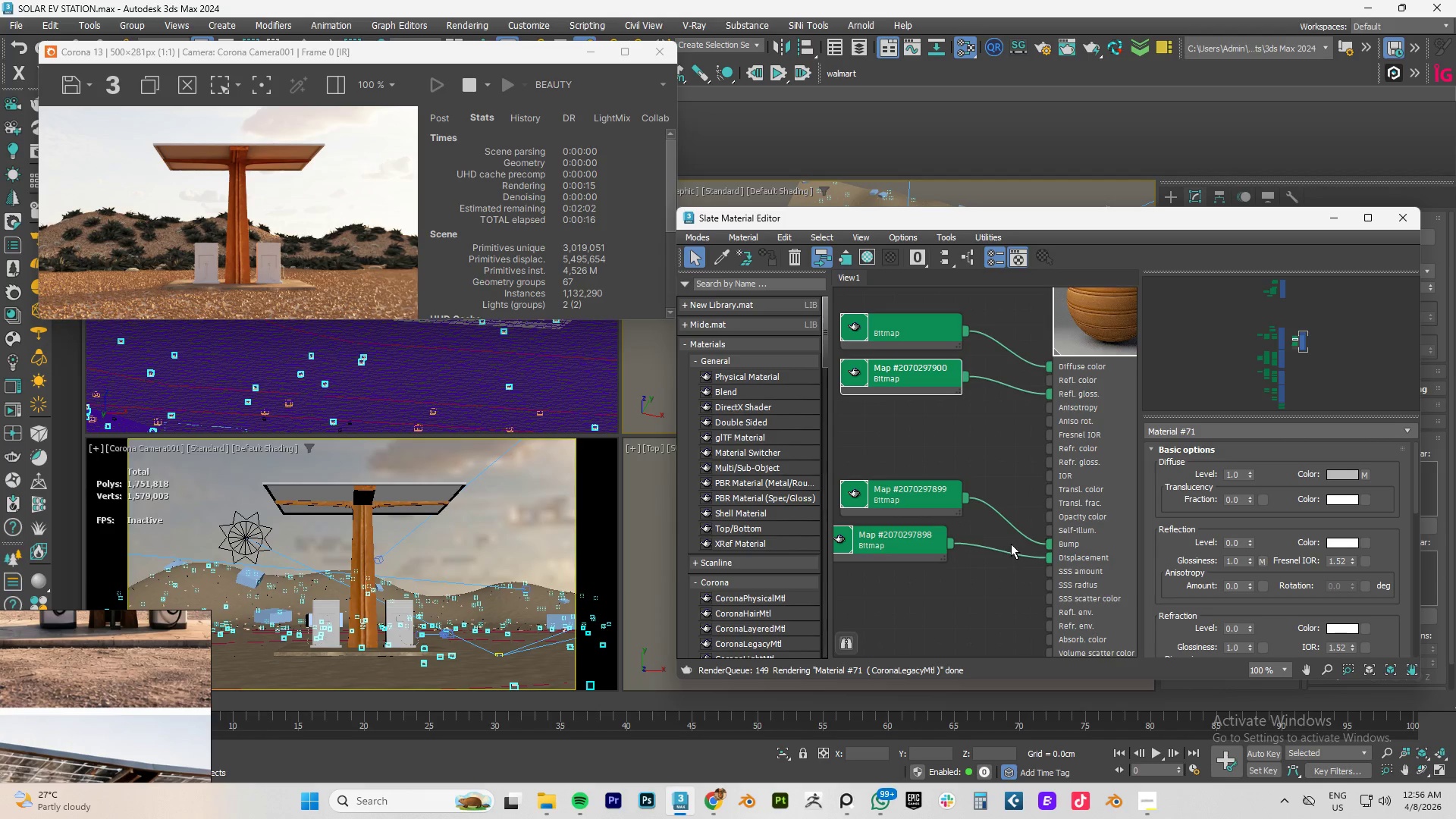 
wait(5.64)
 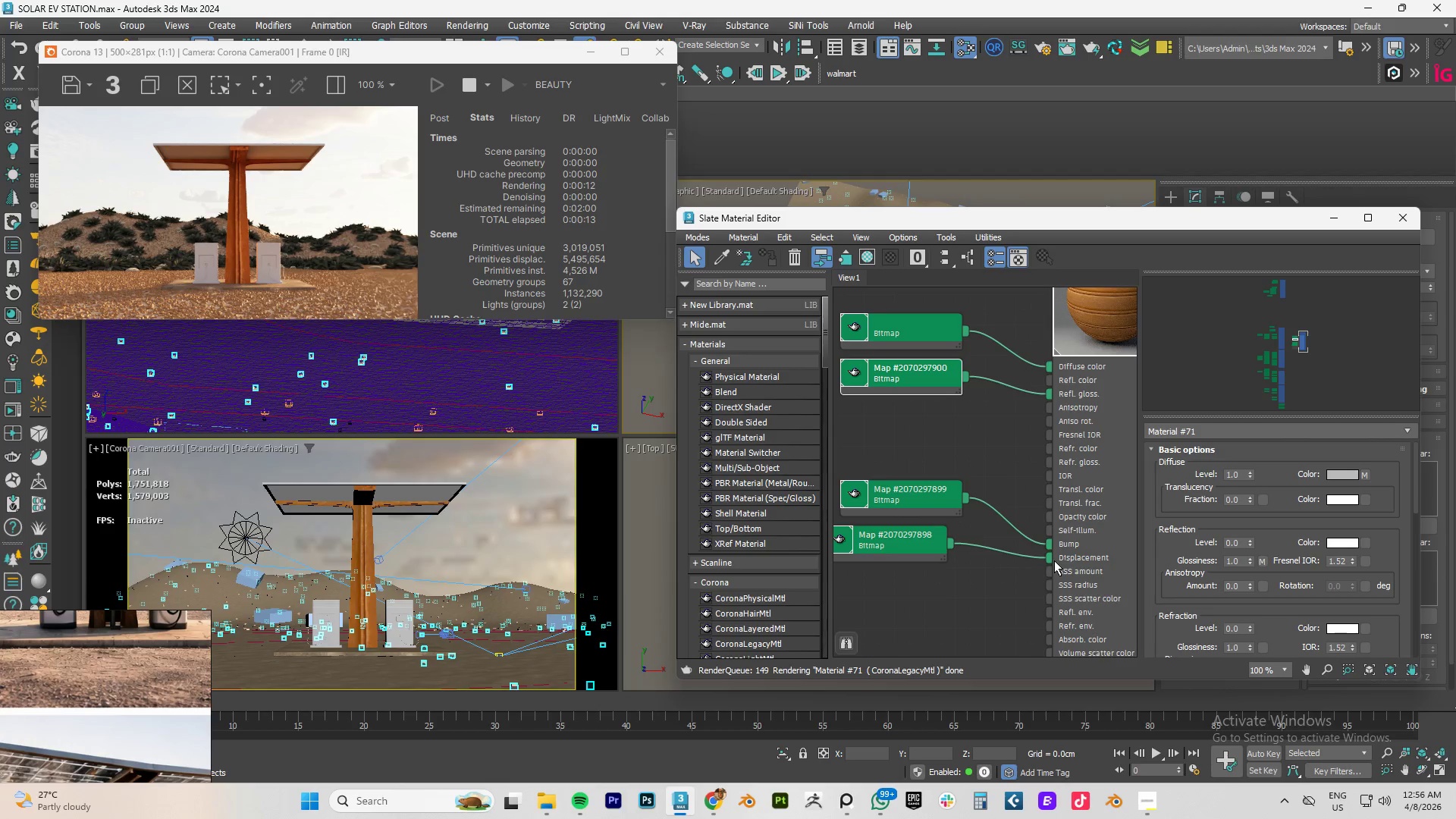 
left_click_drag(start_coordinate=[938, 375], to_coordinate=[940, 447])
 